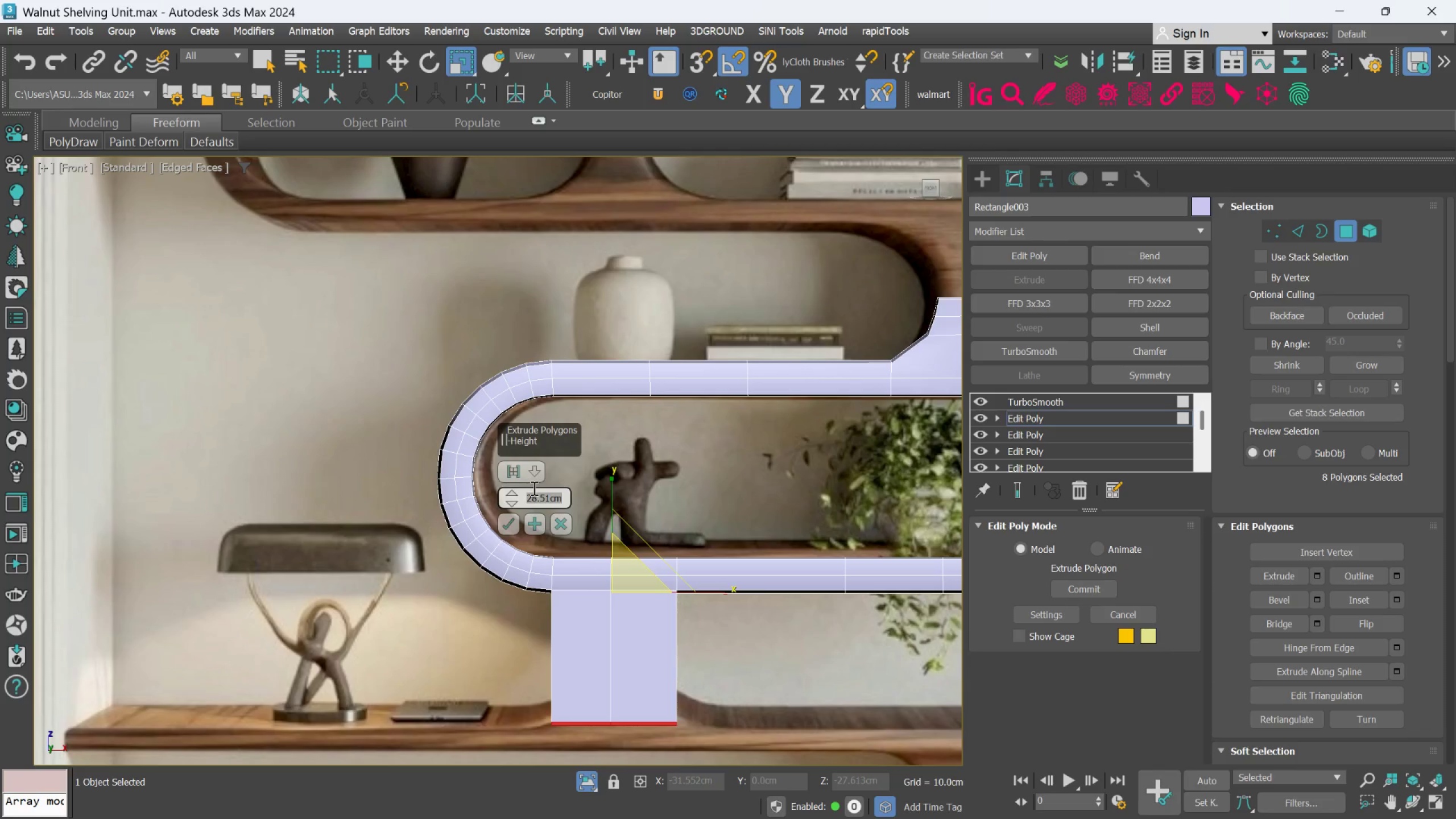 
type(28)
 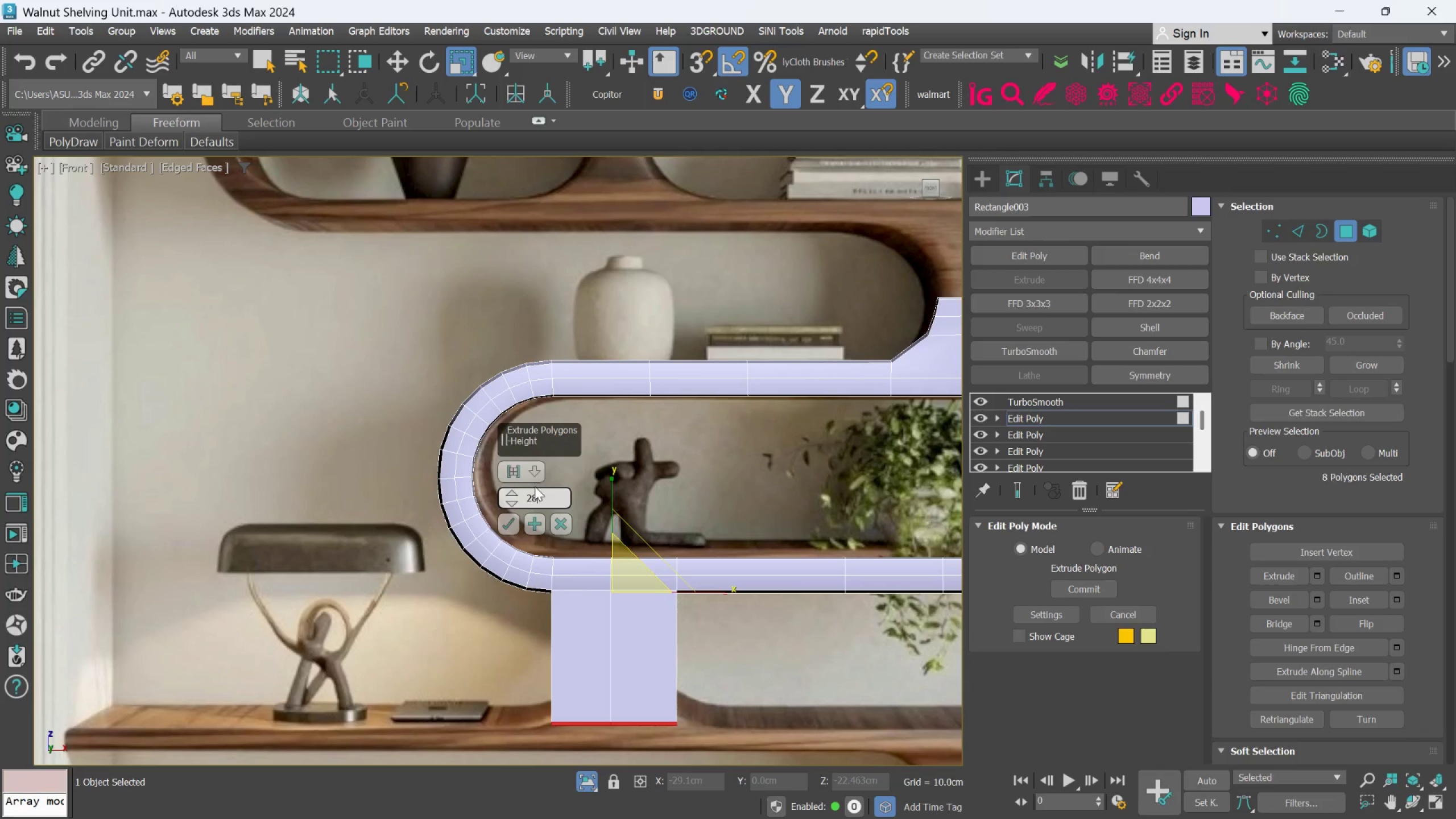 
key(Enter)
 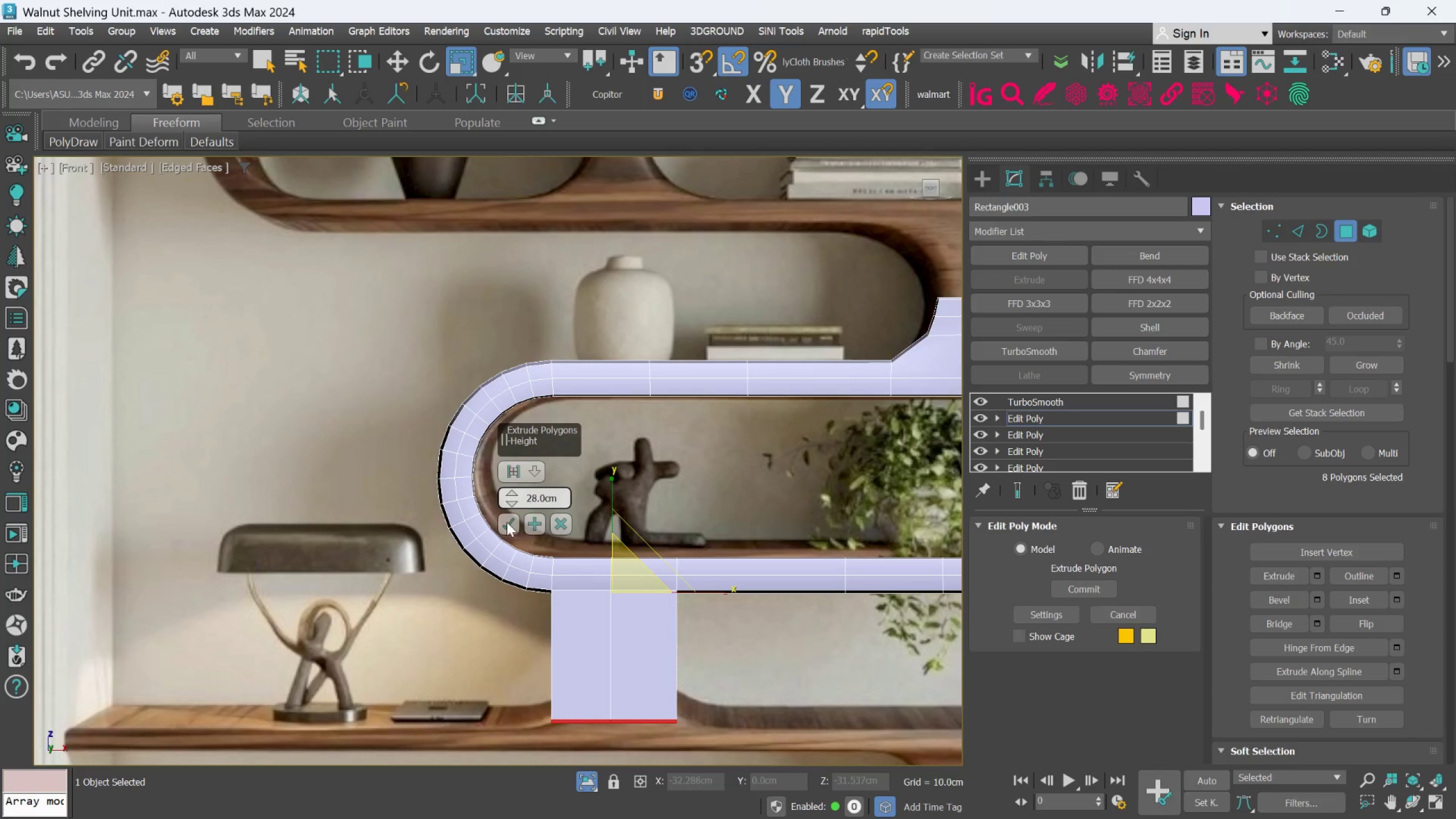 
left_click([507, 522])
 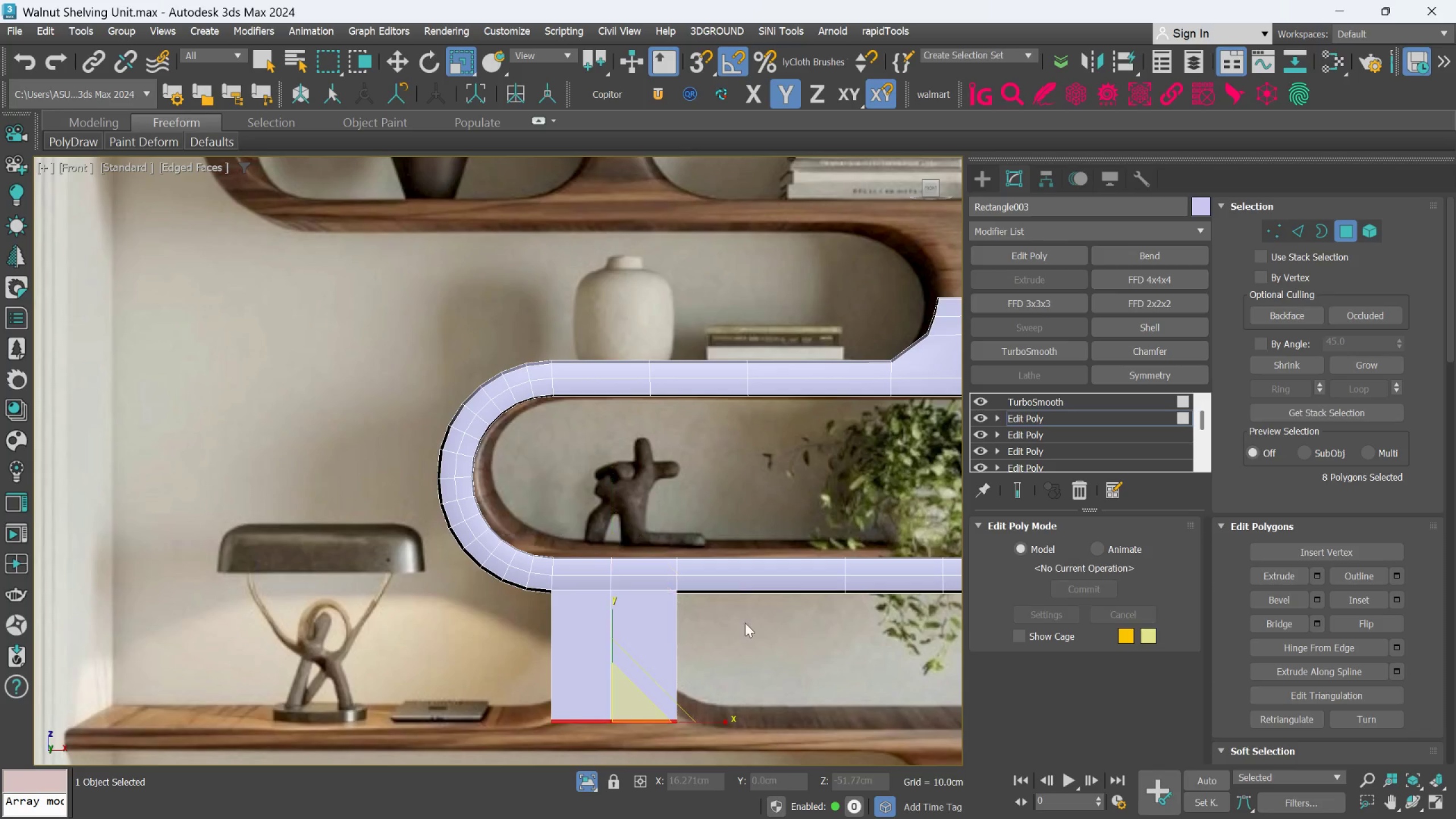 
scroll: coordinate [1354, 433], scroll_direction: down, amount: 65.0
 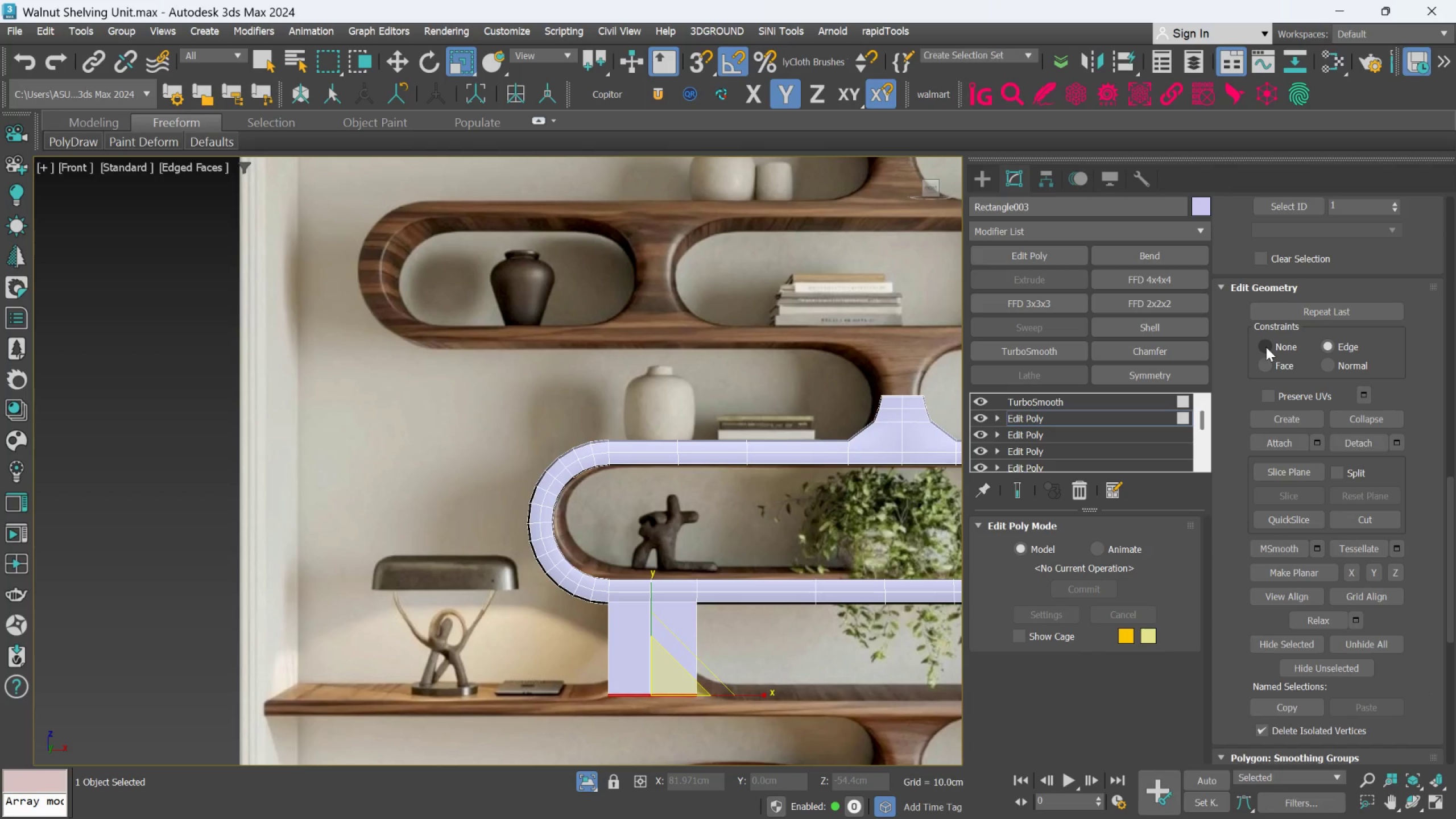 
left_click([1266, 347])
 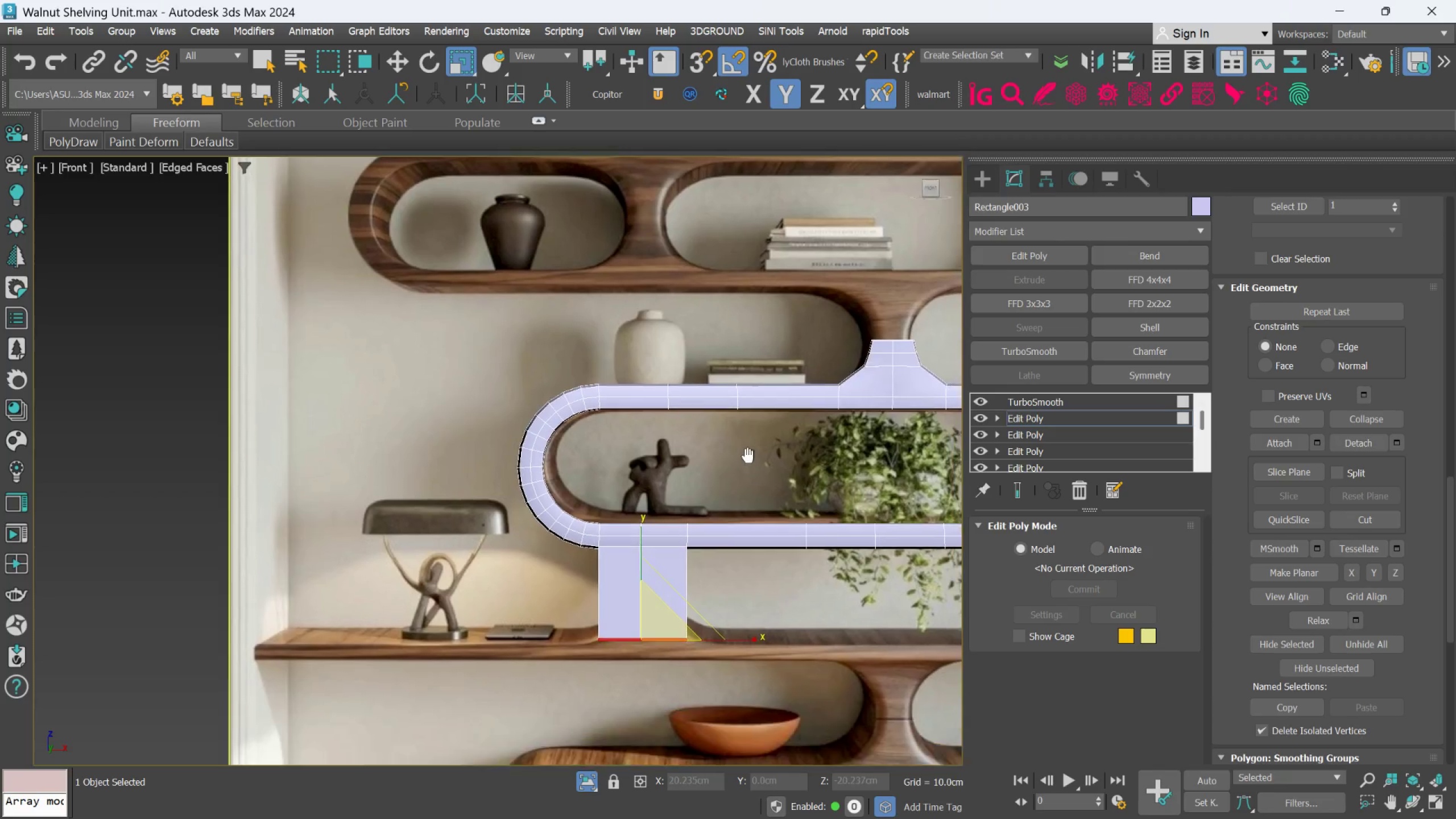 
scroll: coordinate [679, 605], scroll_direction: up, amount: 4.0
 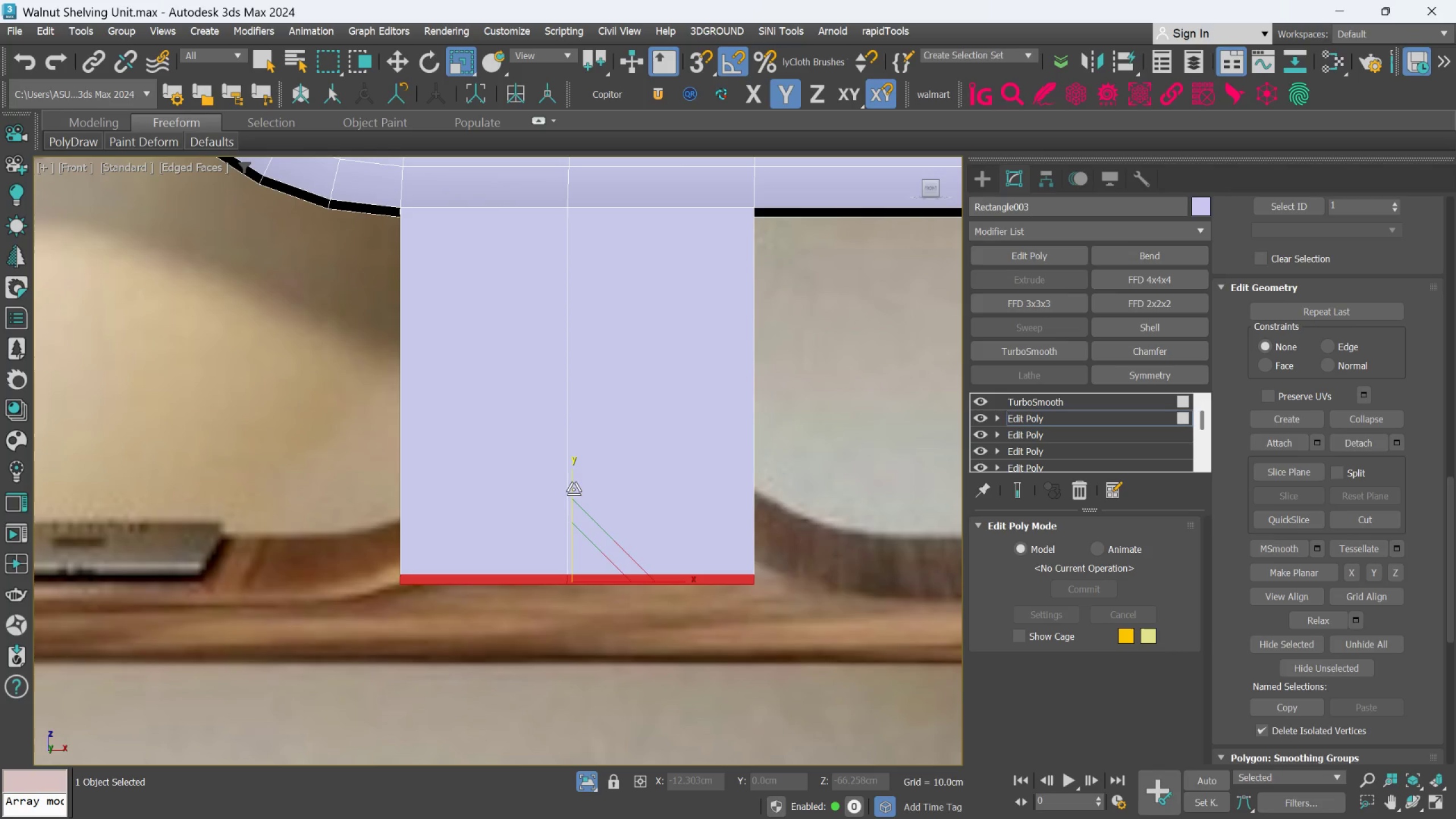 
left_click_drag(start_coordinate=[572, 483], to_coordinate=[565, 708])
 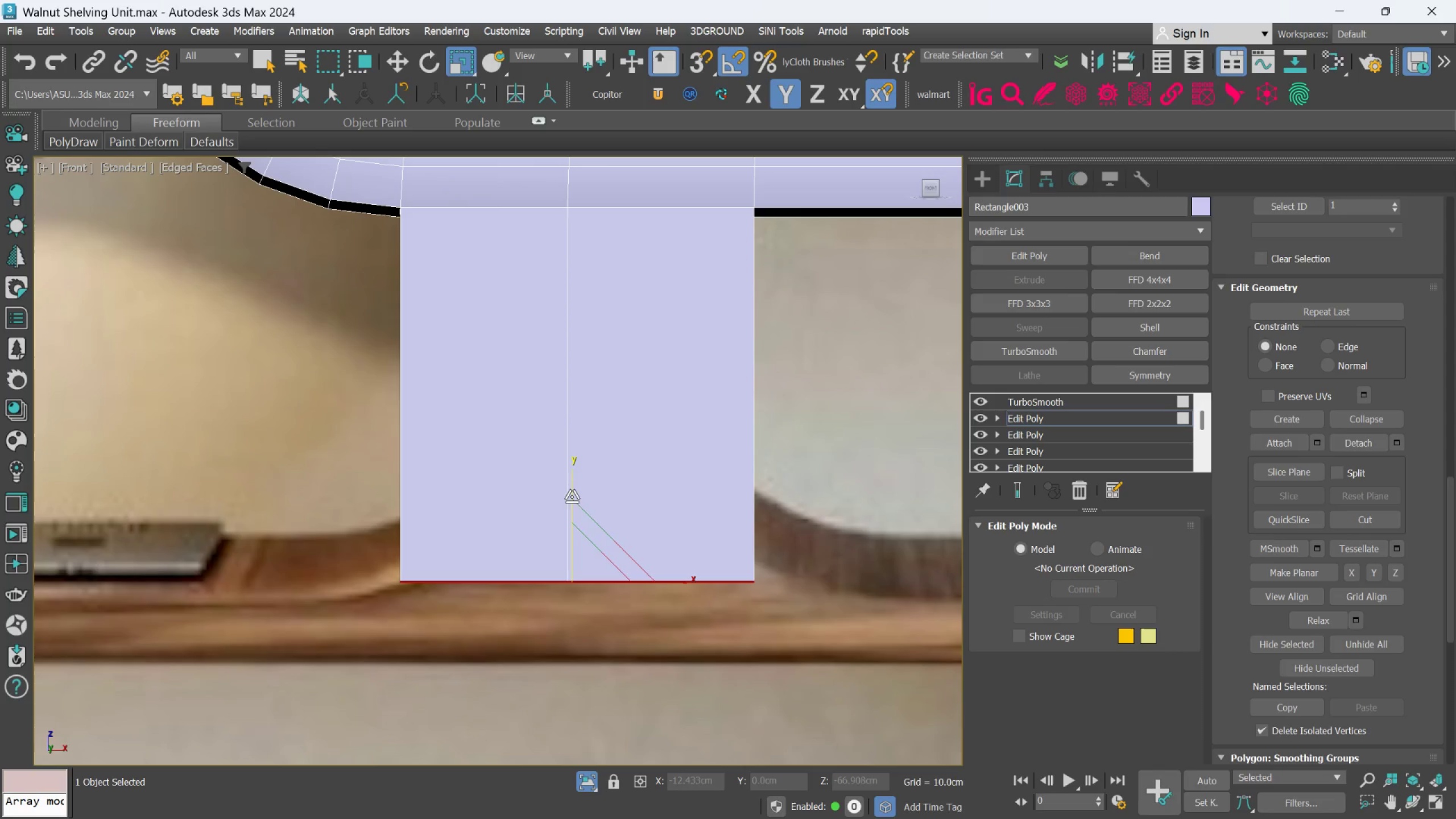 
left_click_drag(start_coordinate=[572, 485], to_coordinate=[578, 729])
 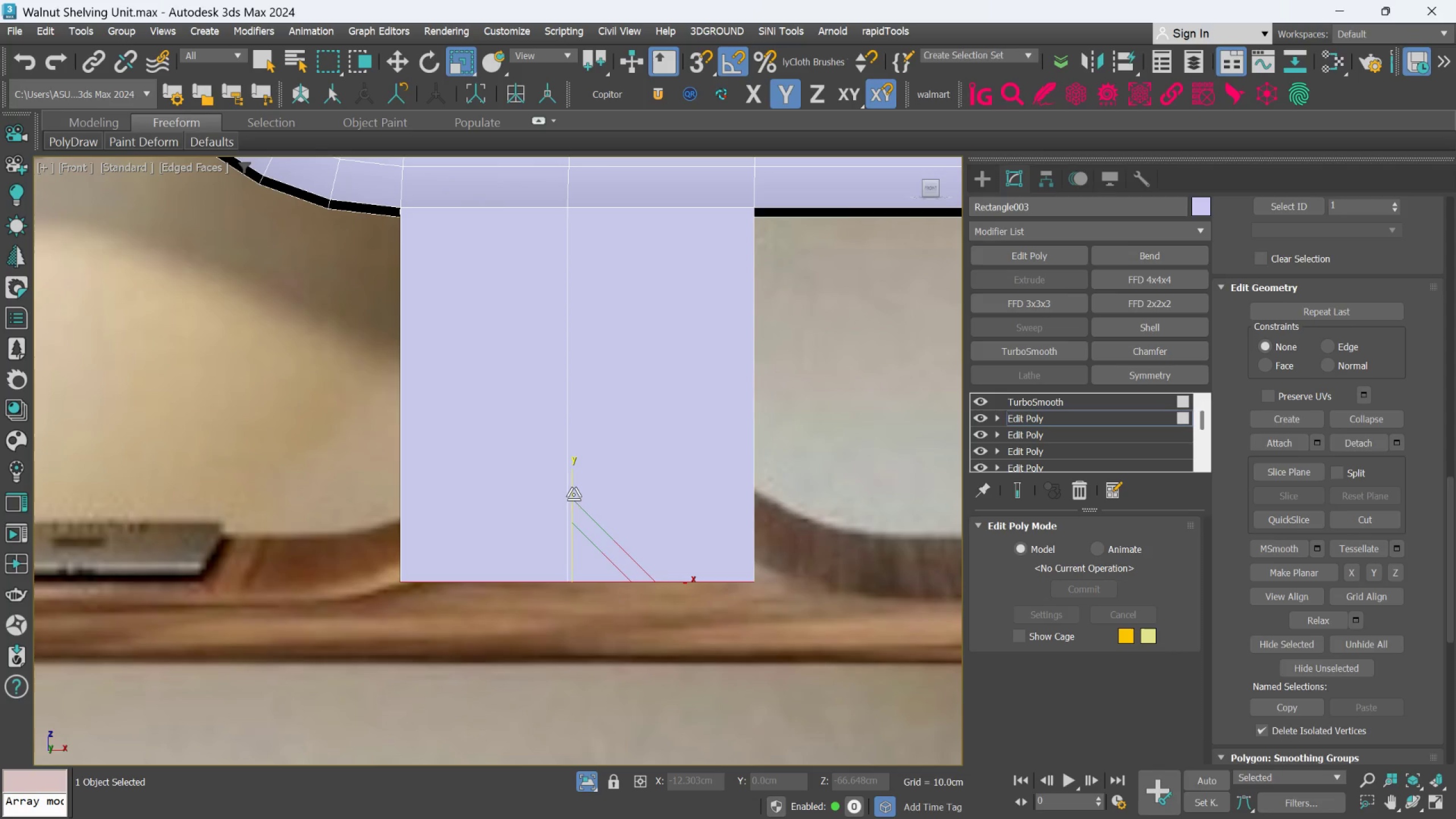 
left_click_drag(start_coordinate=[573, 494], to_coordinate=[583, 655])
 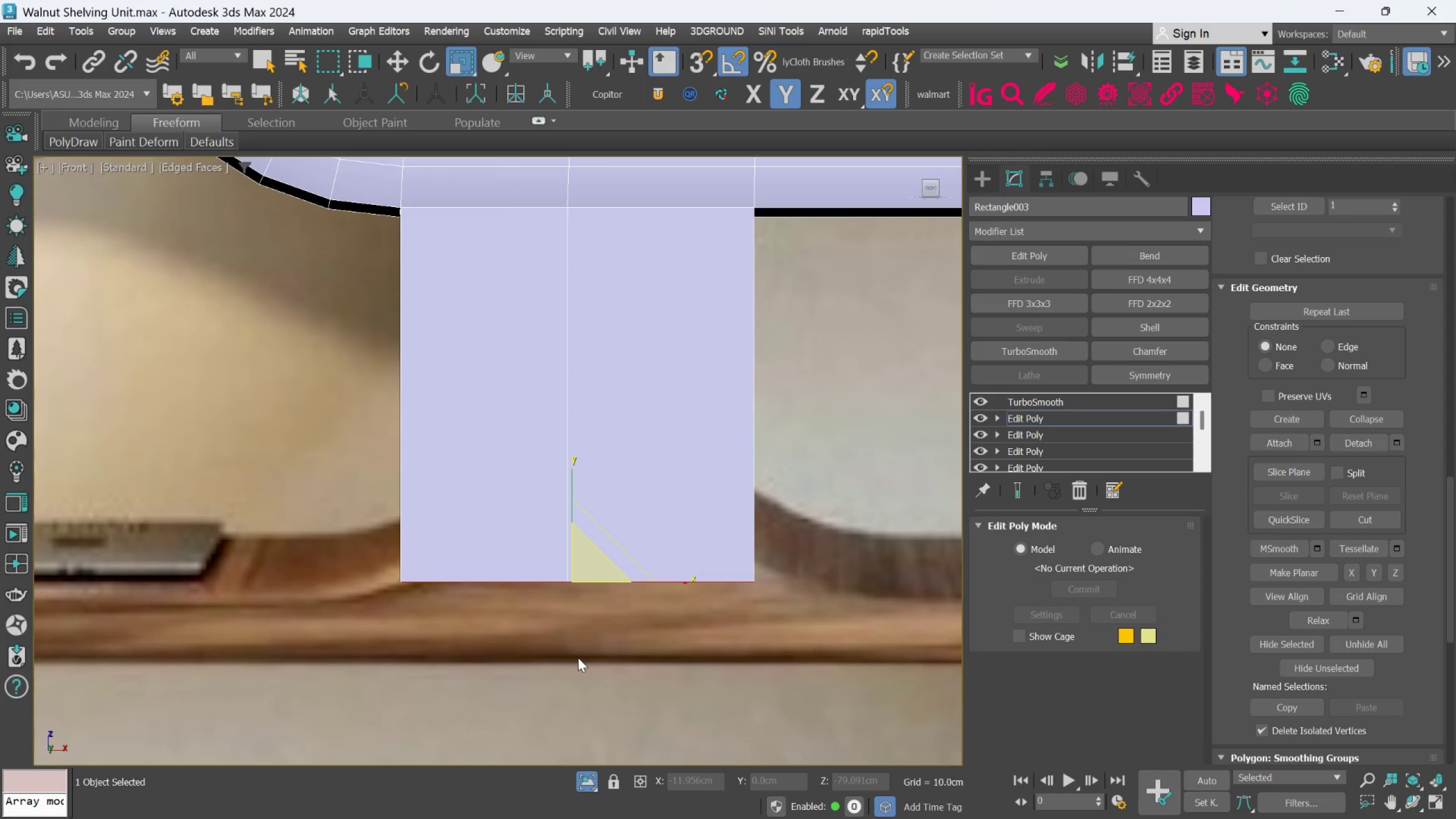 
scroll: coordinate [578, 657], scroll_direction: down, amount: 1.0
 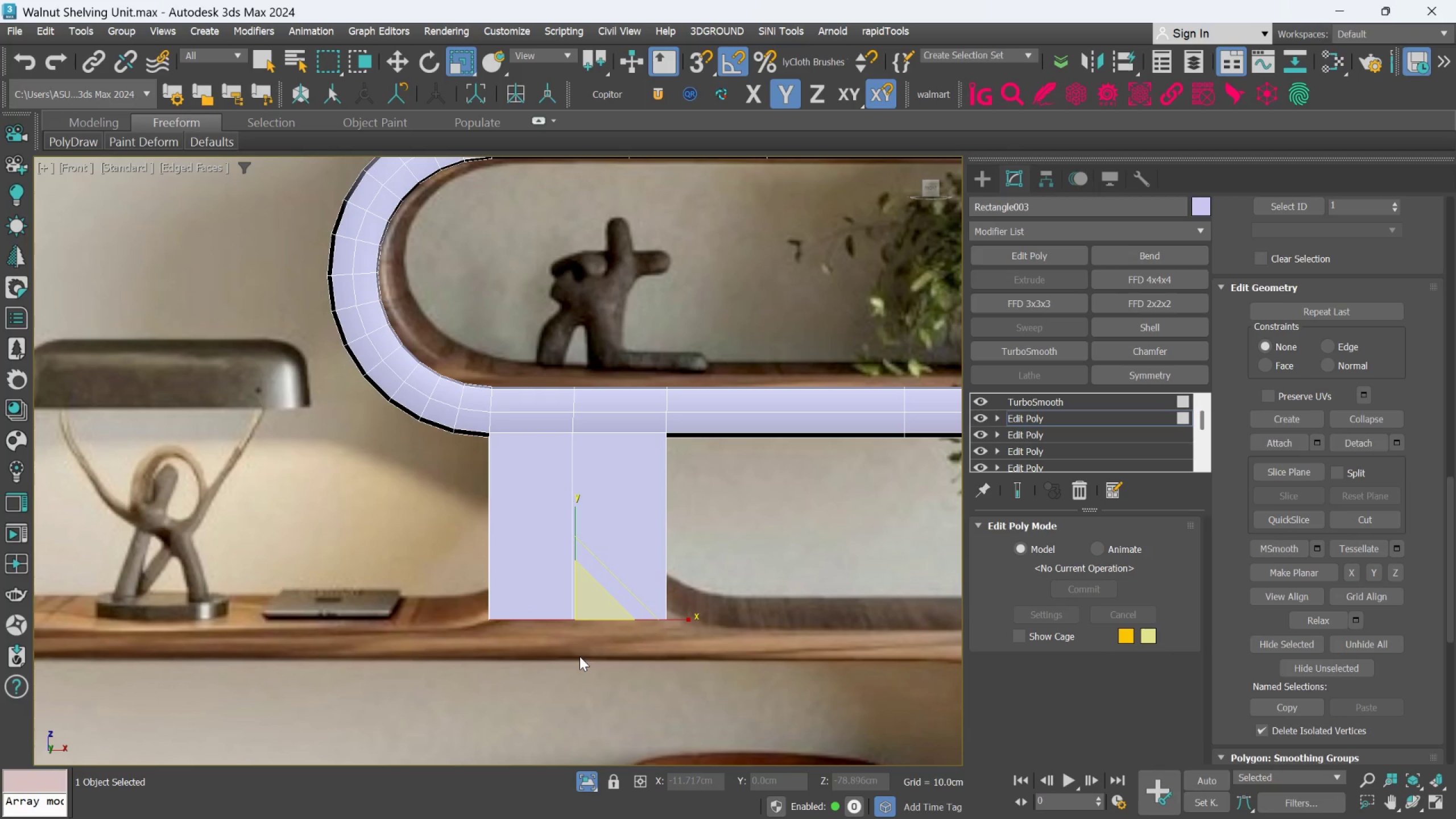 
wait(7.65)
 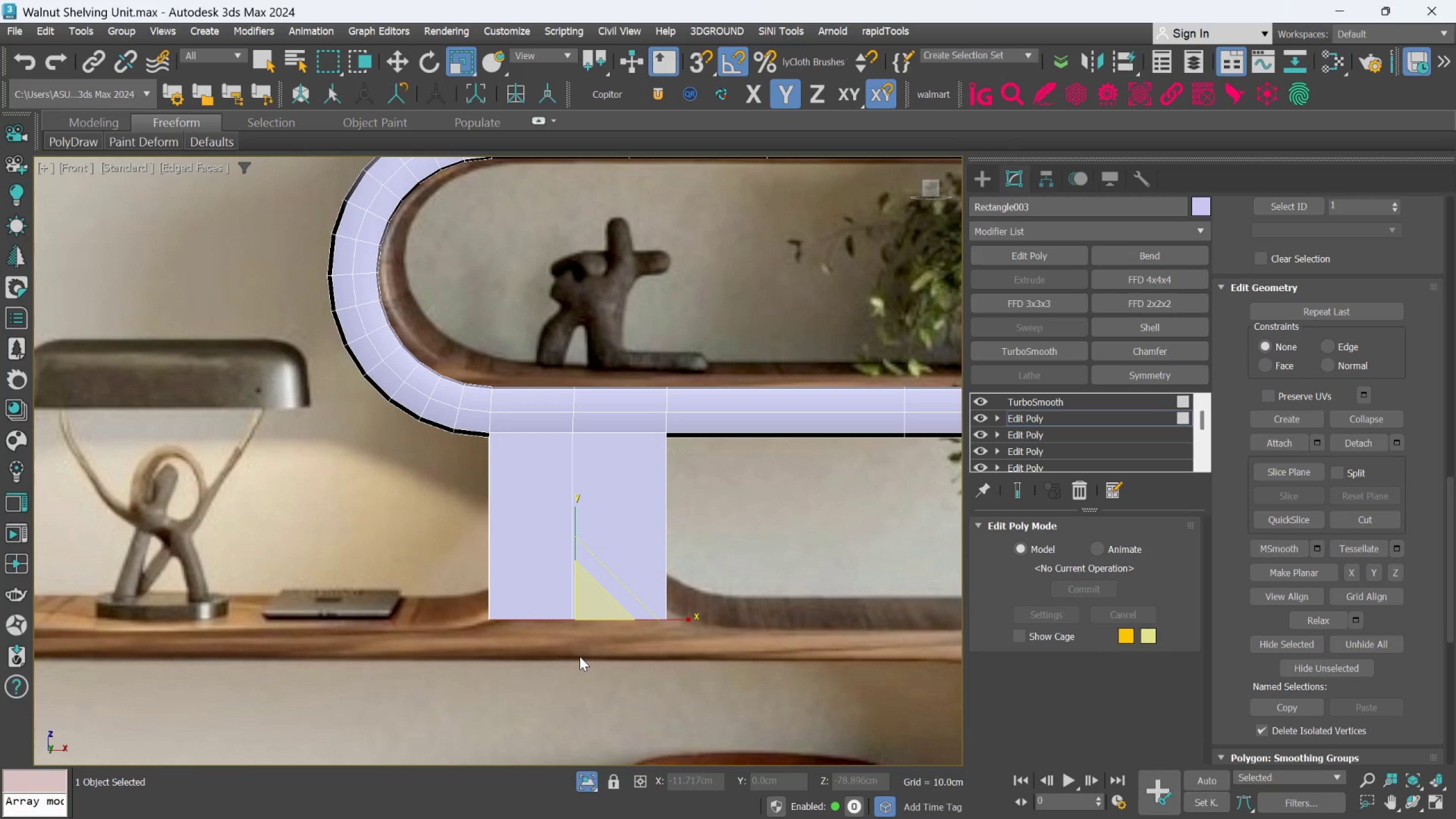 
left_click_drag(start_coordinate=[576, 523], to_coordinate=[566, 690])
 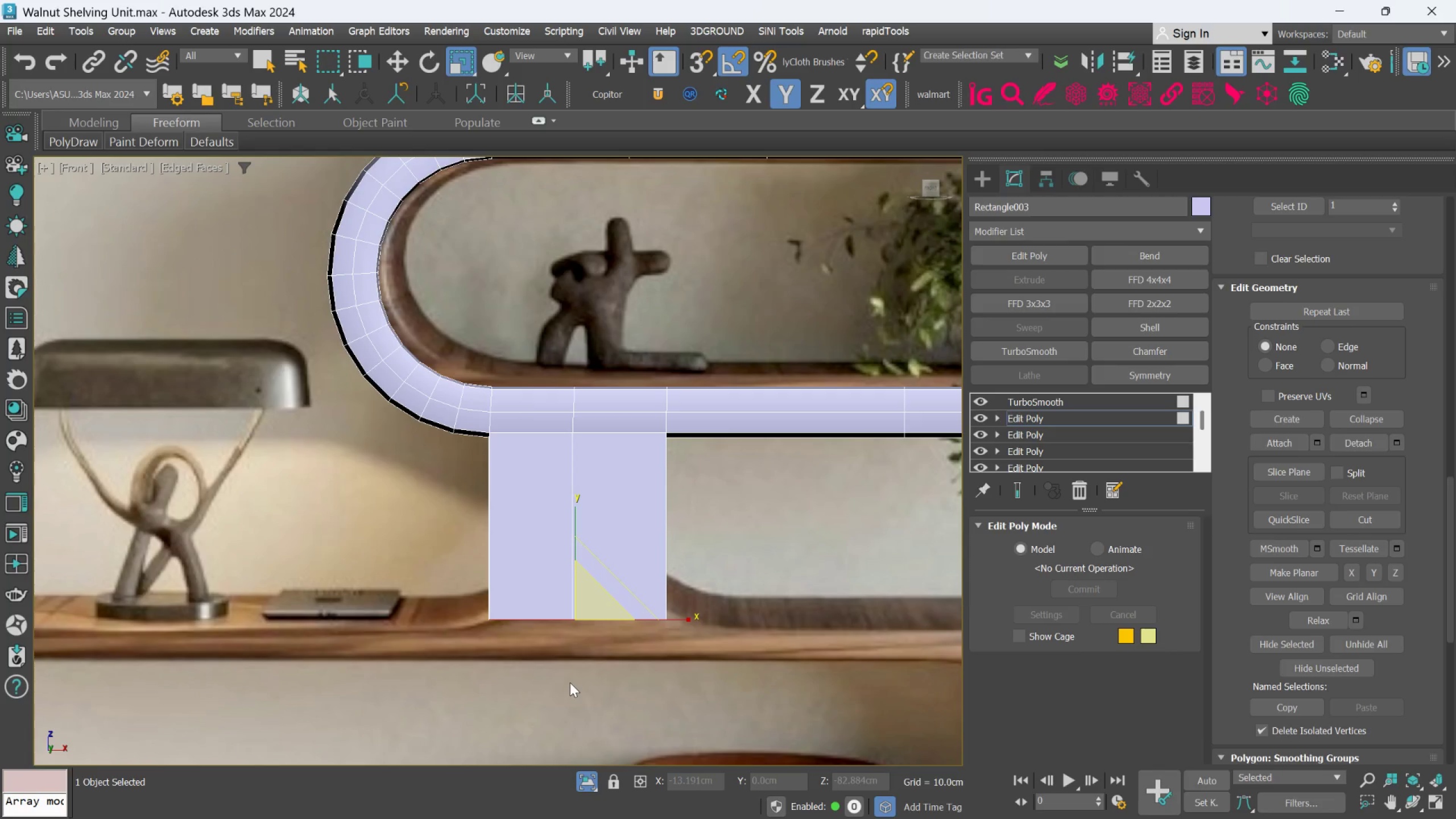 
key(Alt+X)
 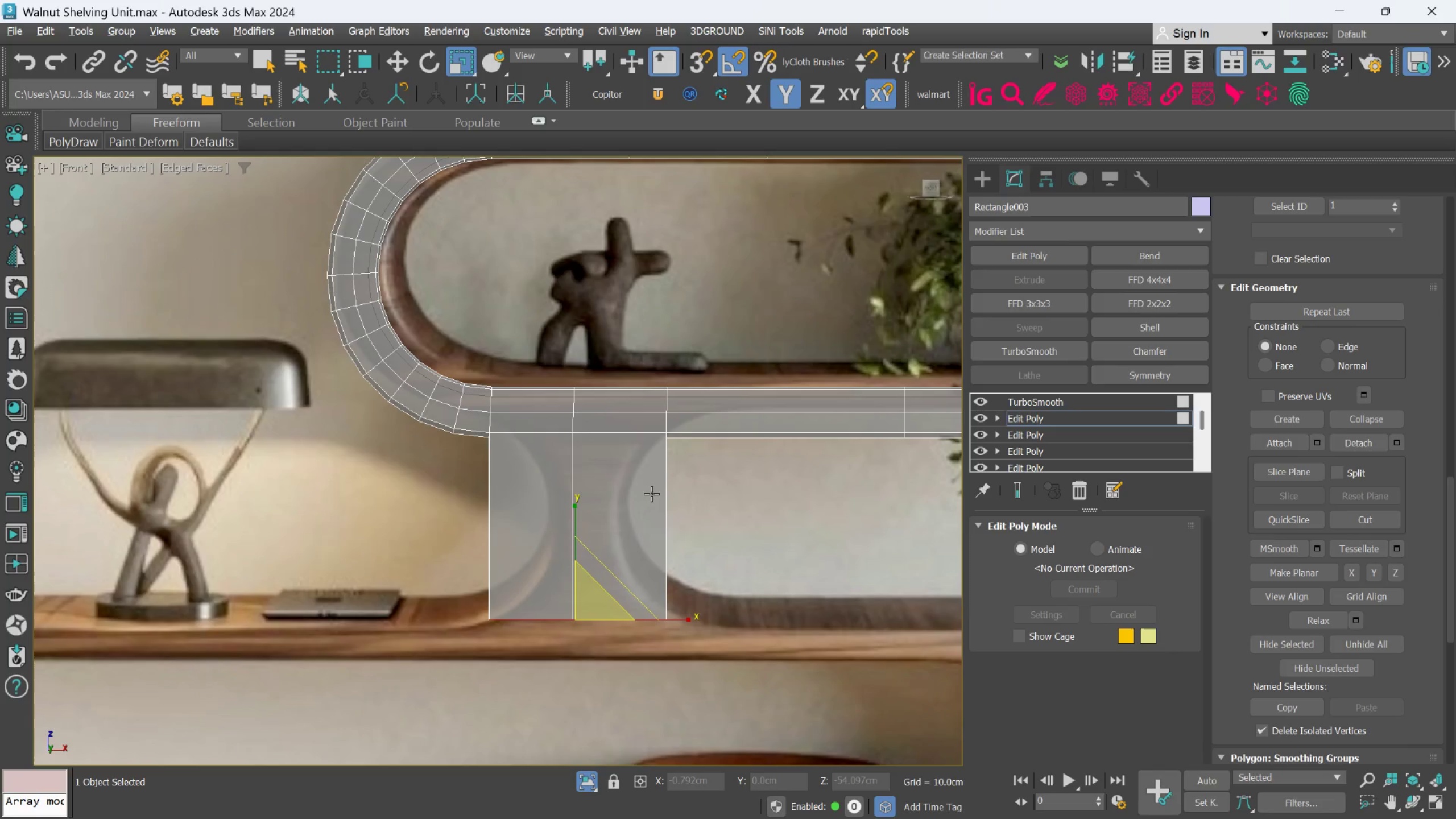 
scroll: coordinate [651, 494], scroll_direction: none, amount: 0.0
 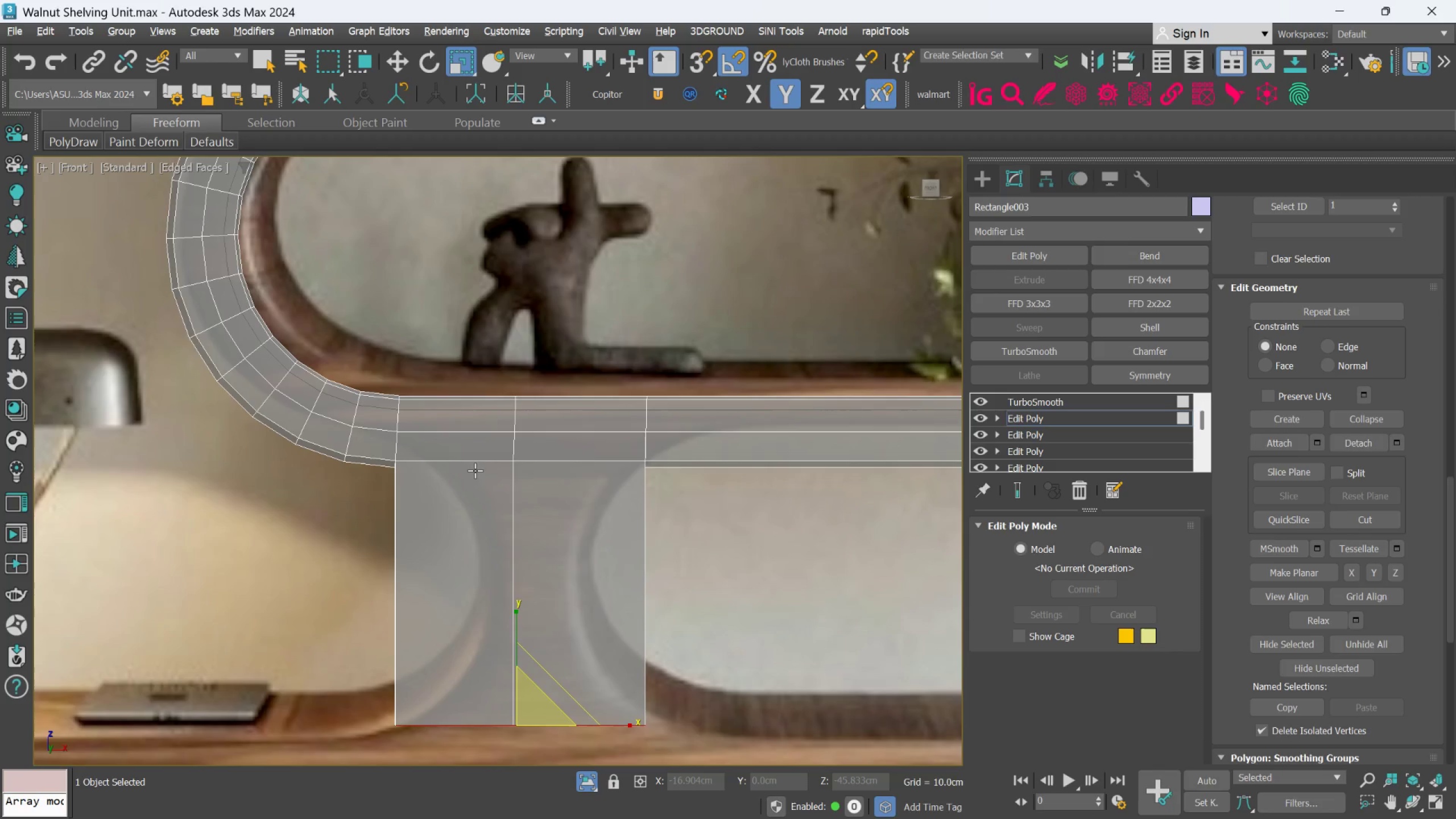 
scroll: coordinate [473, 470], scroll_direction: up, amount: 1.0
 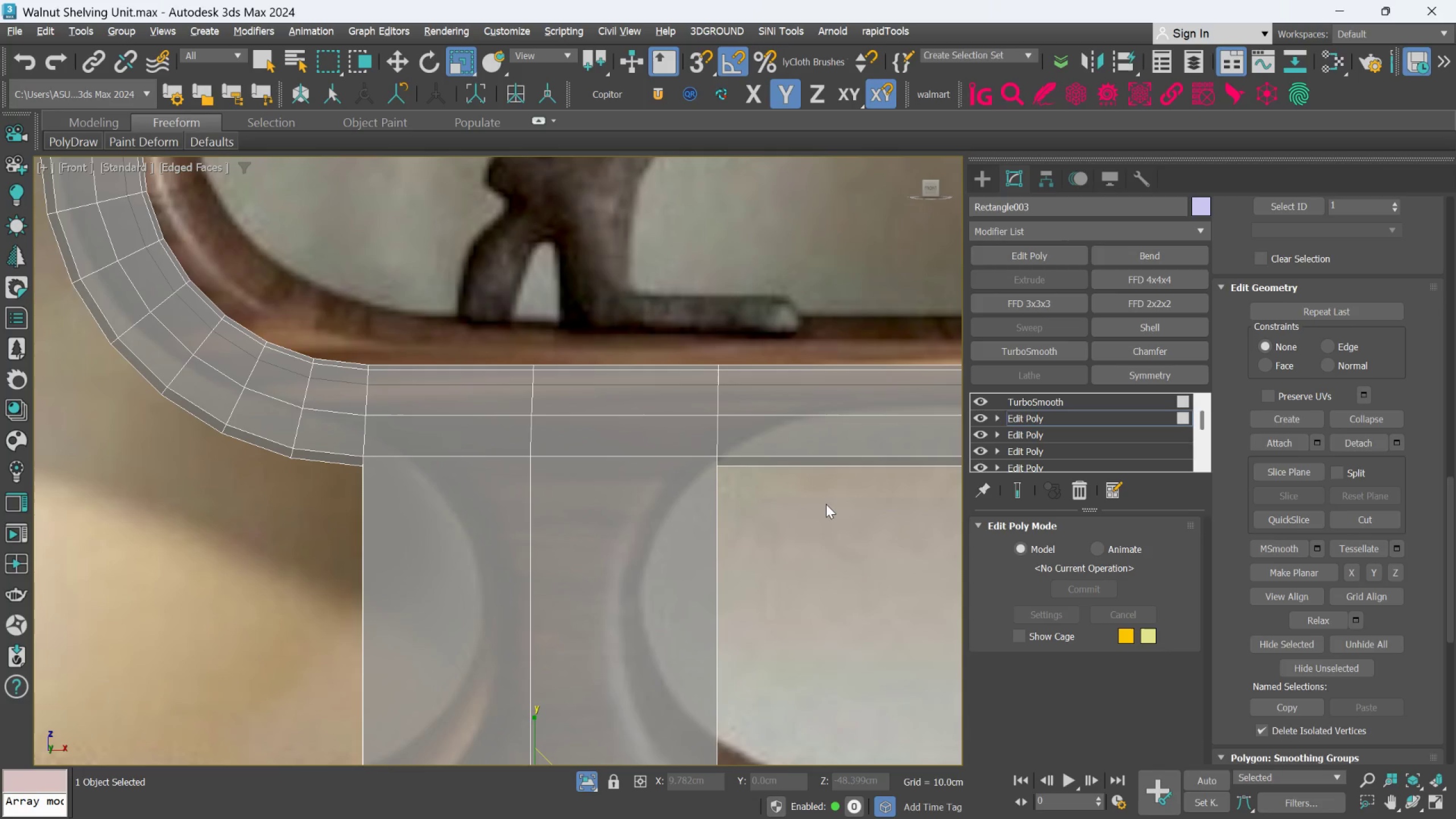 
wait(5.45)
 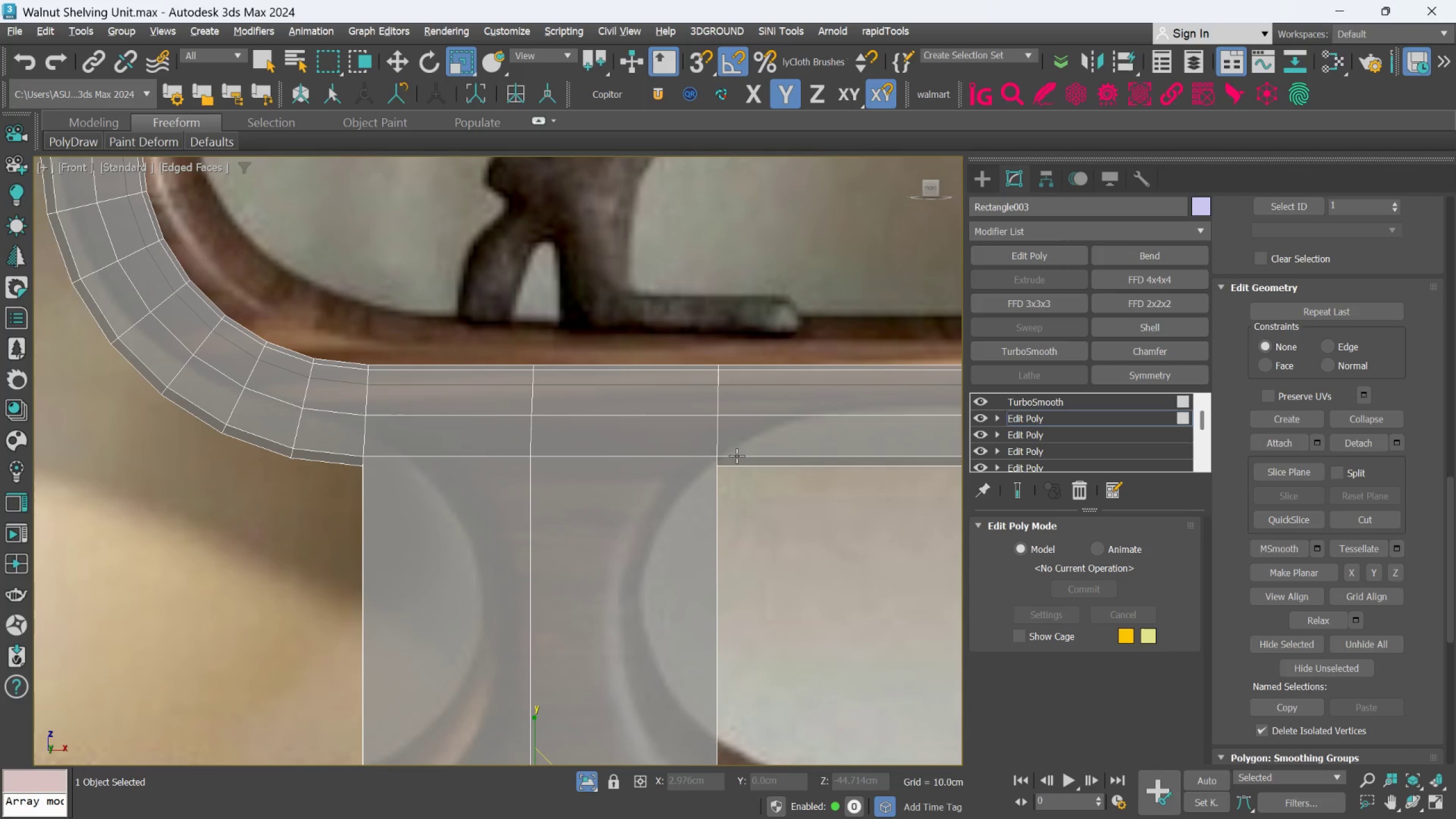 
key(Control+Z)
 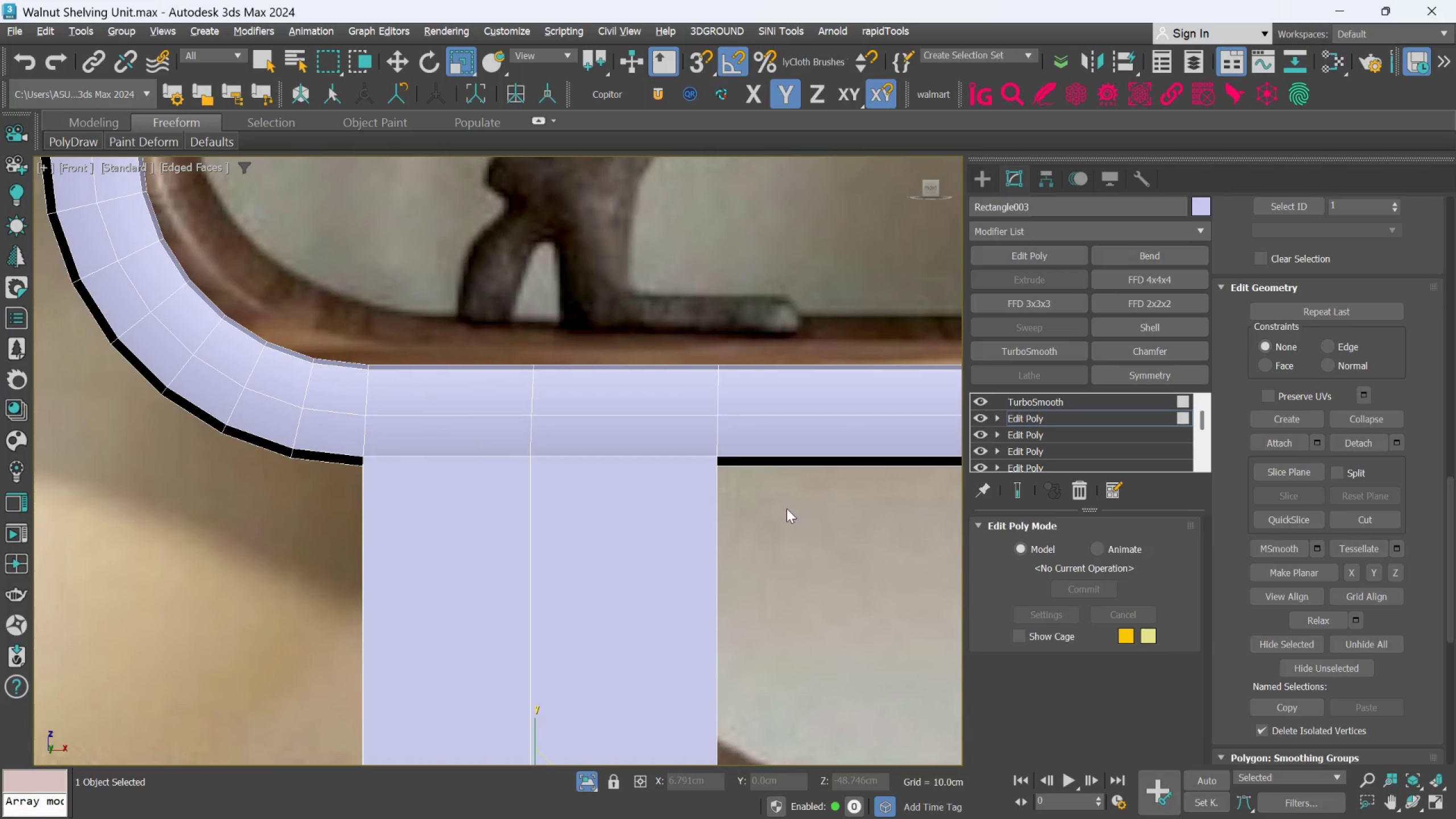 
key(Control+Z)
 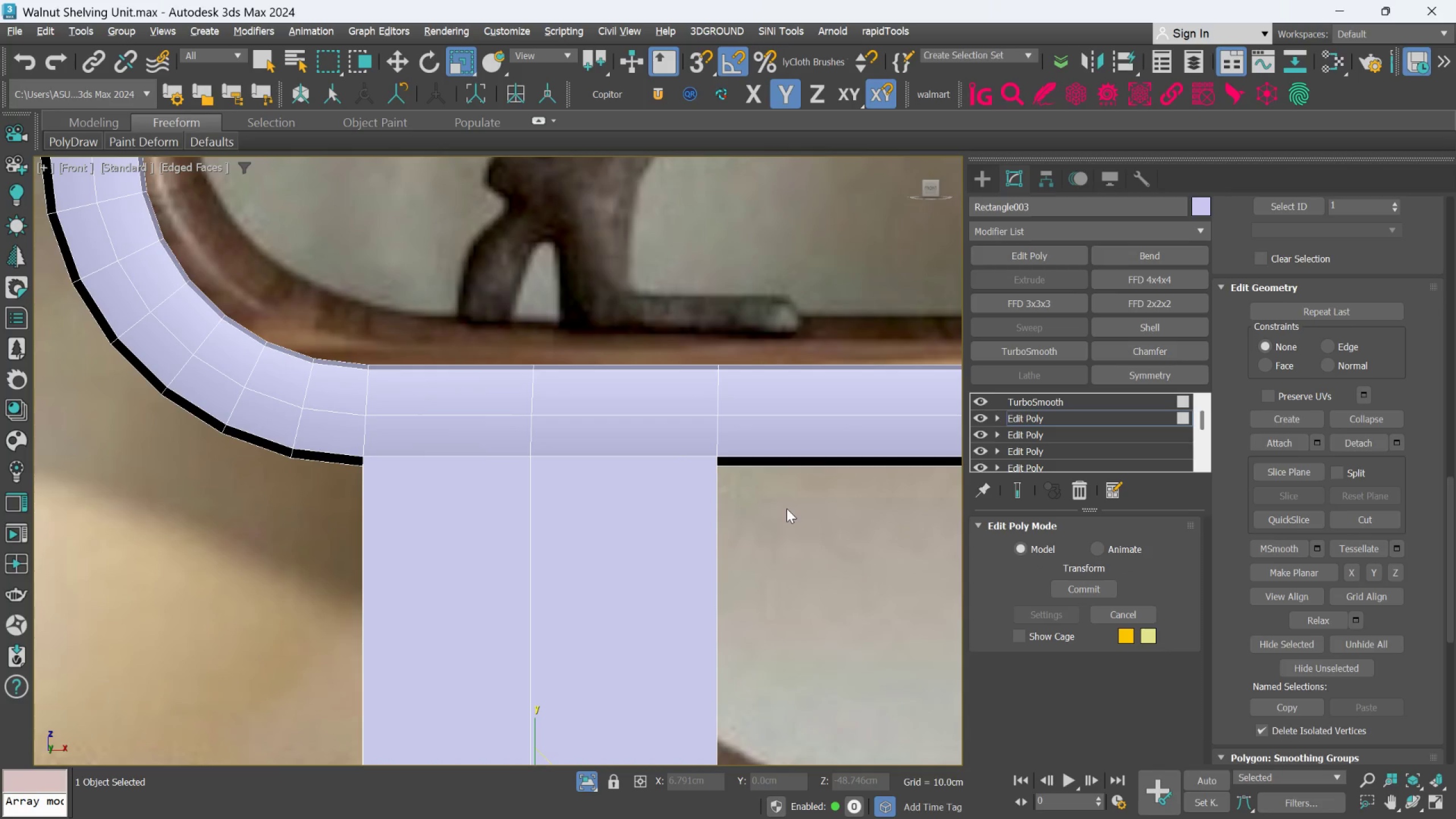 
key(Control+Z)
 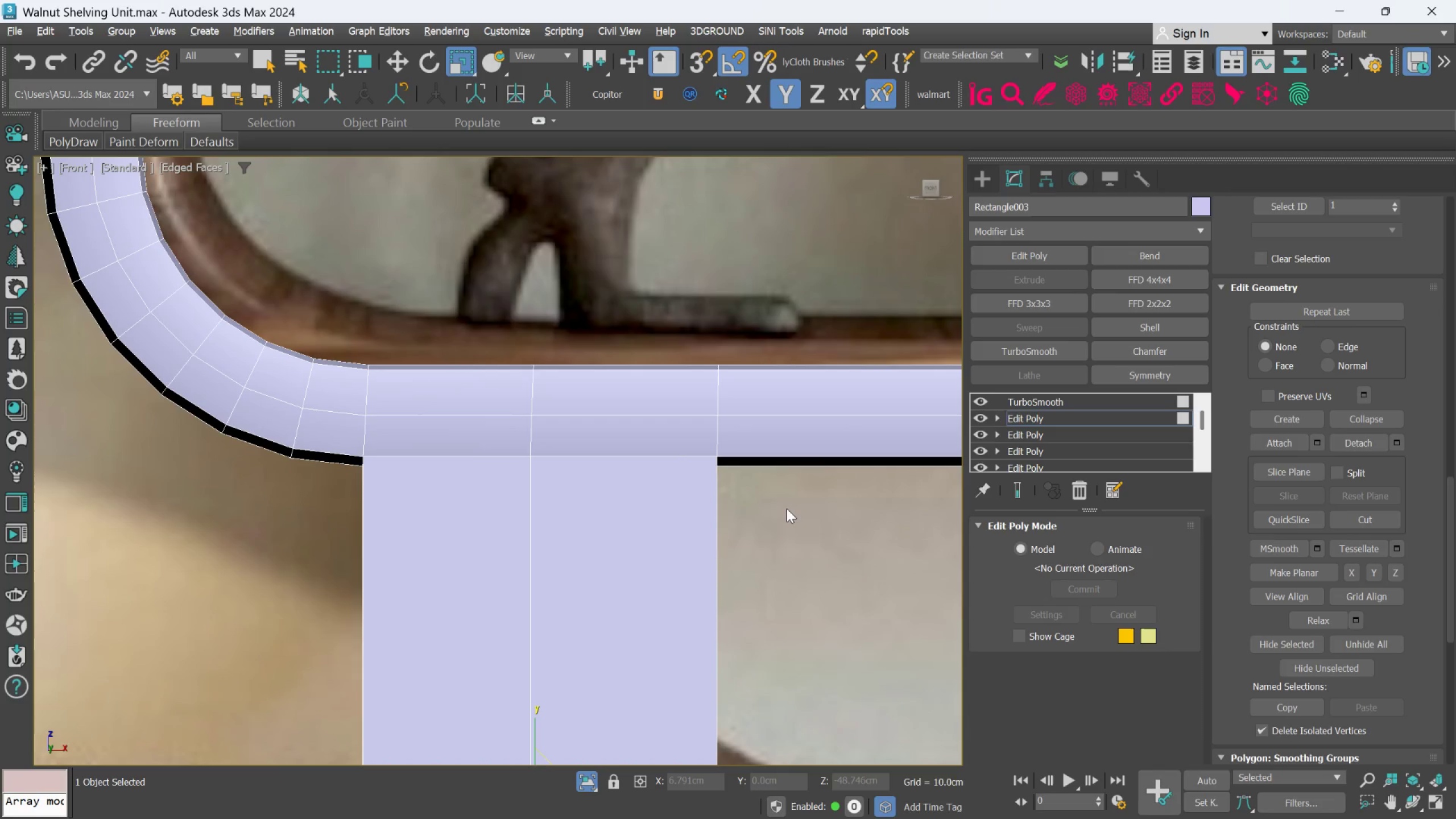 
key(Control+Z)
 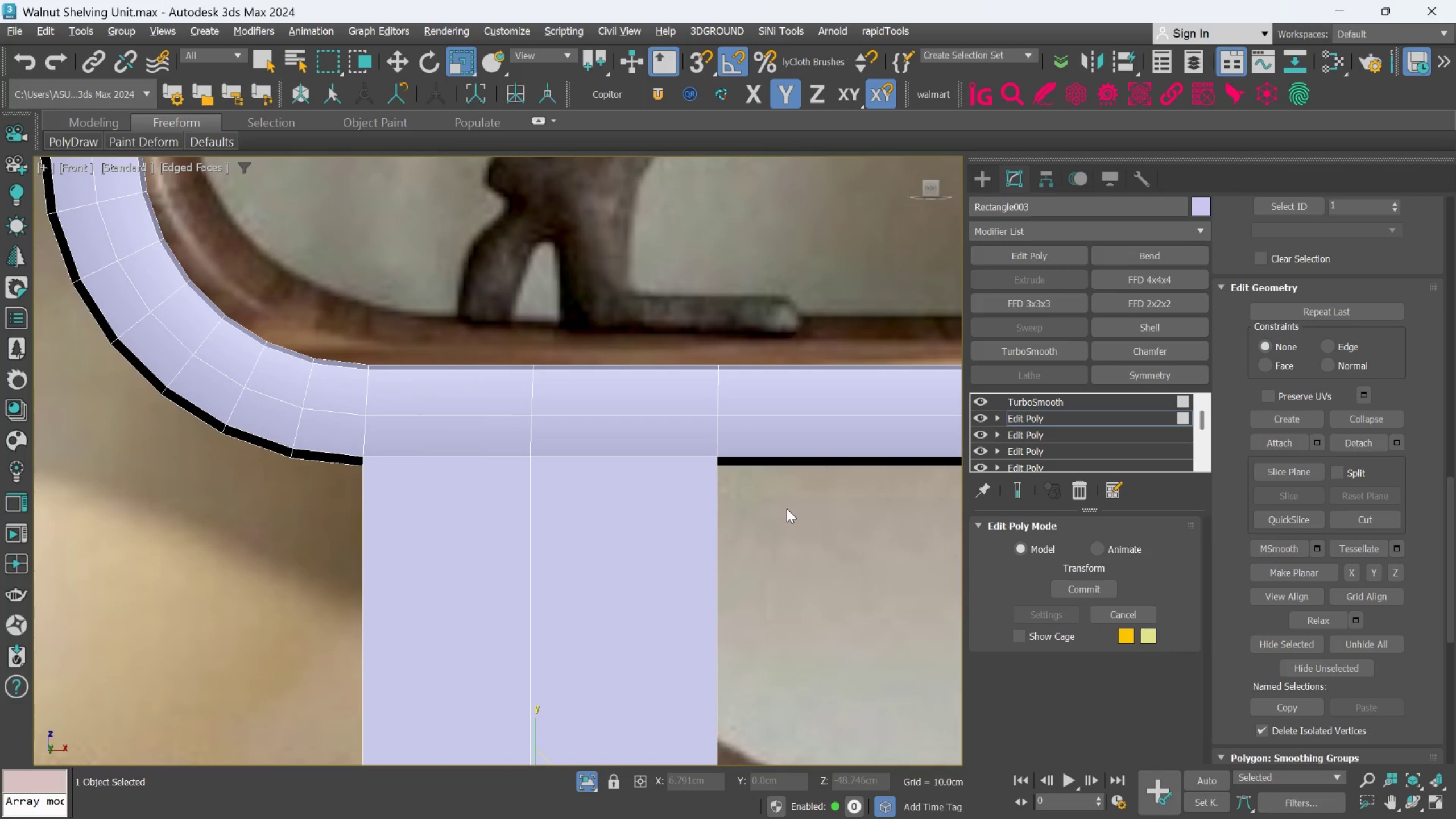 
key(Control+Z)
 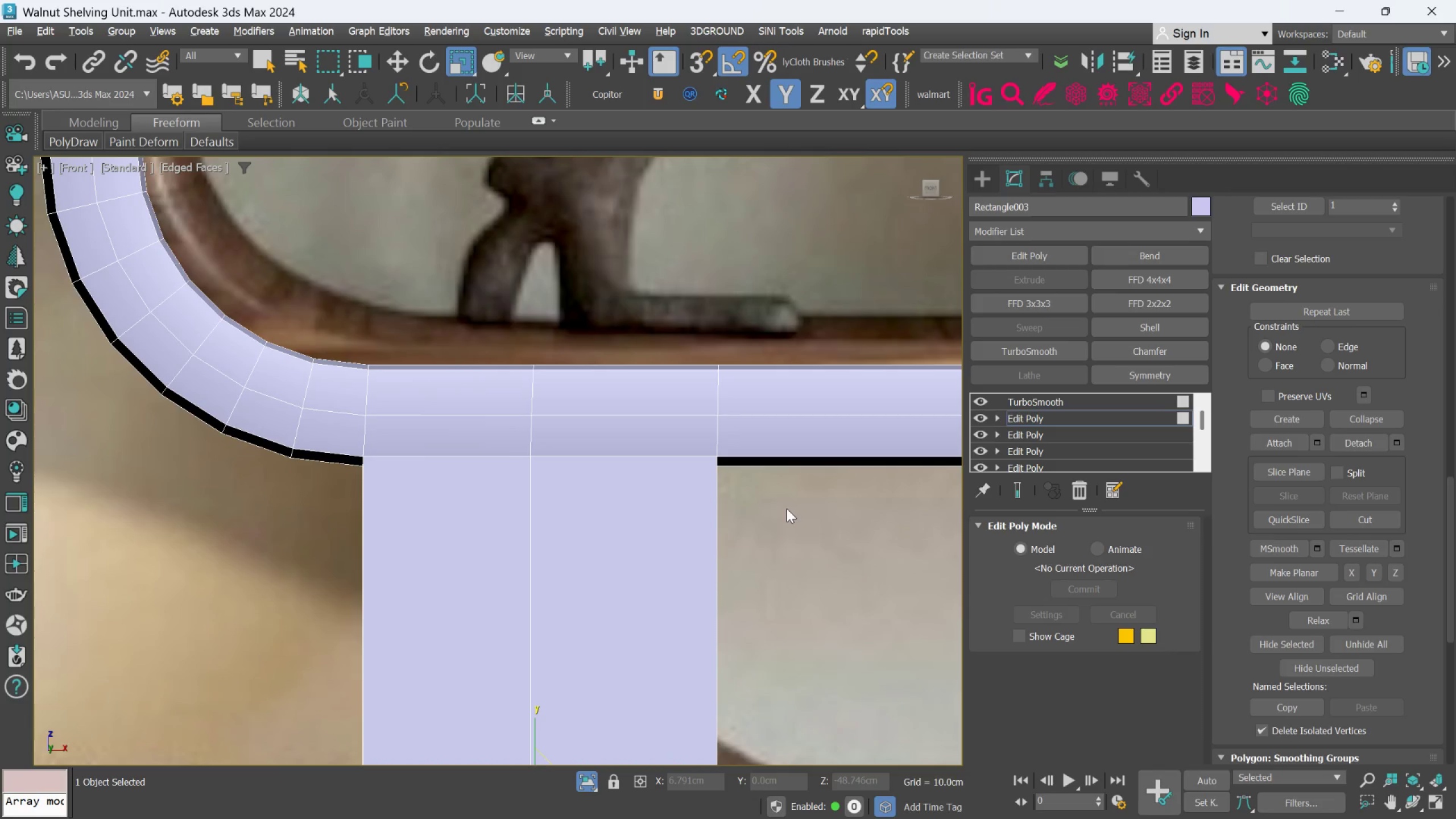 
key(Control+Z)
 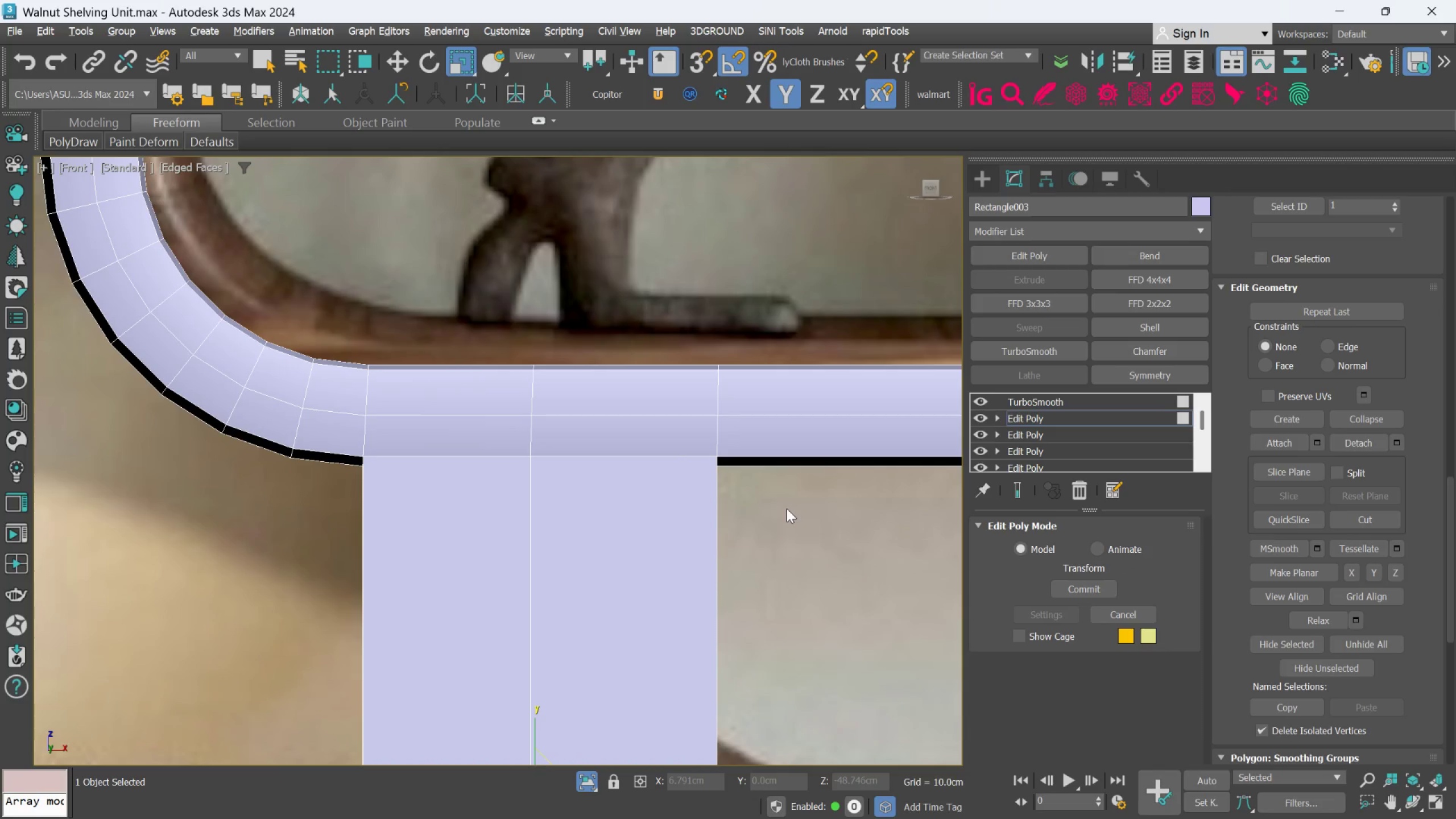 
key(Control+Z)
 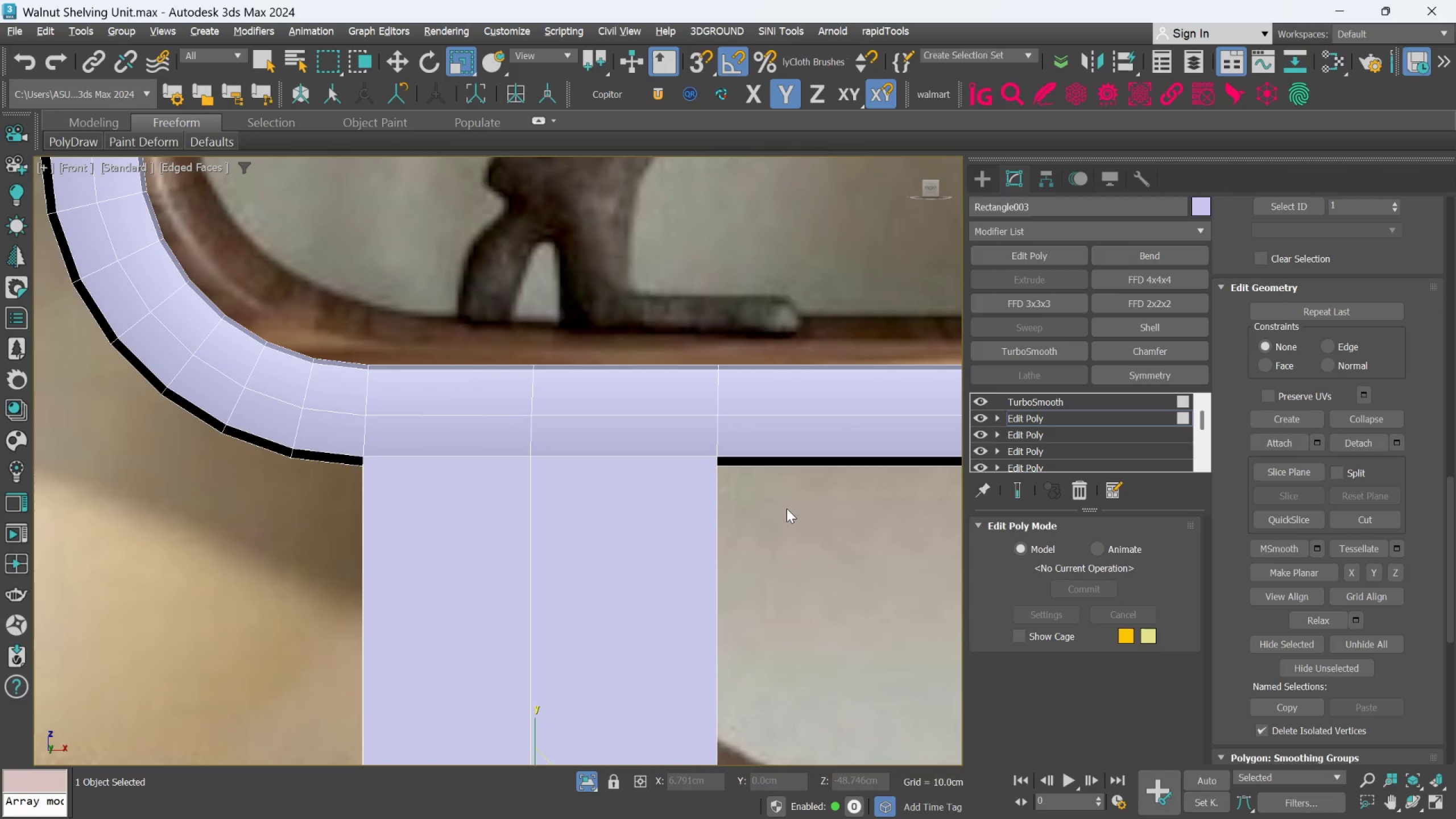 
key(Control+Z)
 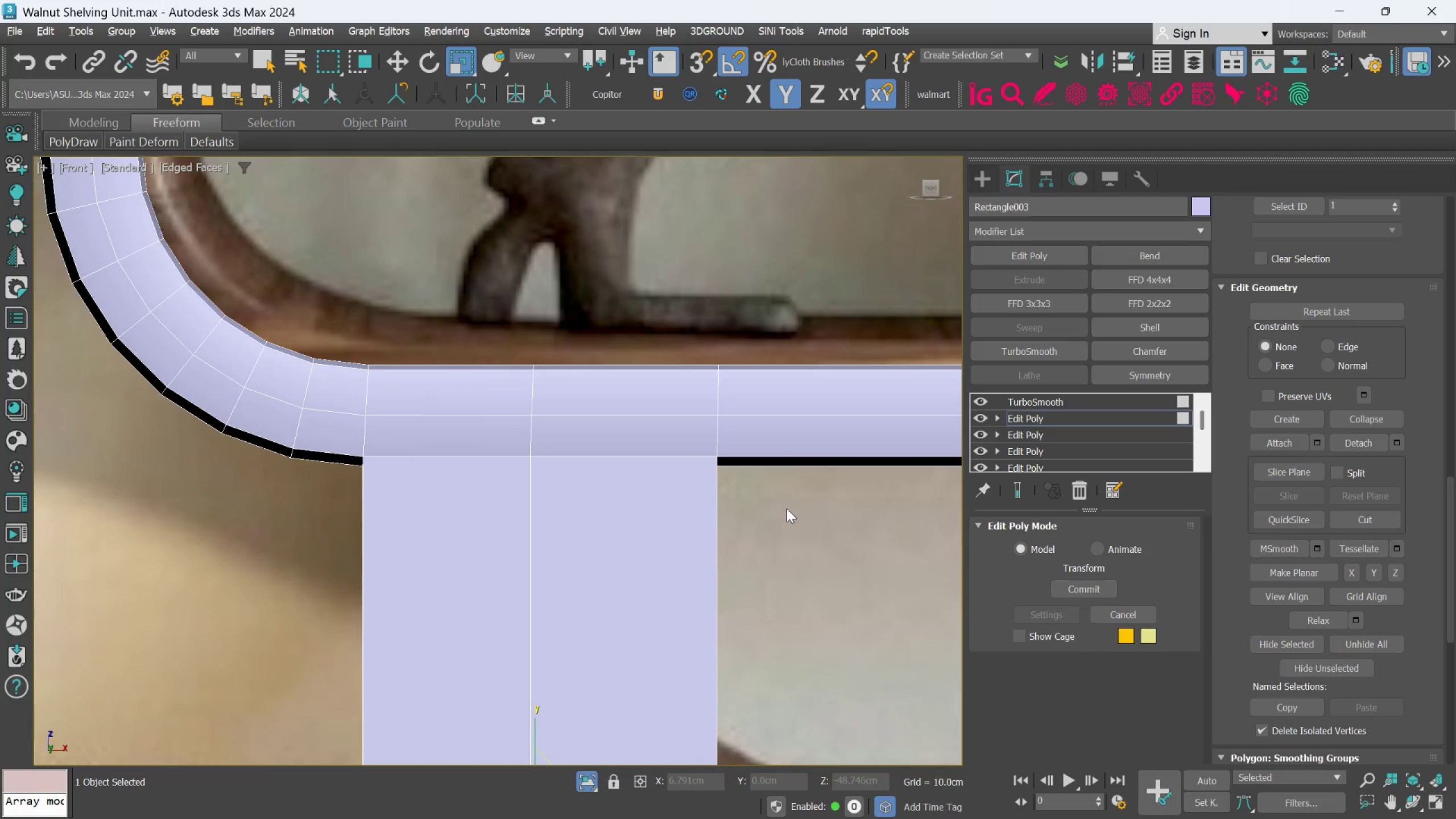 
key(Control+Z)
 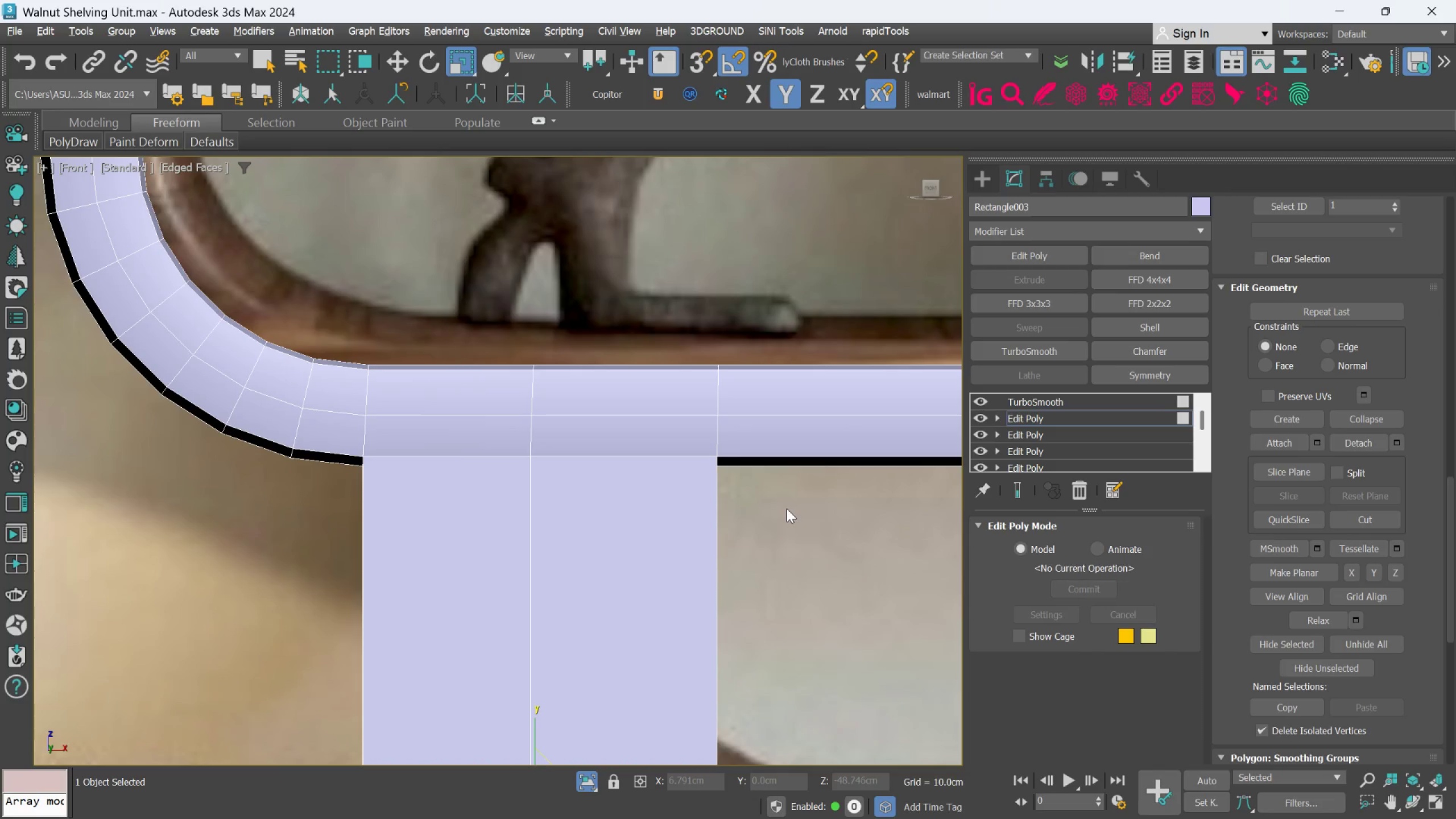 
key(Control+Z)
 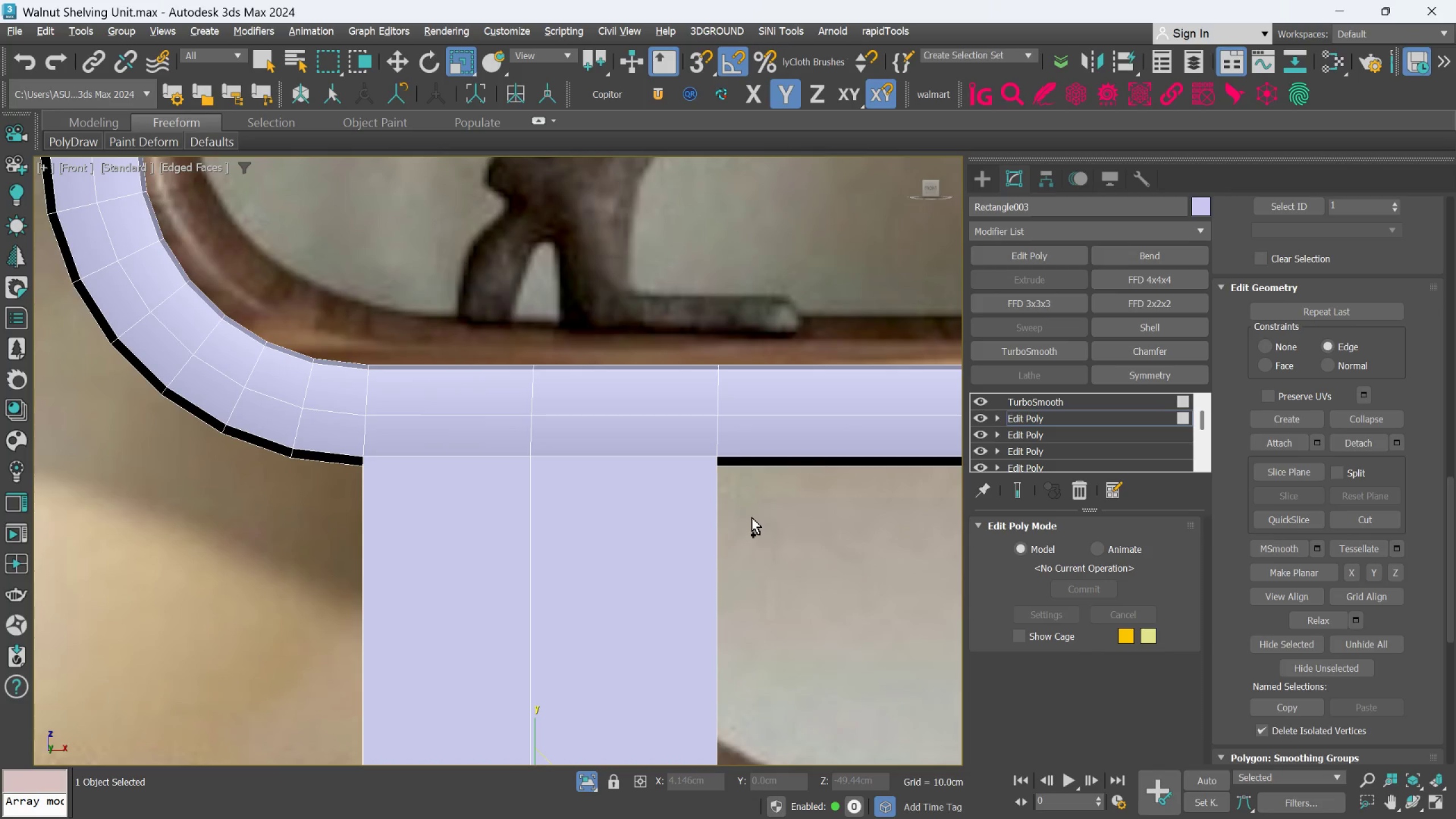 
key(Control+Z)
 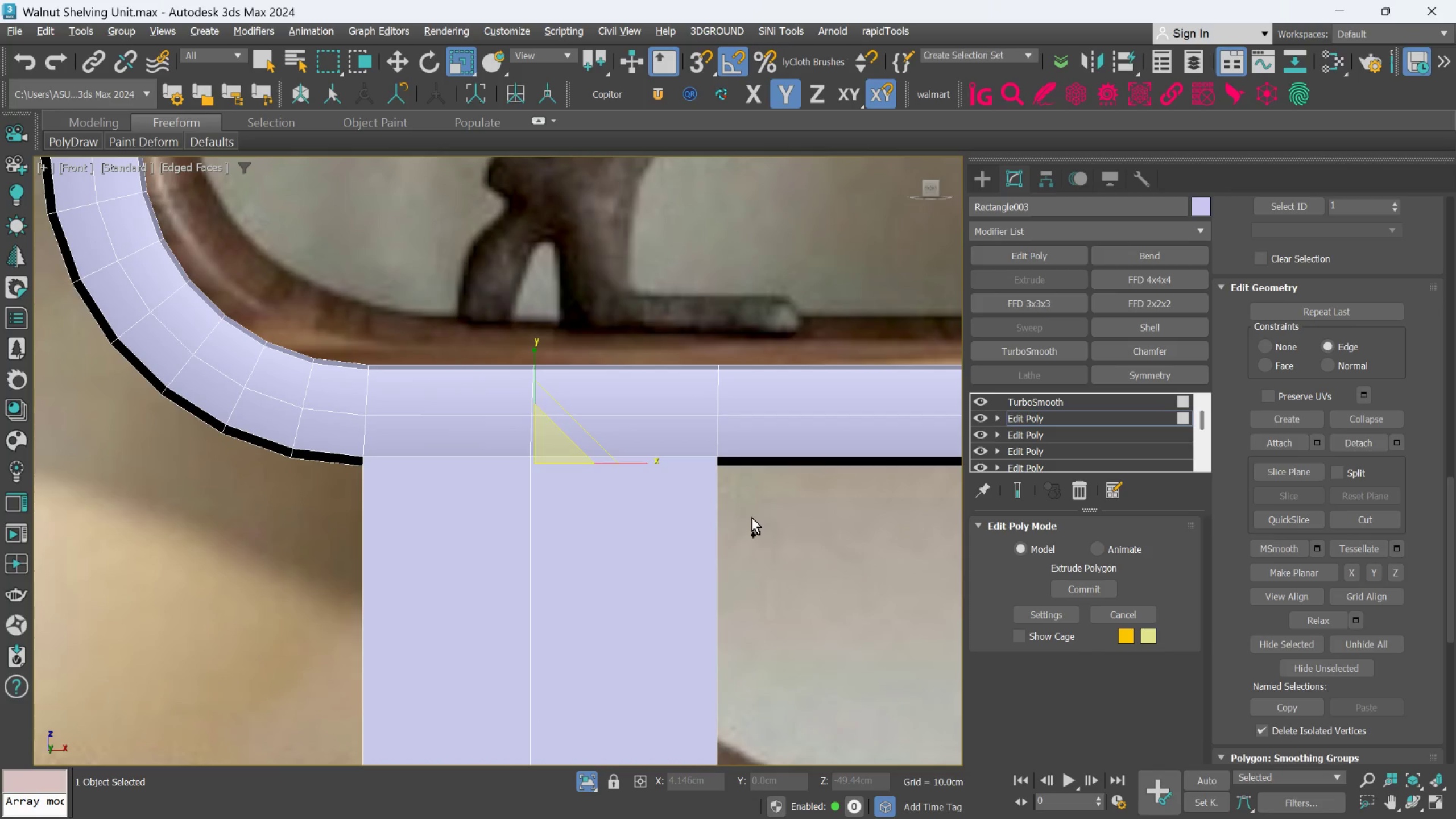 
key(Control+Z)
 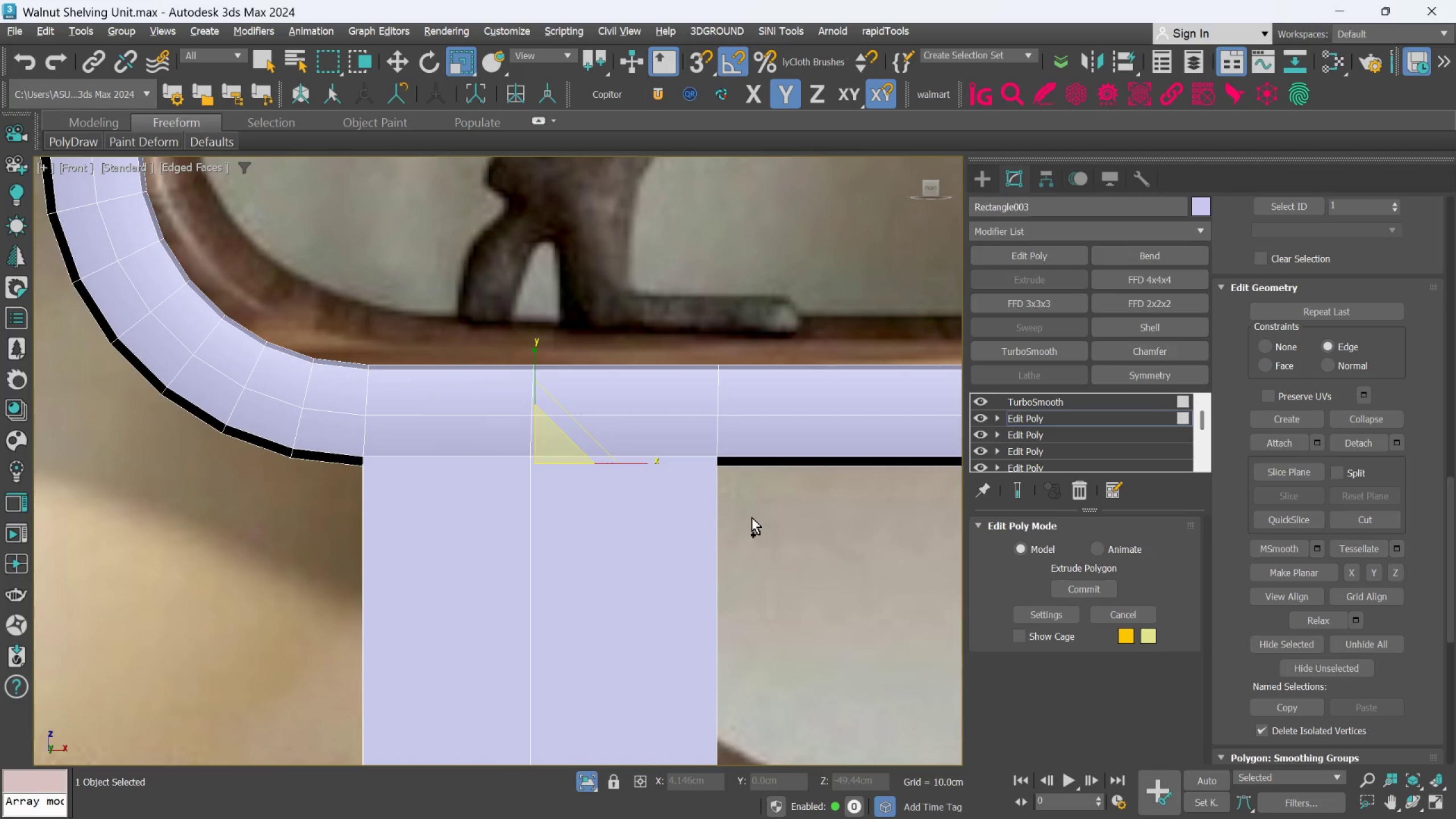 
key(Control+Z)
 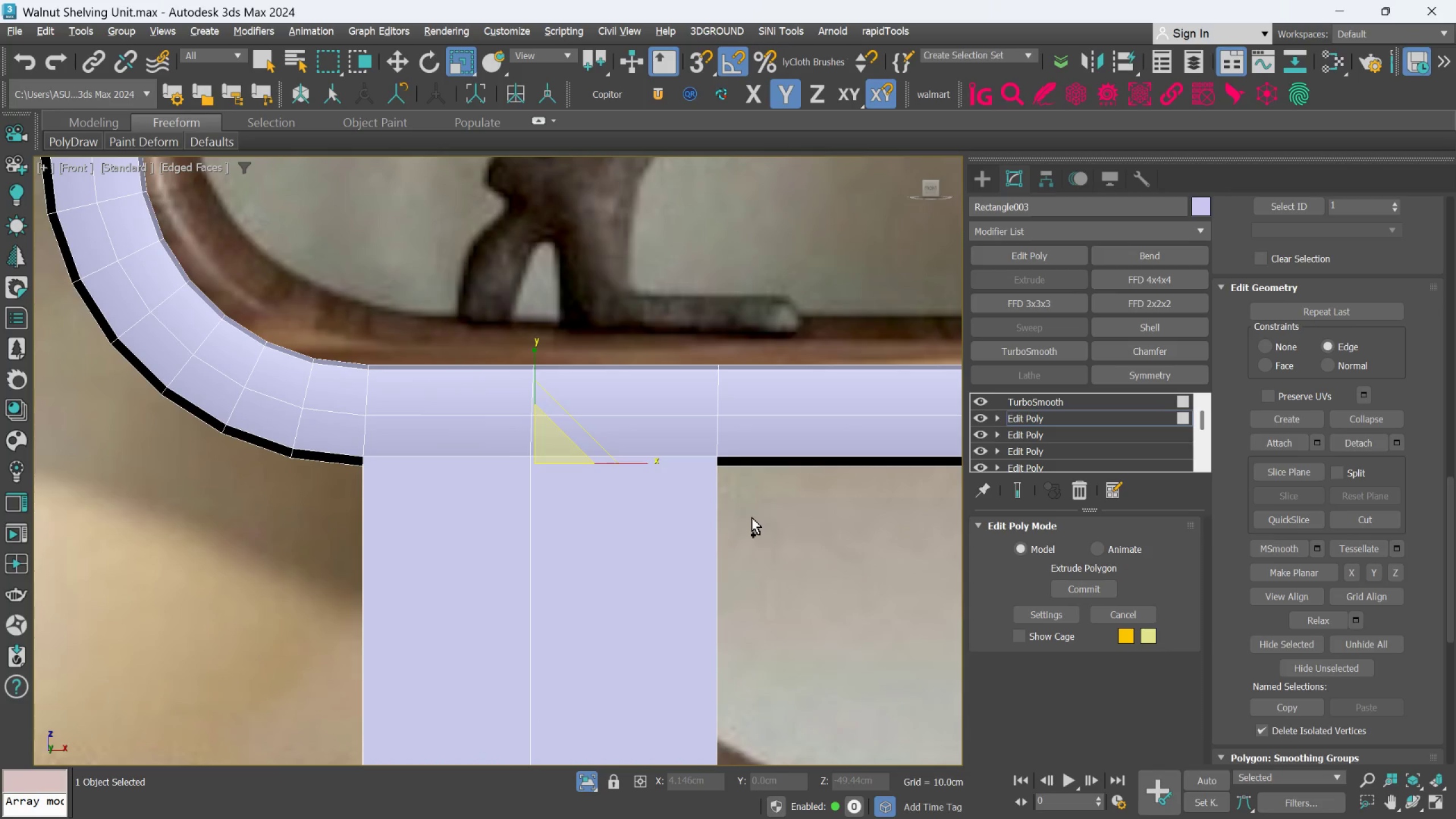 
key(Control+Z)
 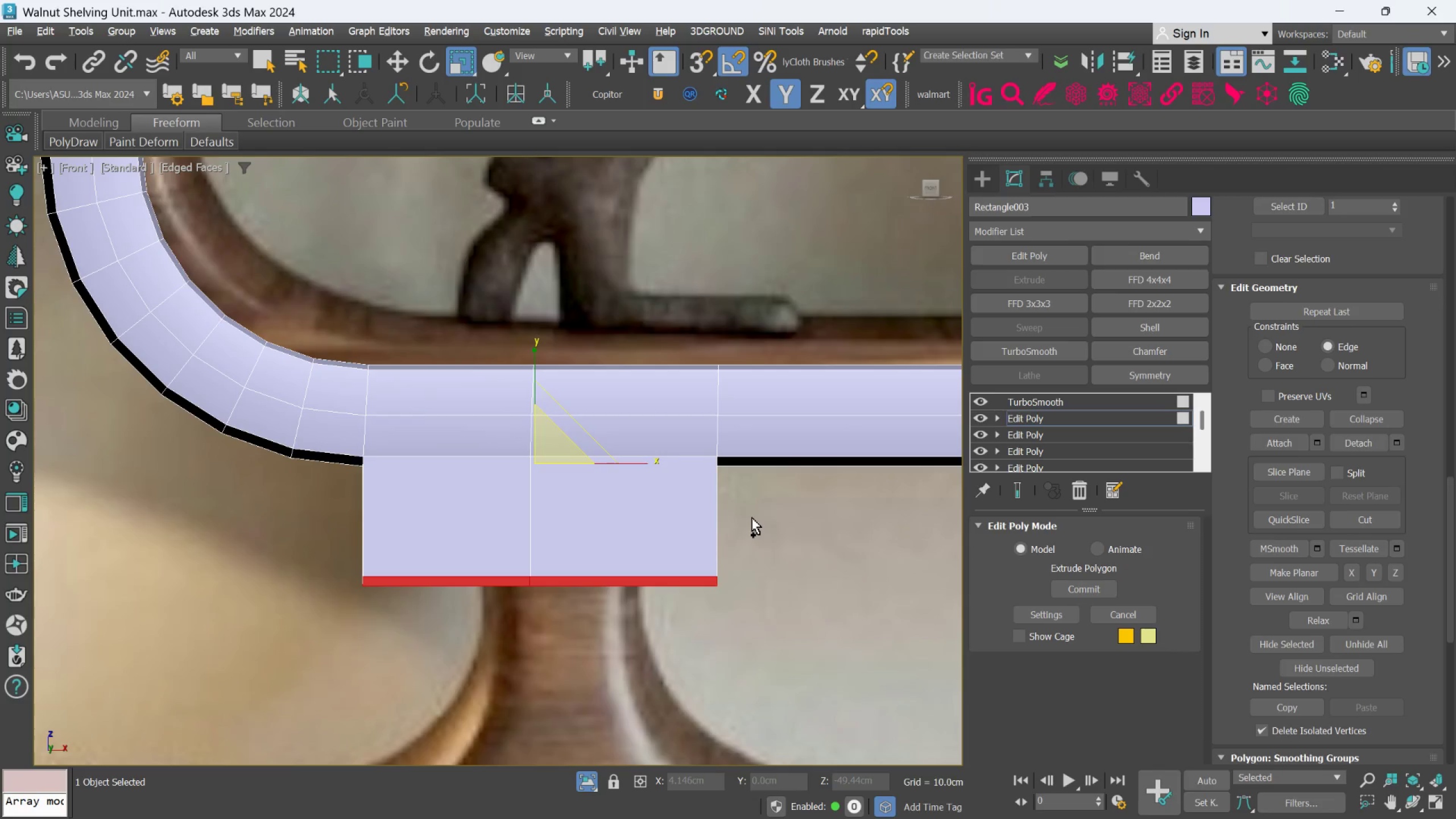 
key(Control+Z)
 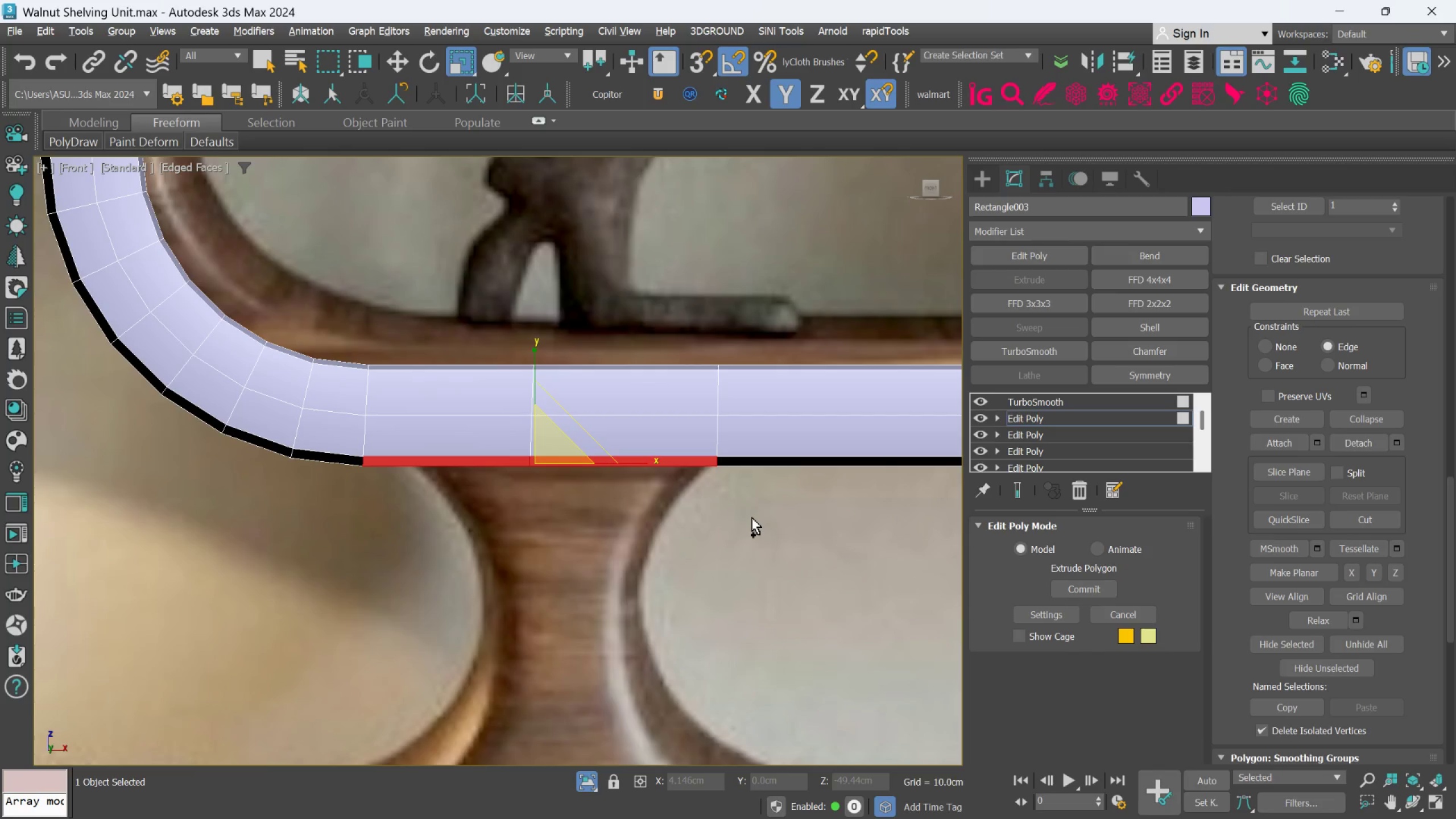 
key(Alt+X)
 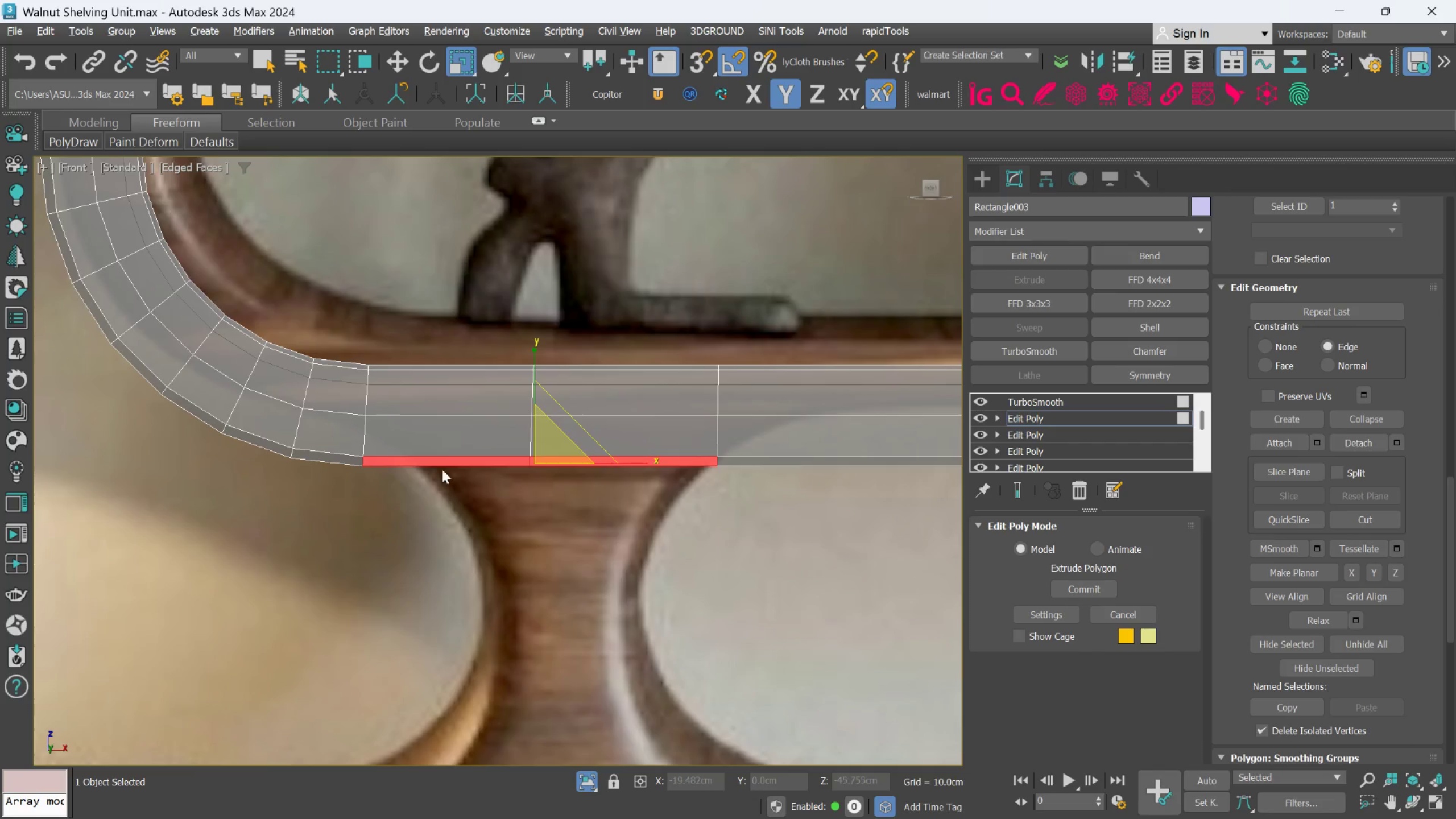 
scroll: coordinate [437, 468], scroll_direction: up, amount: 1.0
 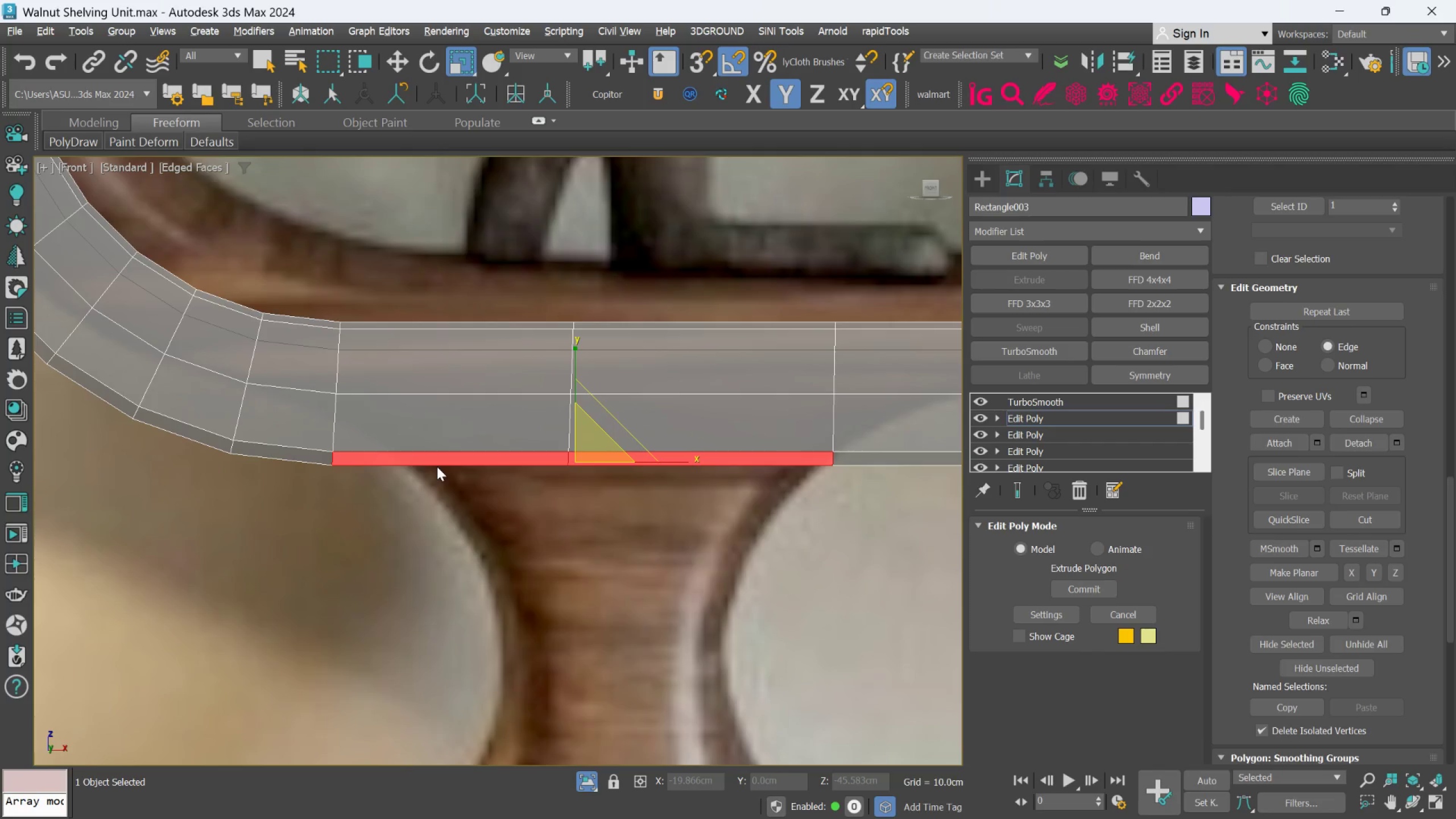 
key(Control+Y)
 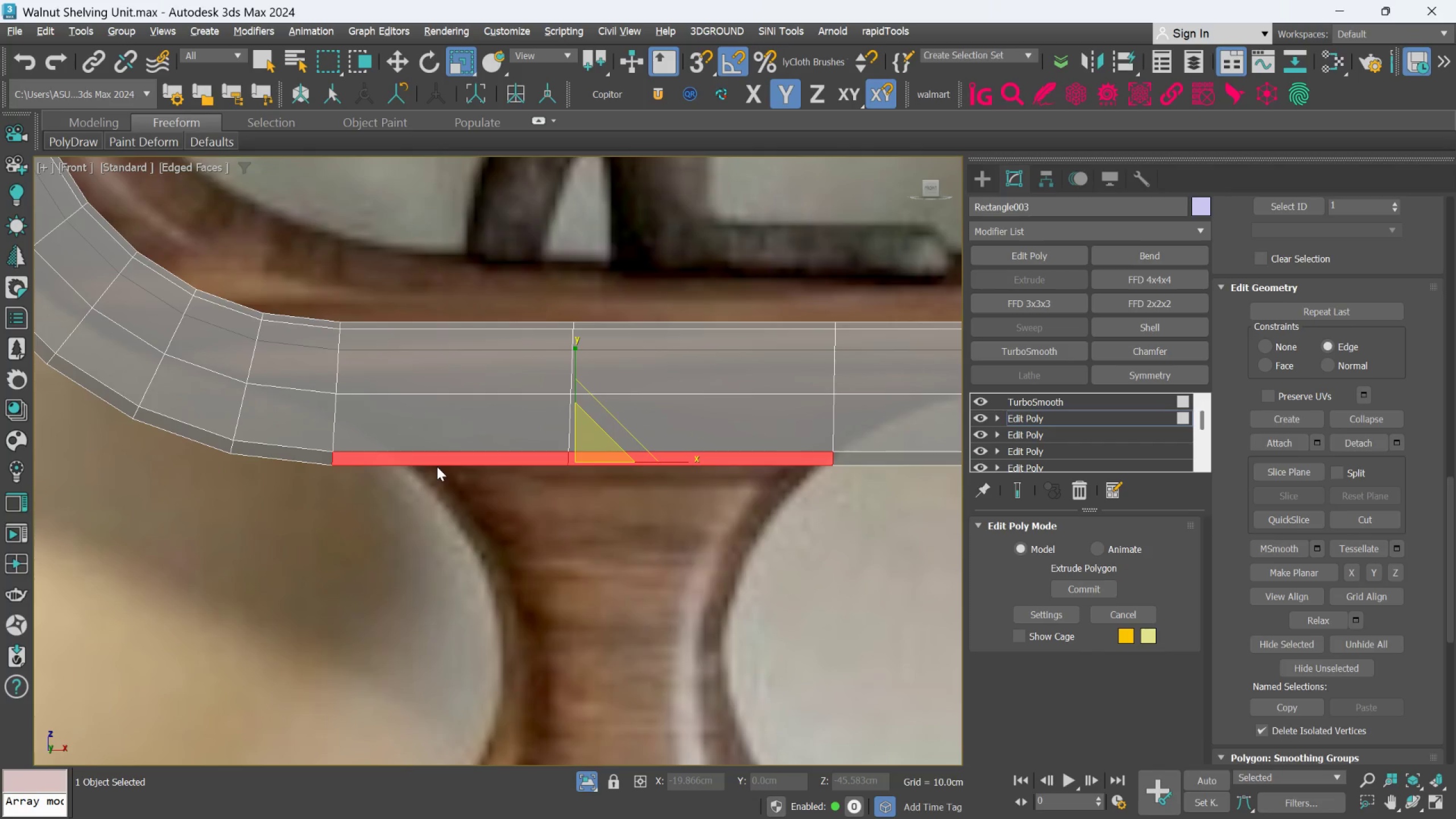 
key(Control+Y)
 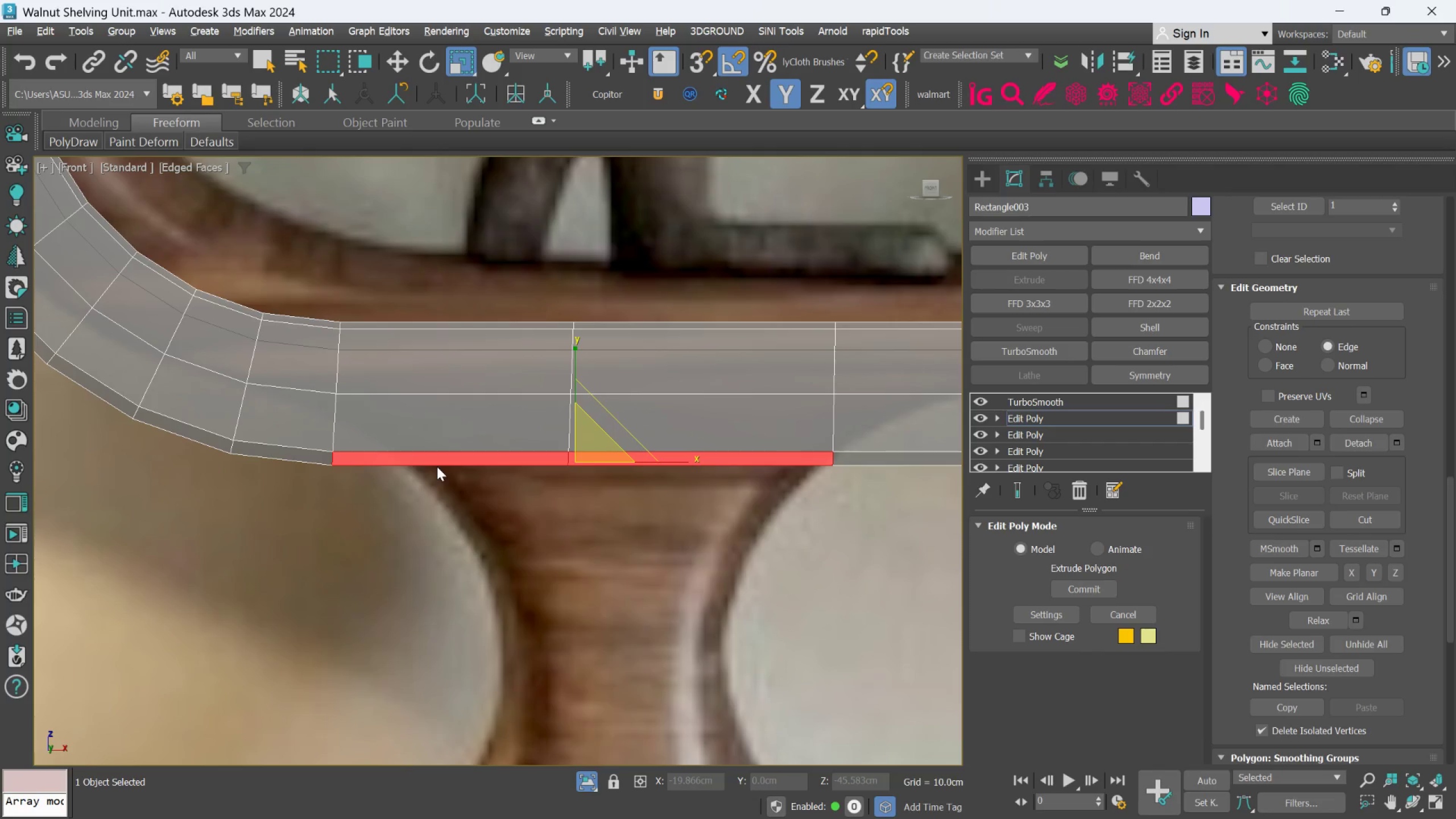 
key(Control+Y)
 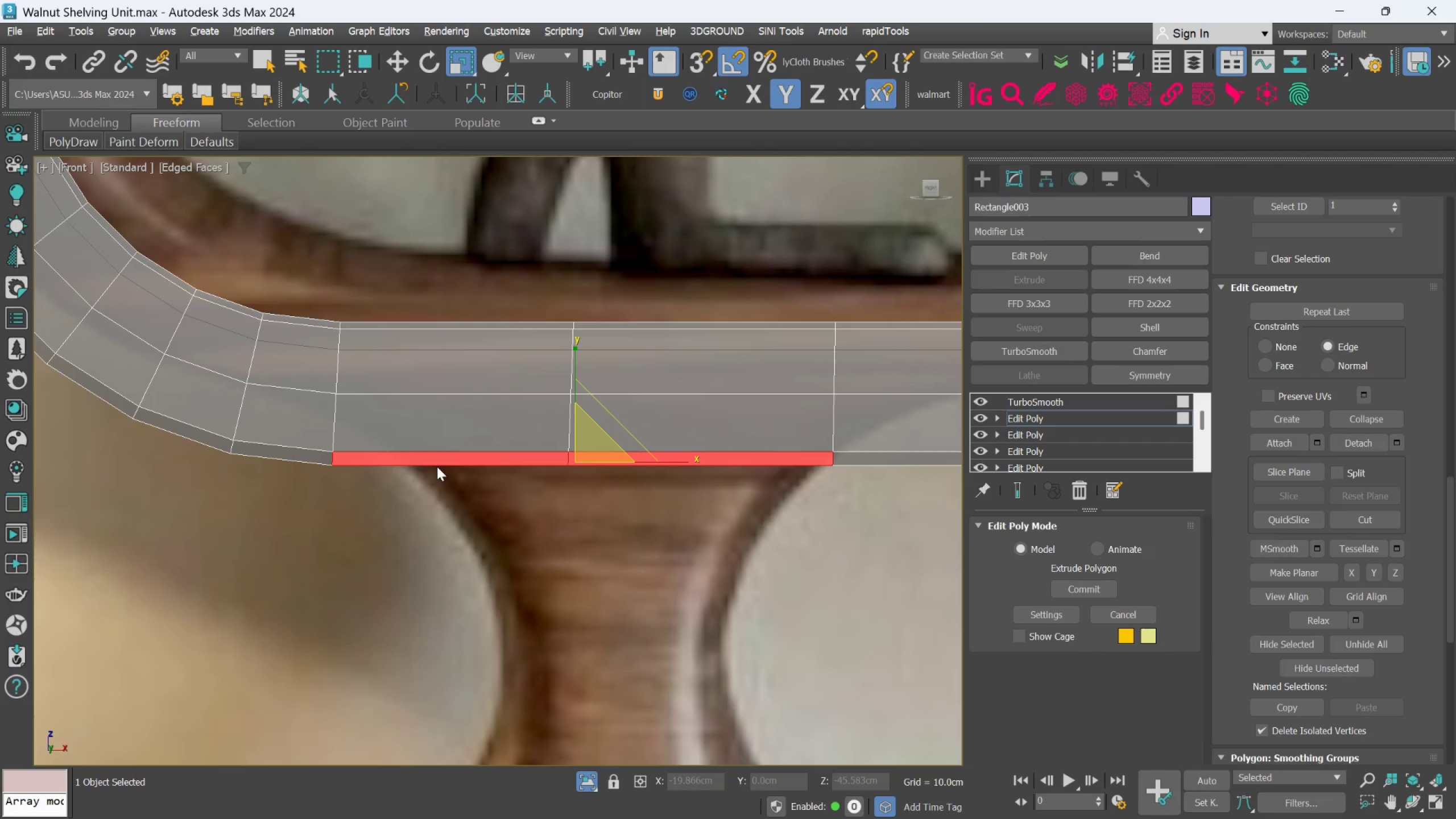 
key(Control+Y)
 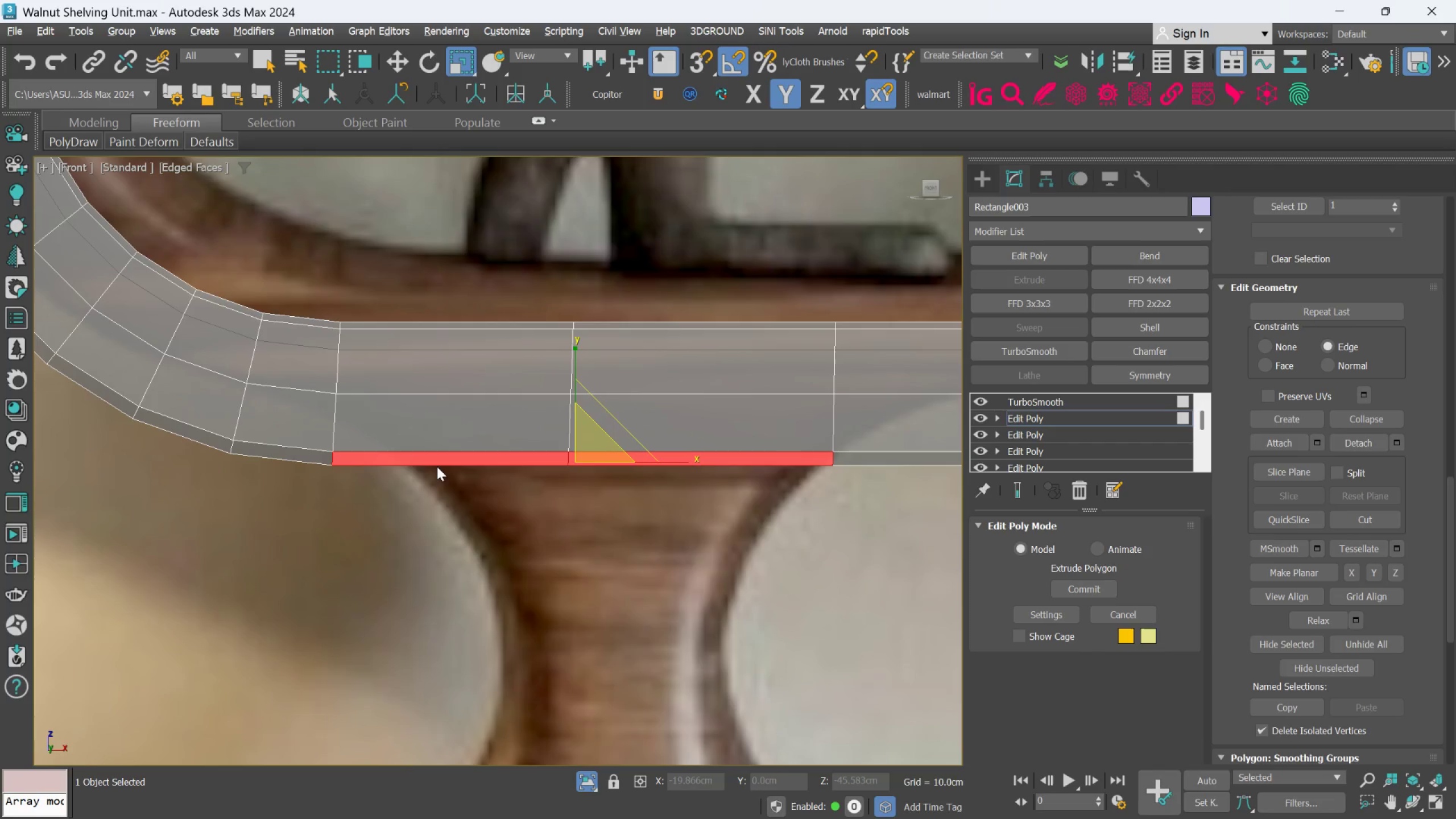 
key(Control+Y)
 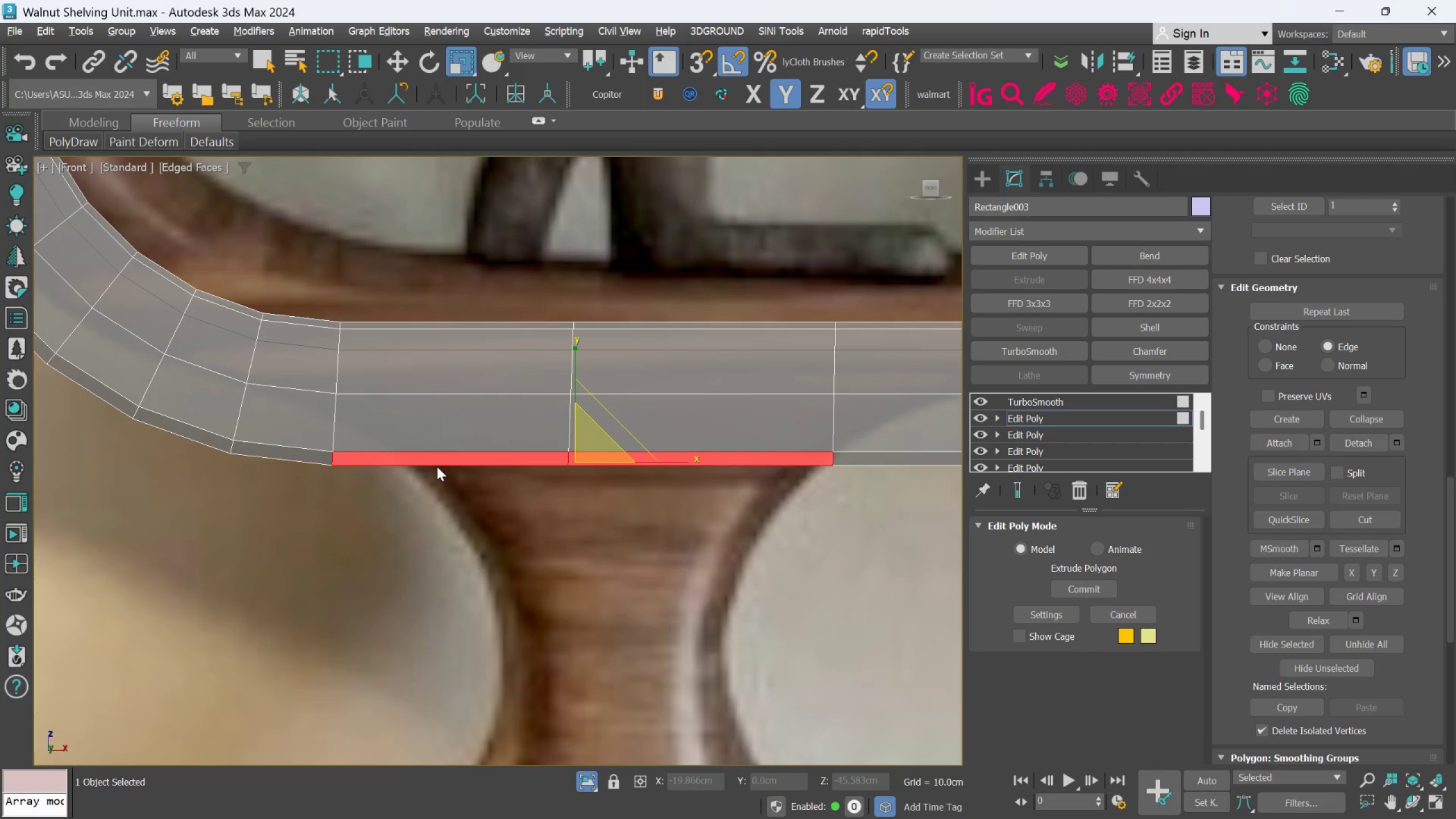 
key(Control+Y)
 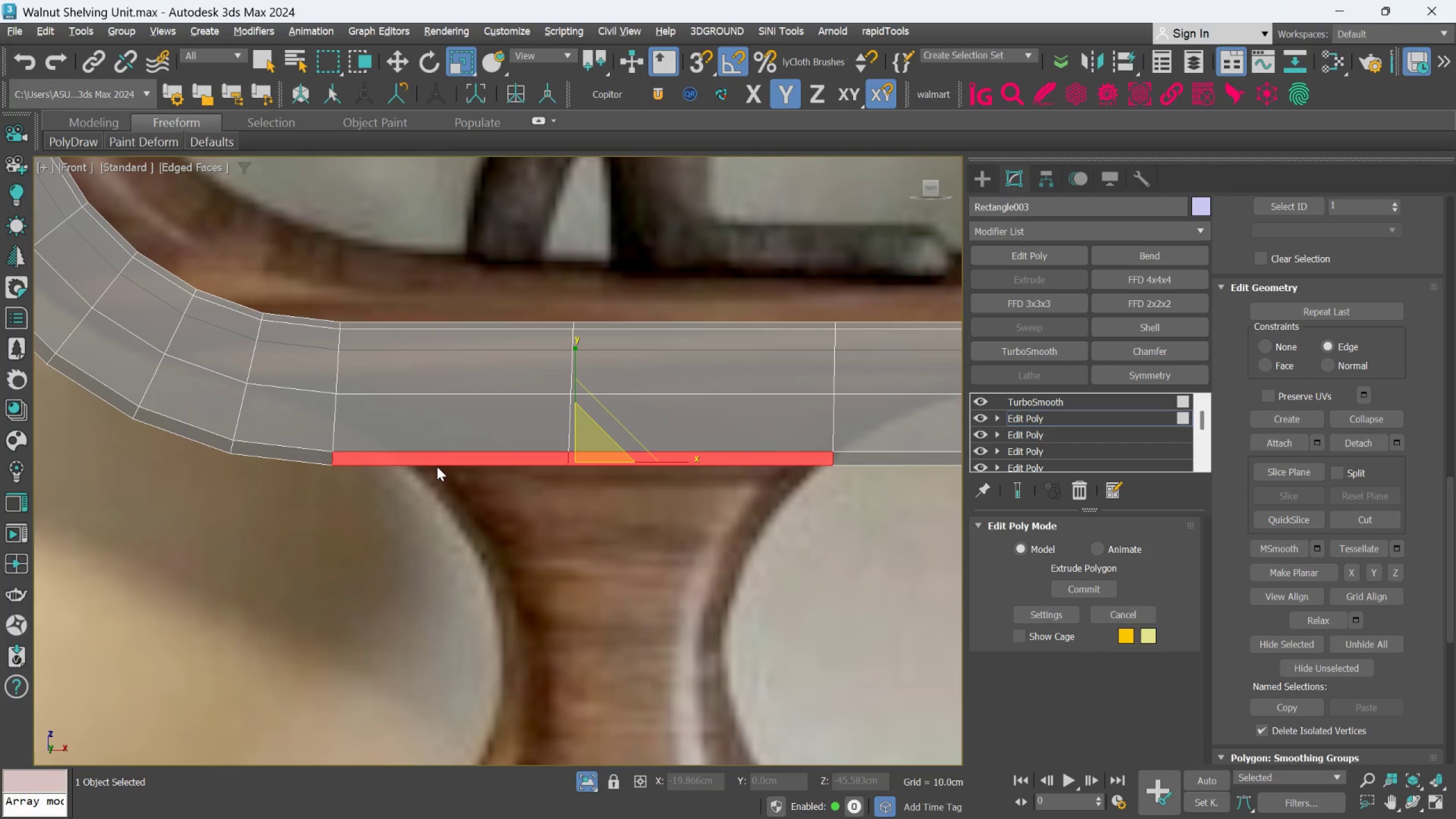 
key(Control+Y)
 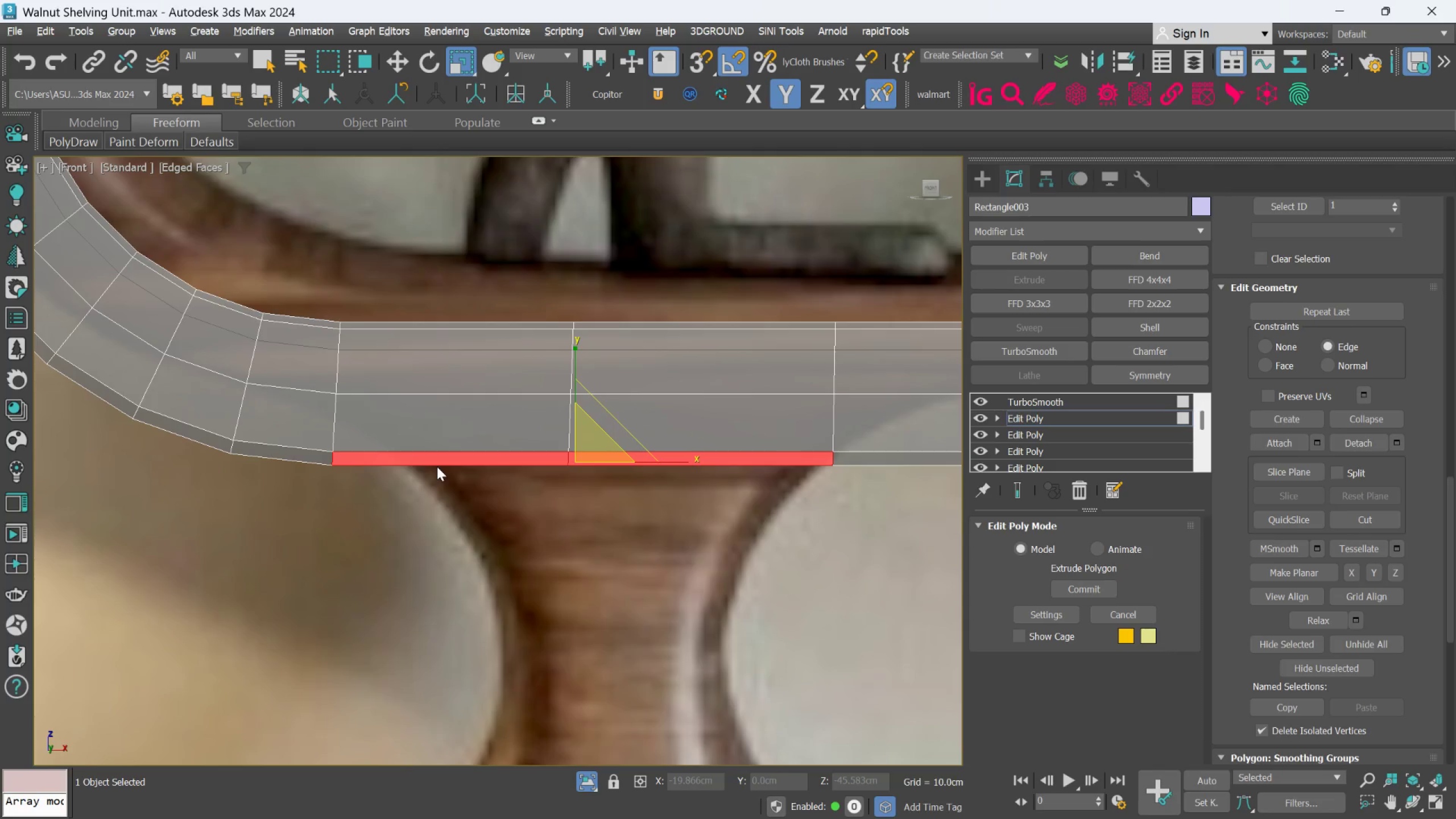 
scroll: coordinate [681, 463], scroll_direction: down, amount: 4.0
 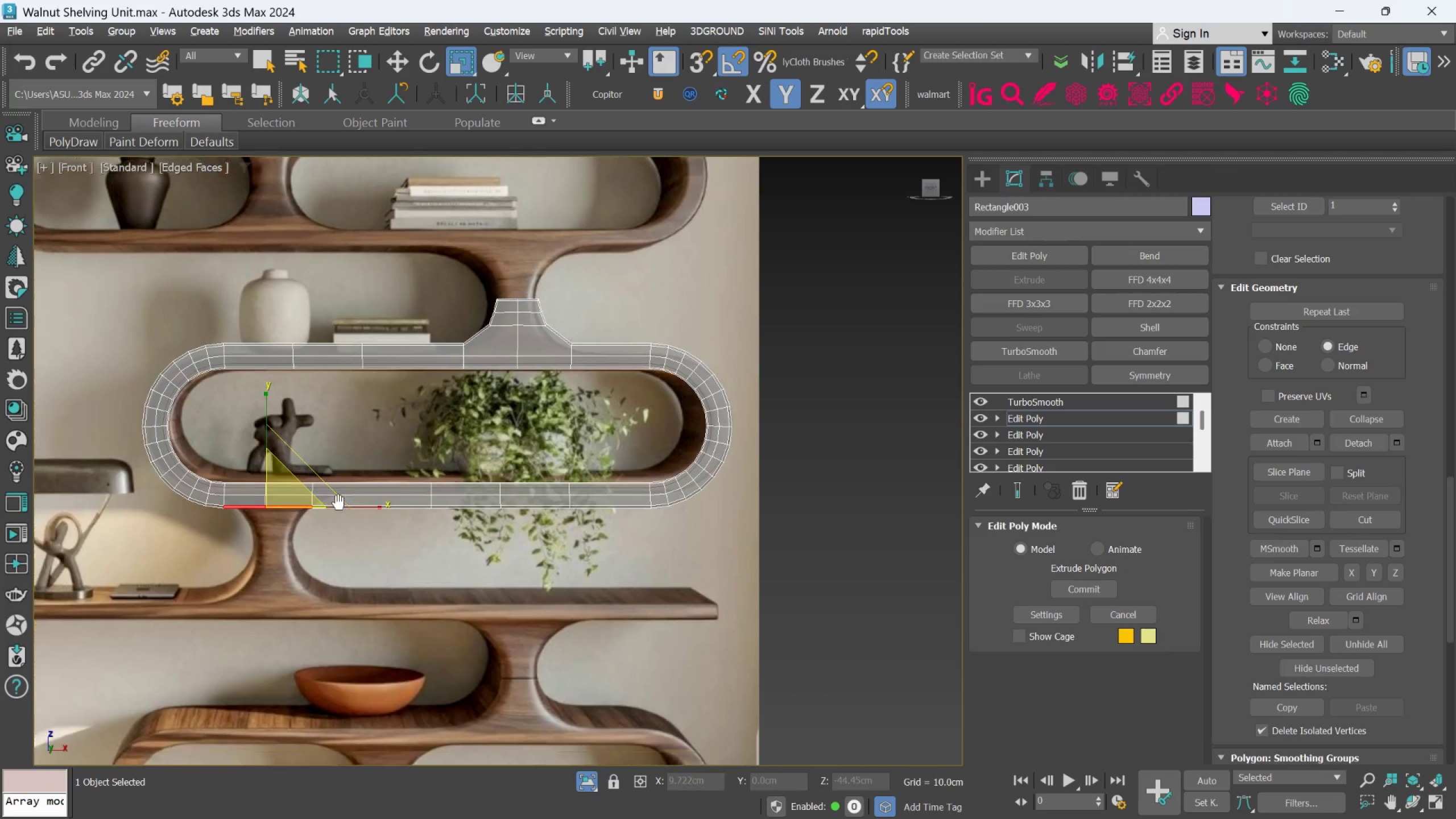 
scroll: coordinate [345, 489], scroll_direction: up, amount: 1.0
 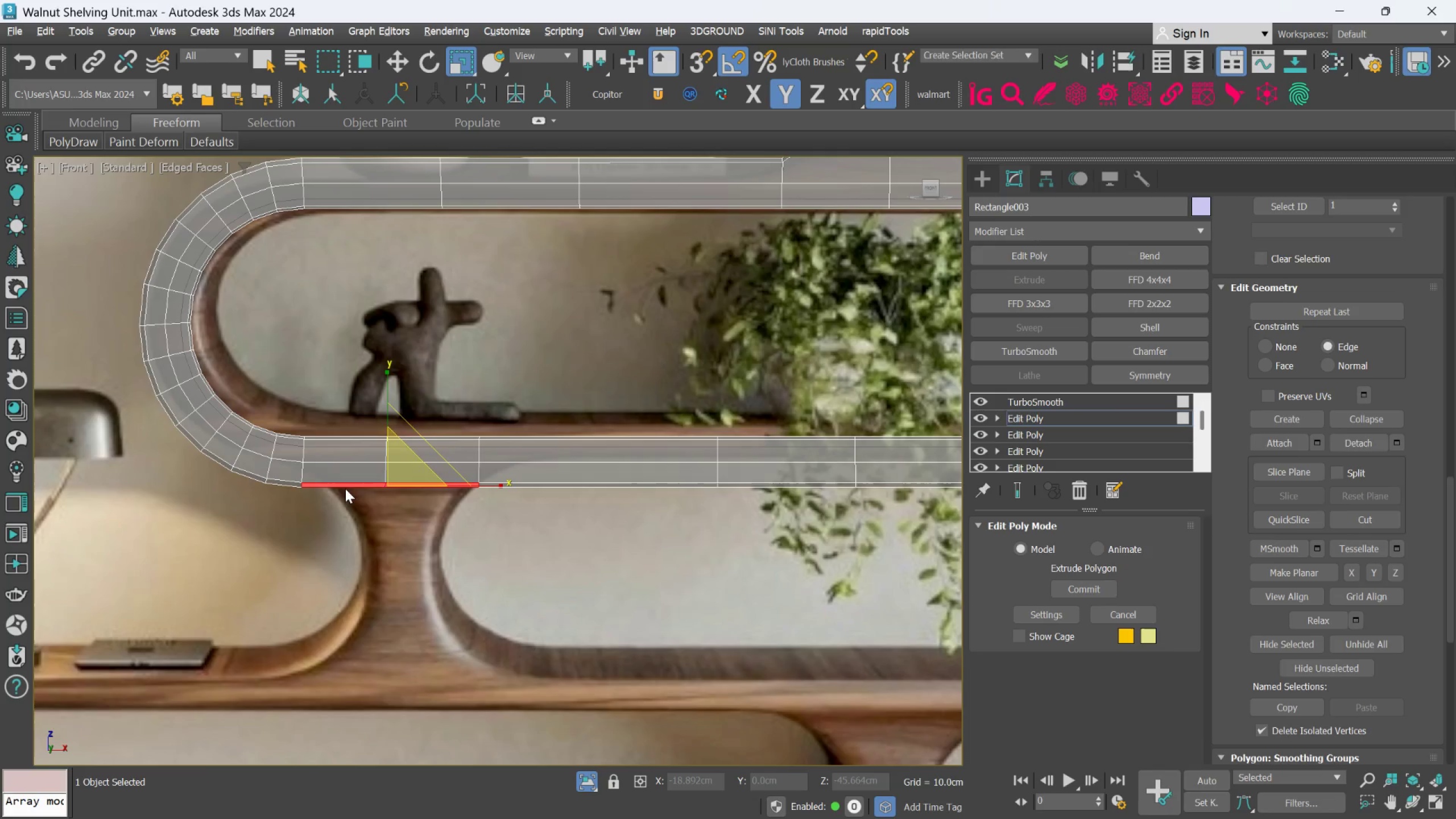 
key(Control+Y)
 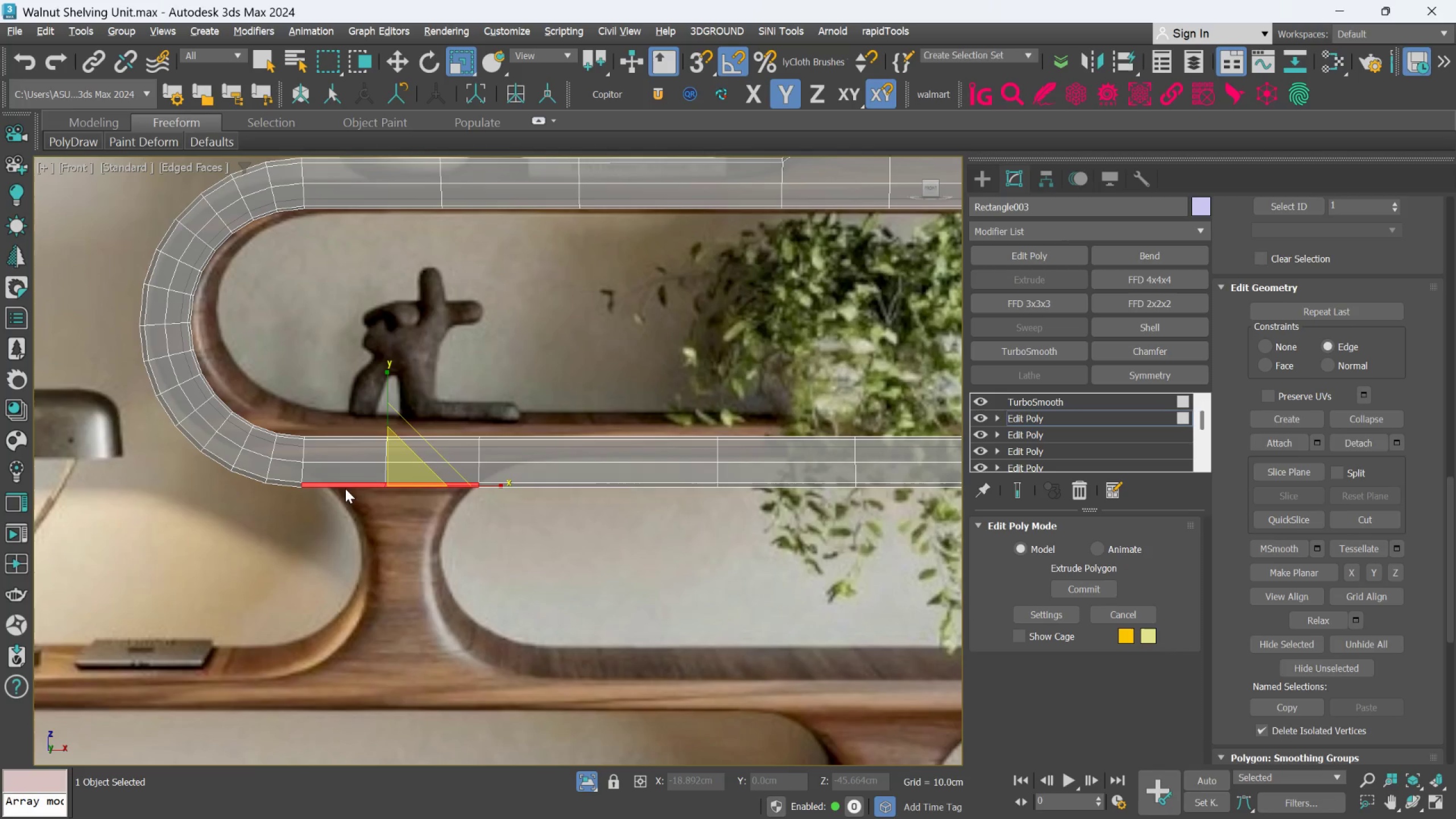 
key(Control+Y)
 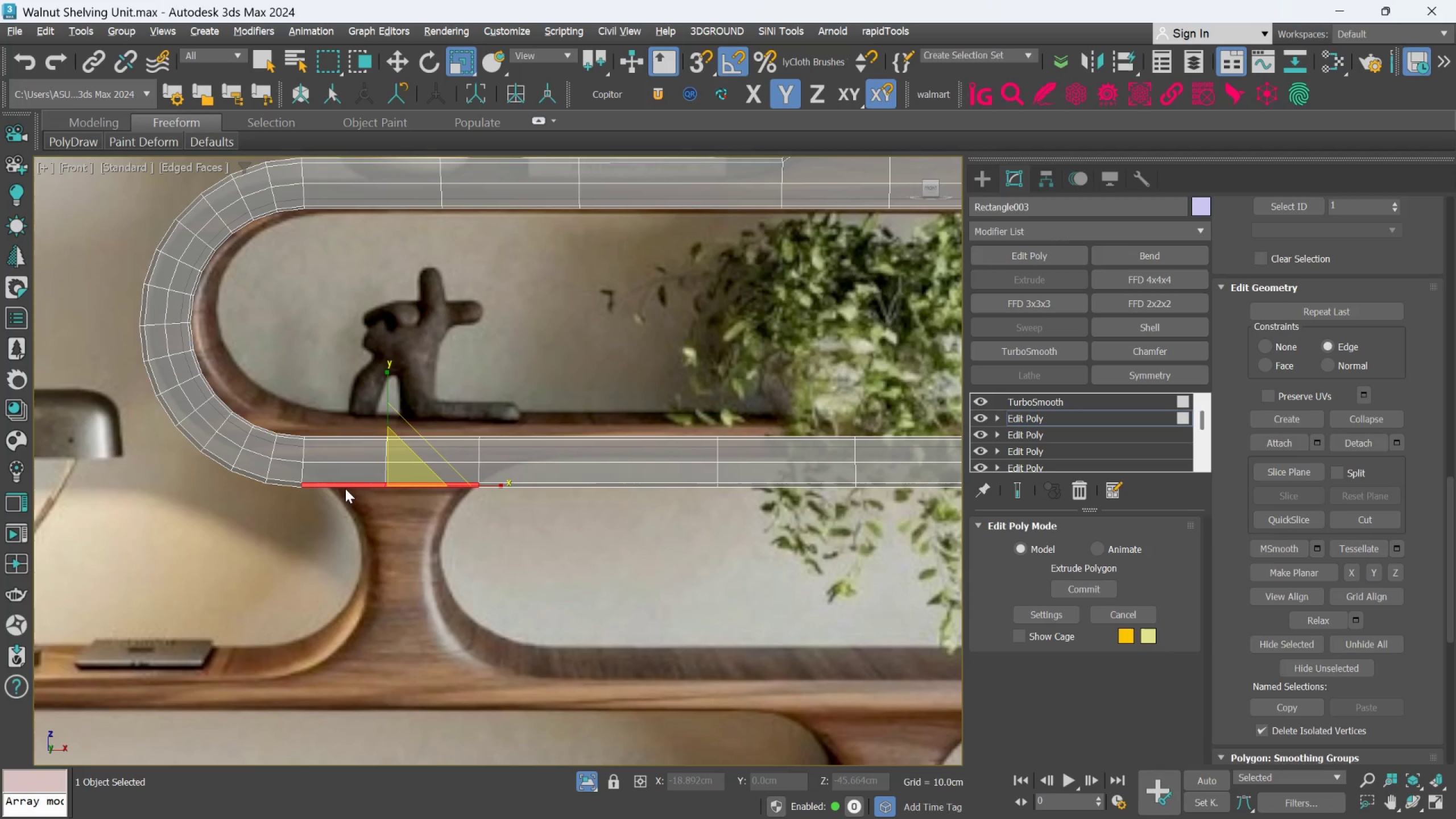 
key(Control+Y)
 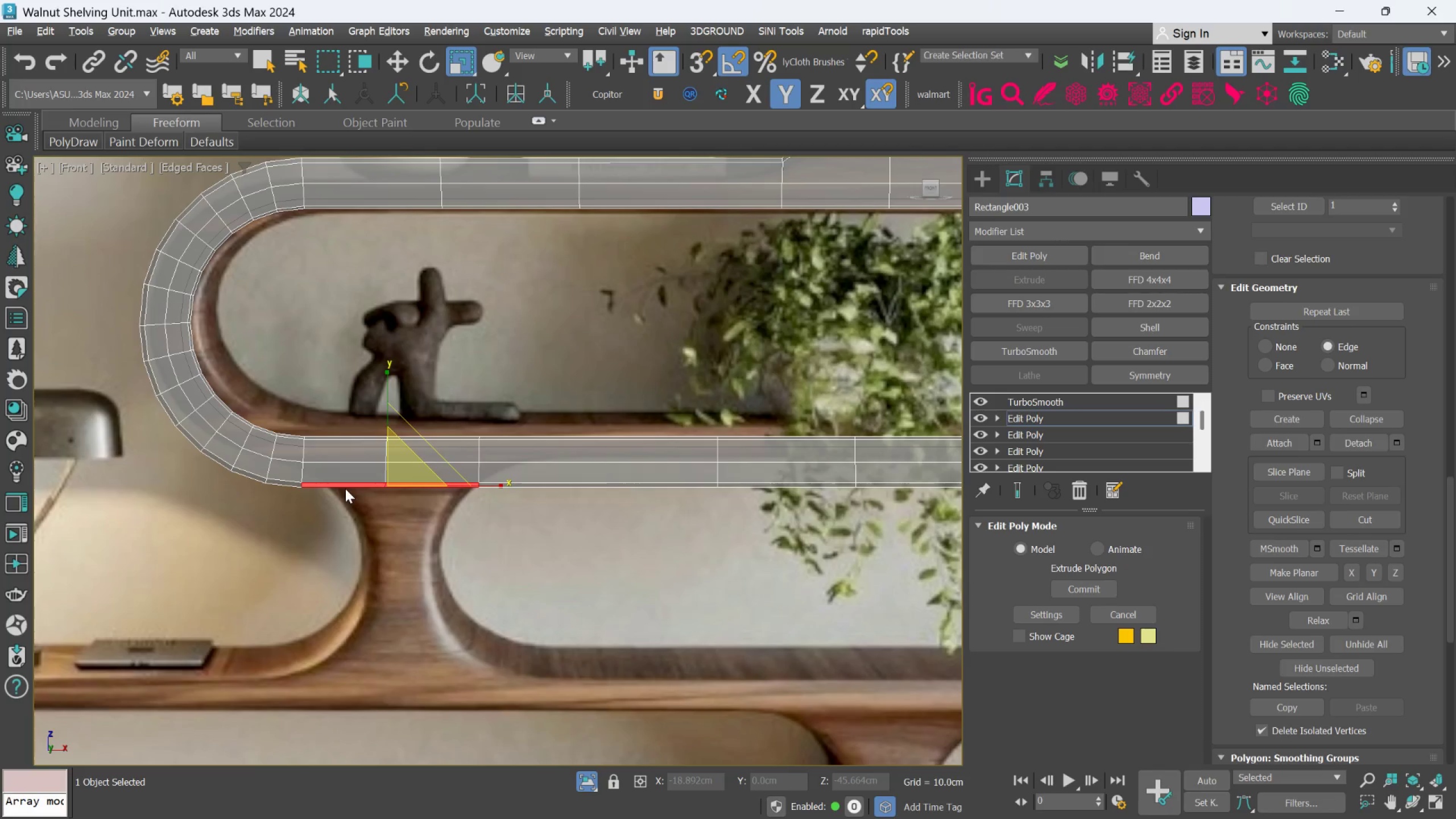 
key(Control+Y)
 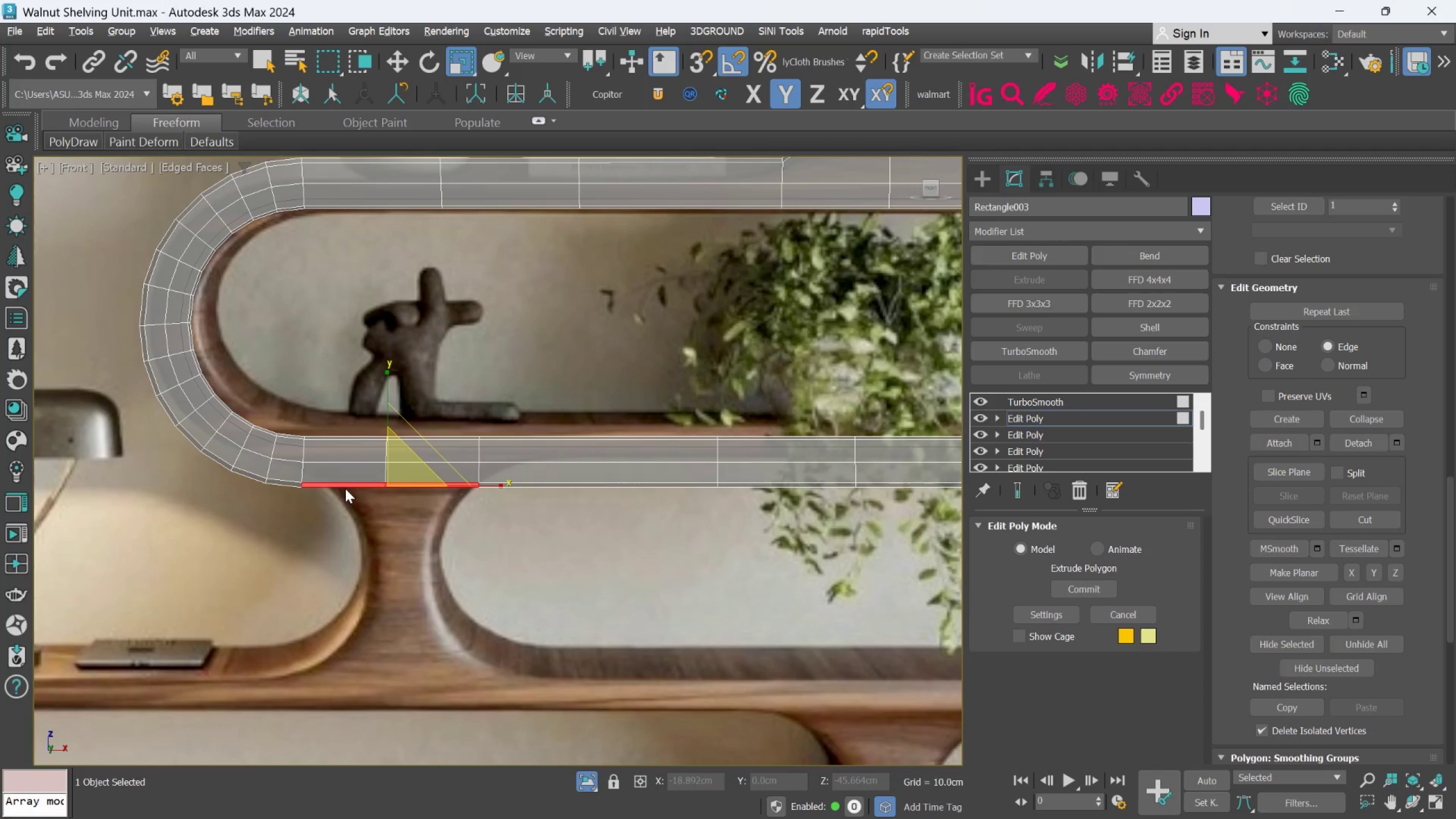 
key(Control+Y)
 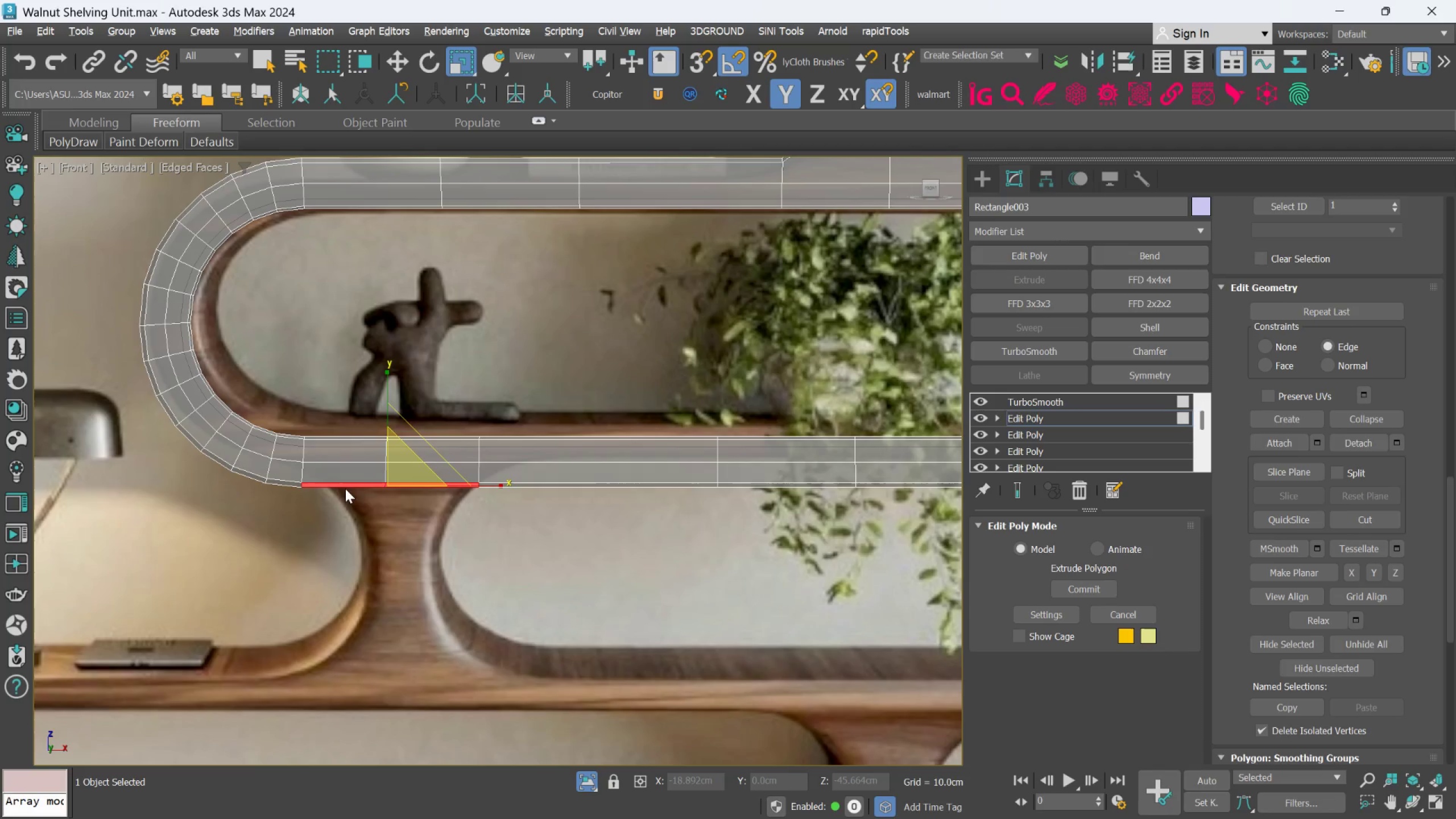 
key(Control+Y)
 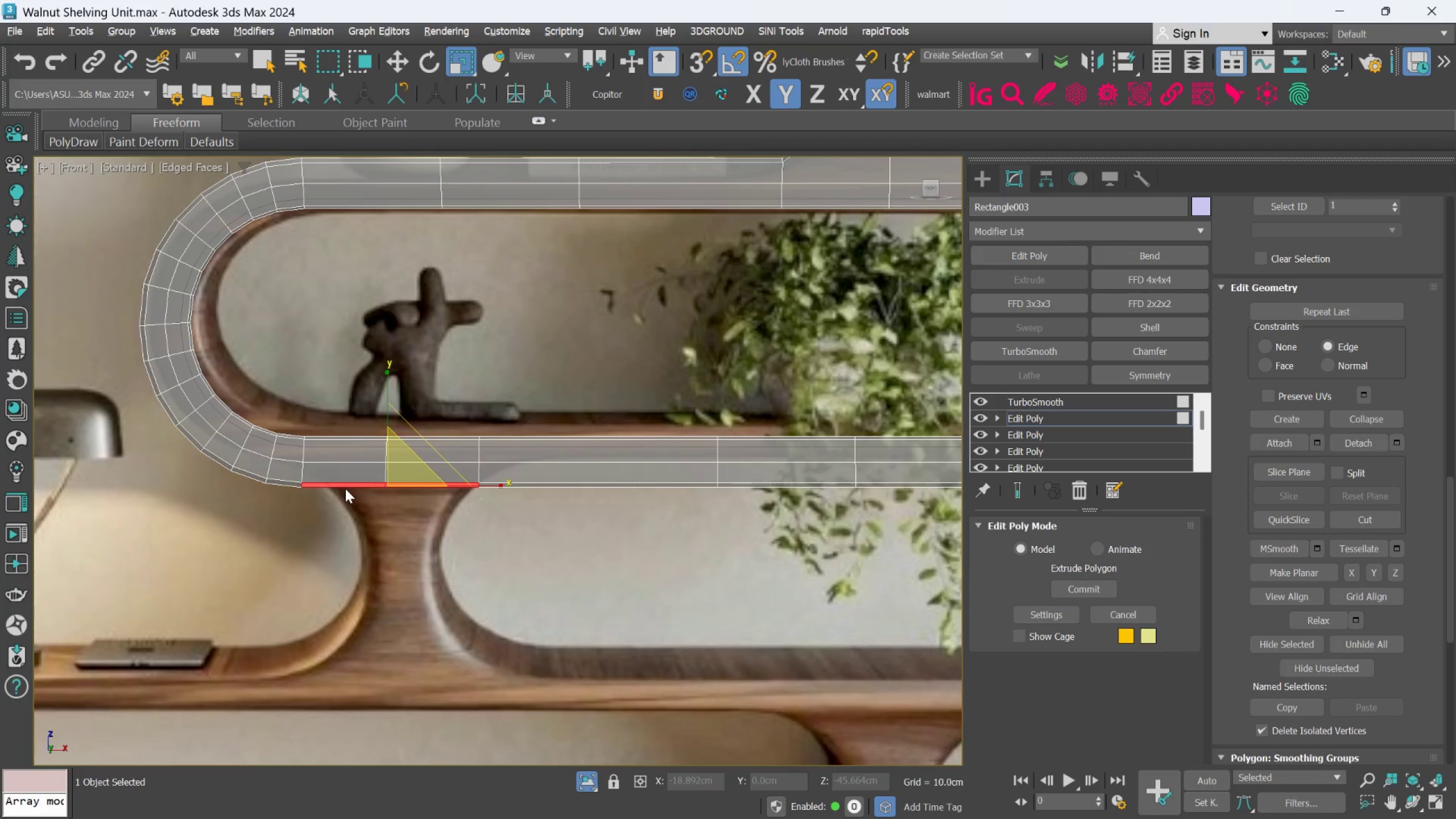 
key(Control+Y)
 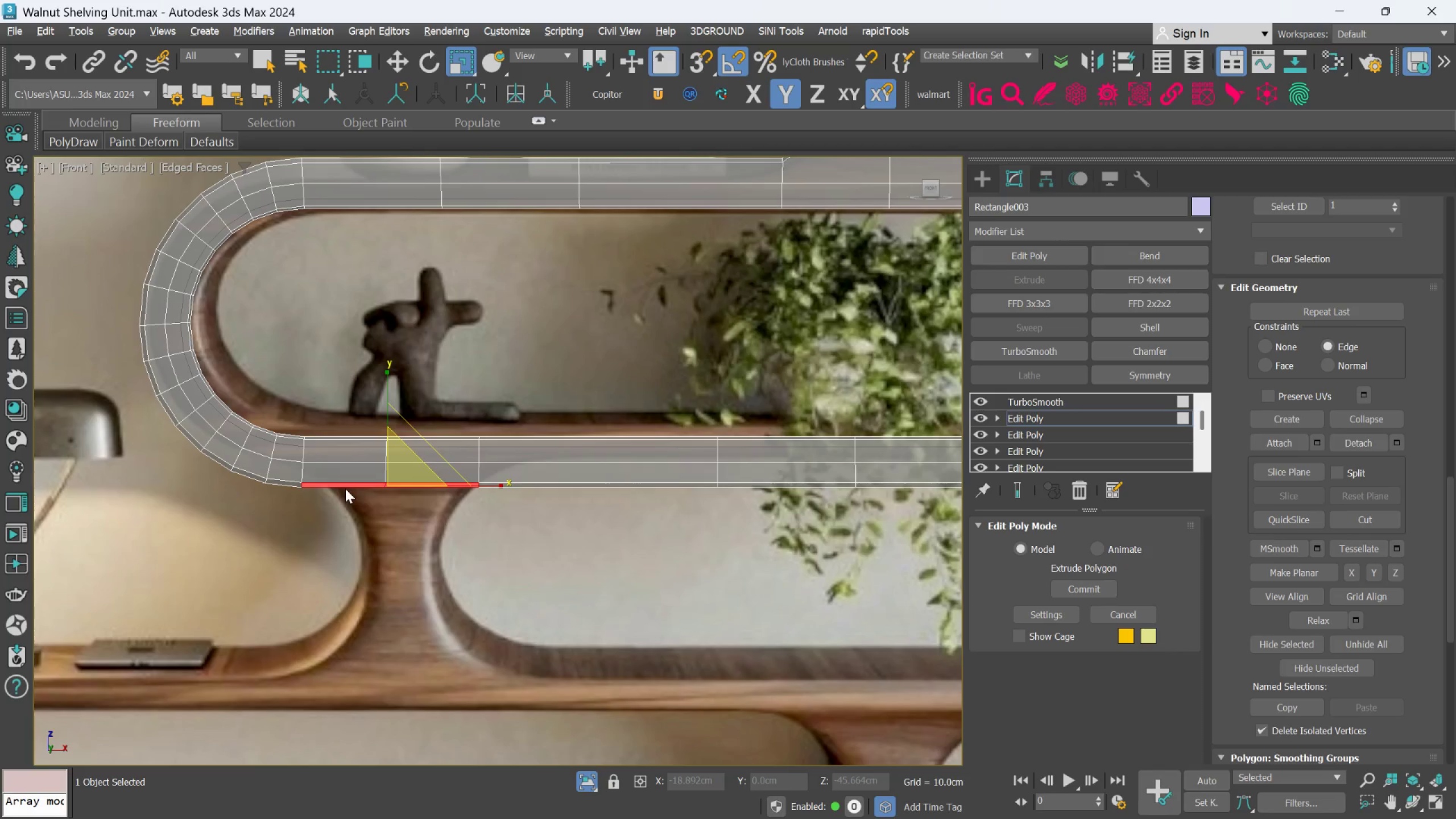 
key(Control+Y)
 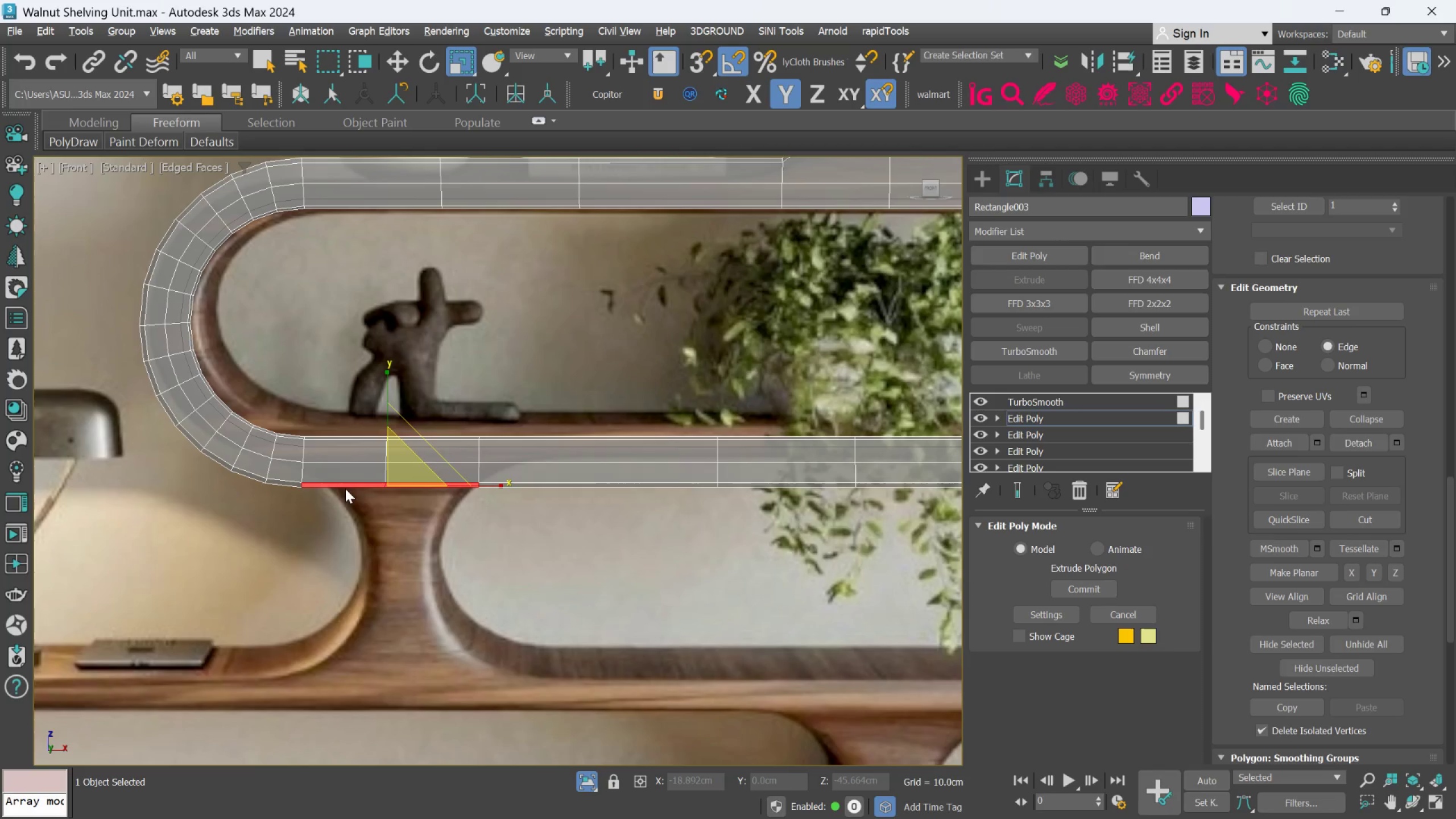 
key(Control+Y)
 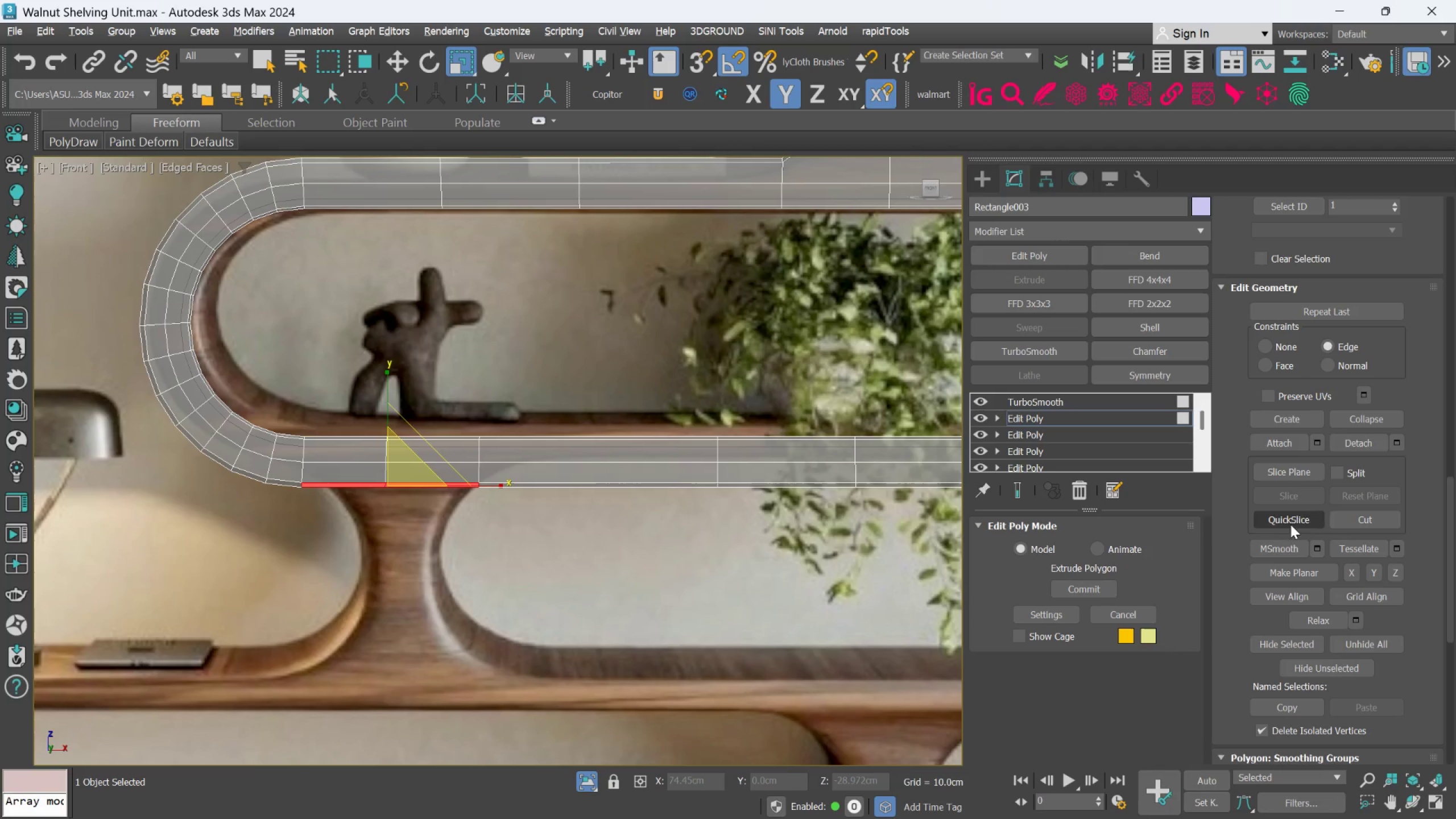 
scroll: coordinate [1320, 540], scroll_direction: up, amount: 2.0
 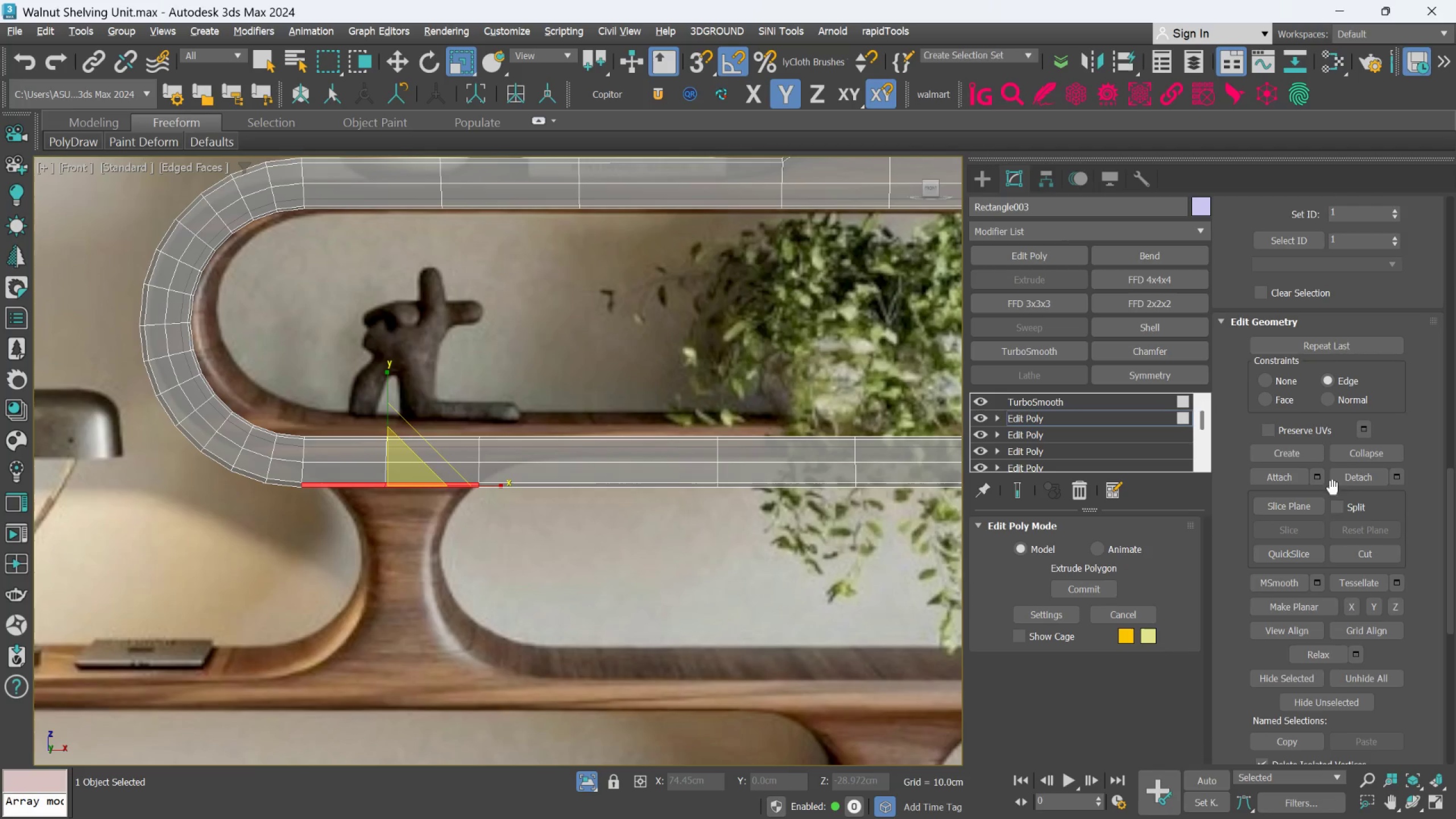 
scroll: coordinate [1312, 578], scroll_direction: down, amount: 5.0
 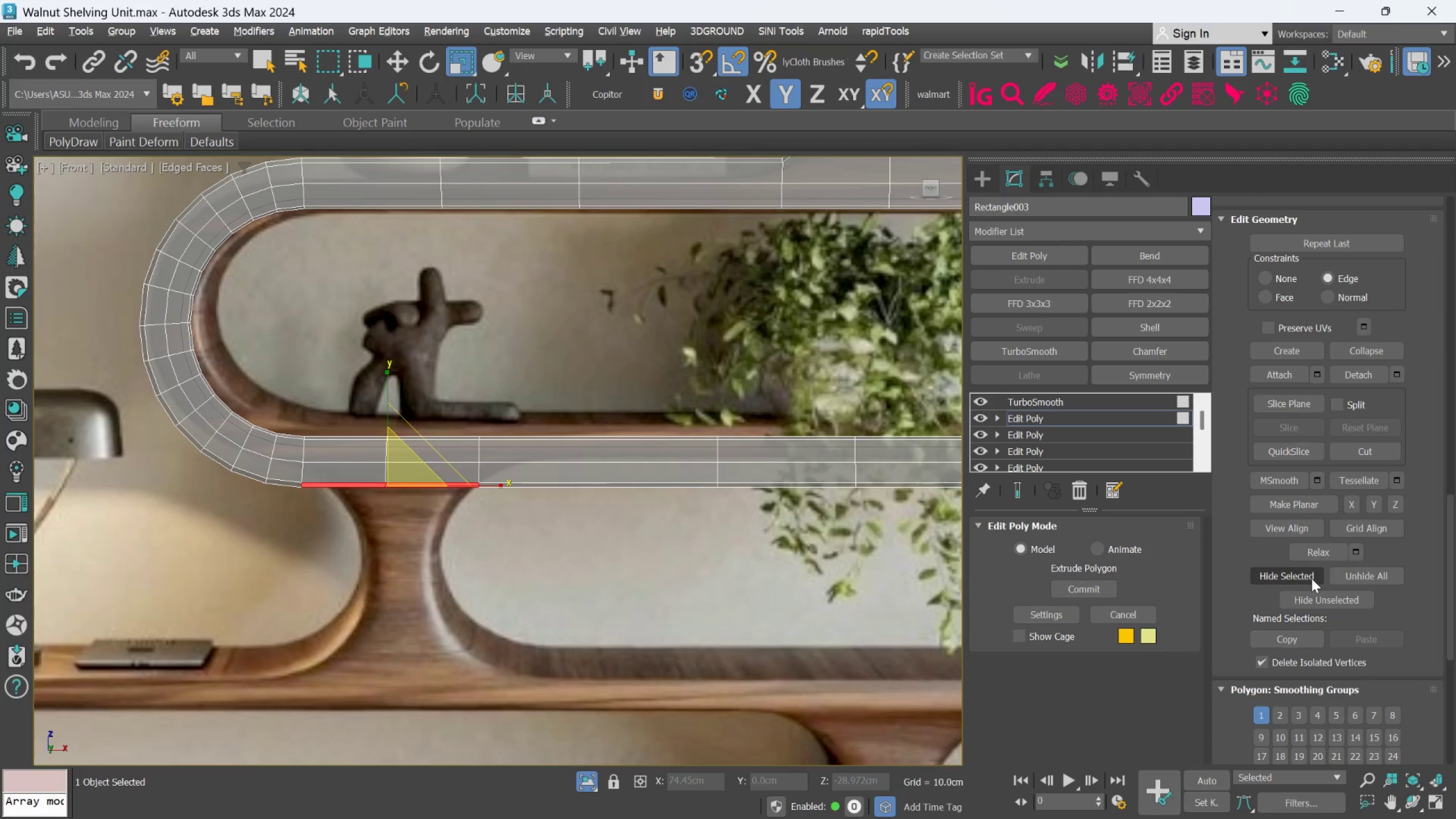 
scroll: coordinate [1312, 578], scroll_direction: up, amount: 4.0
 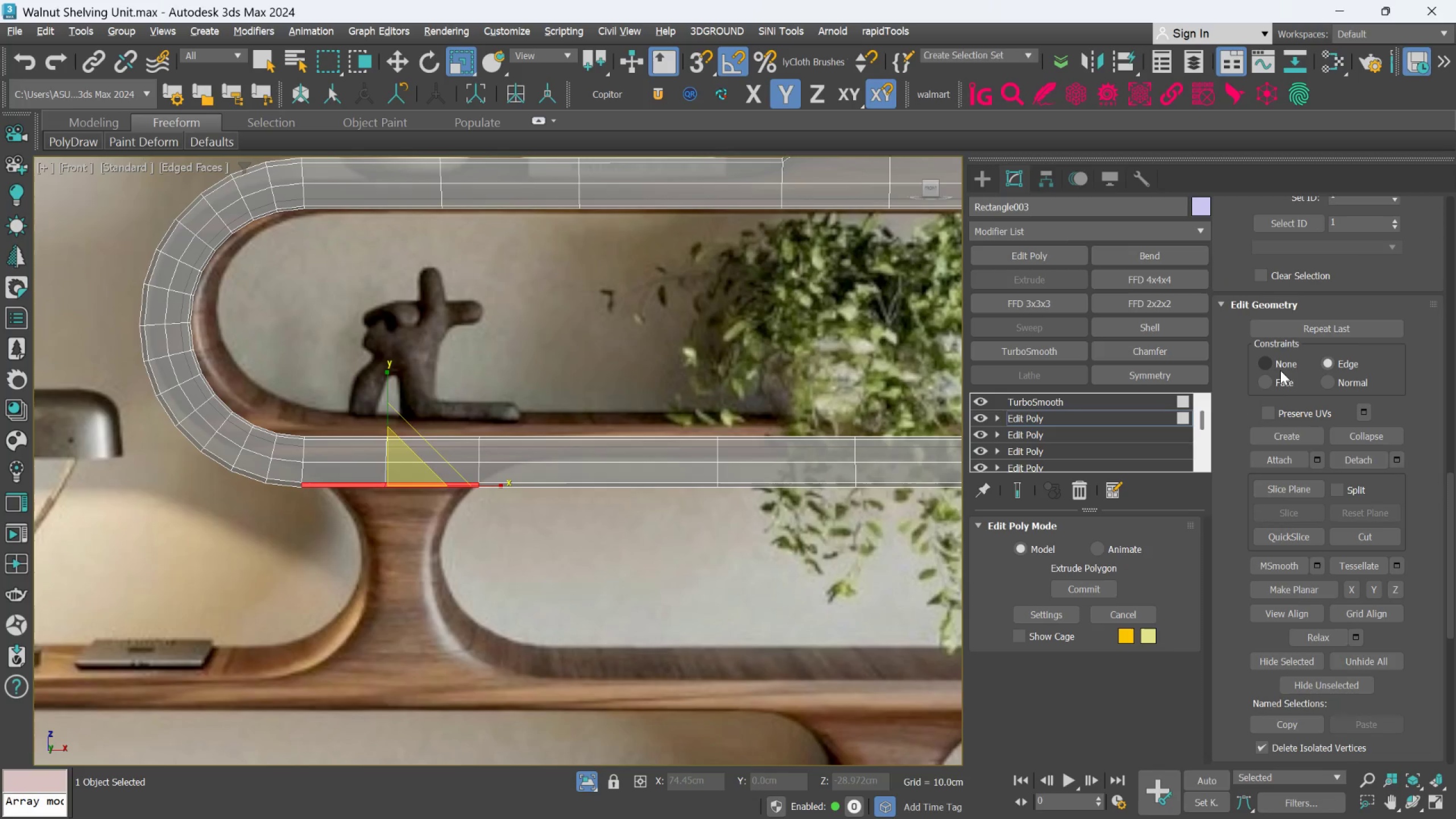 
left_click([1280, 369])
 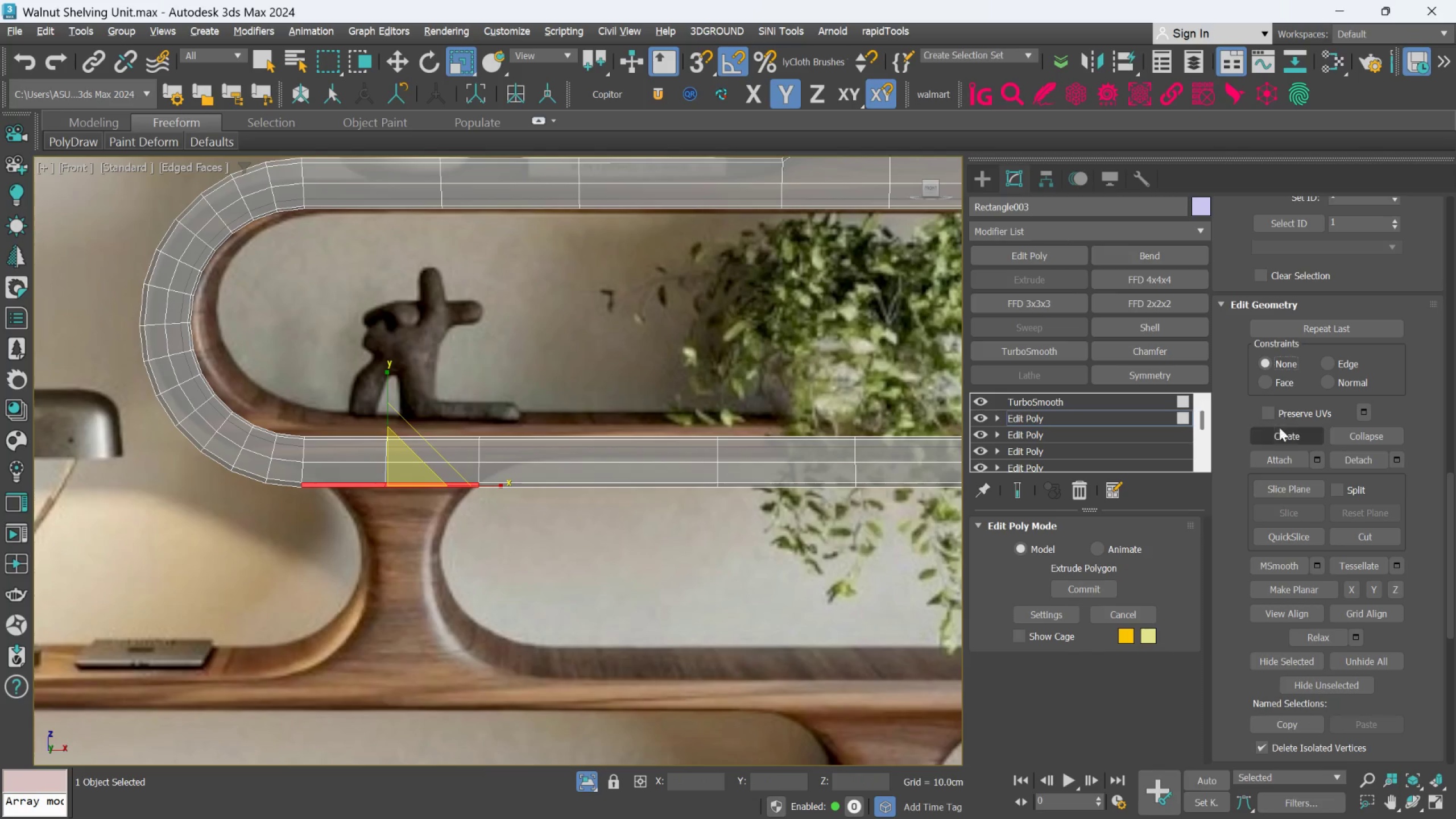 
scroll: coordinate [1262, 387], scroll_direction: up, amount: 45.0
 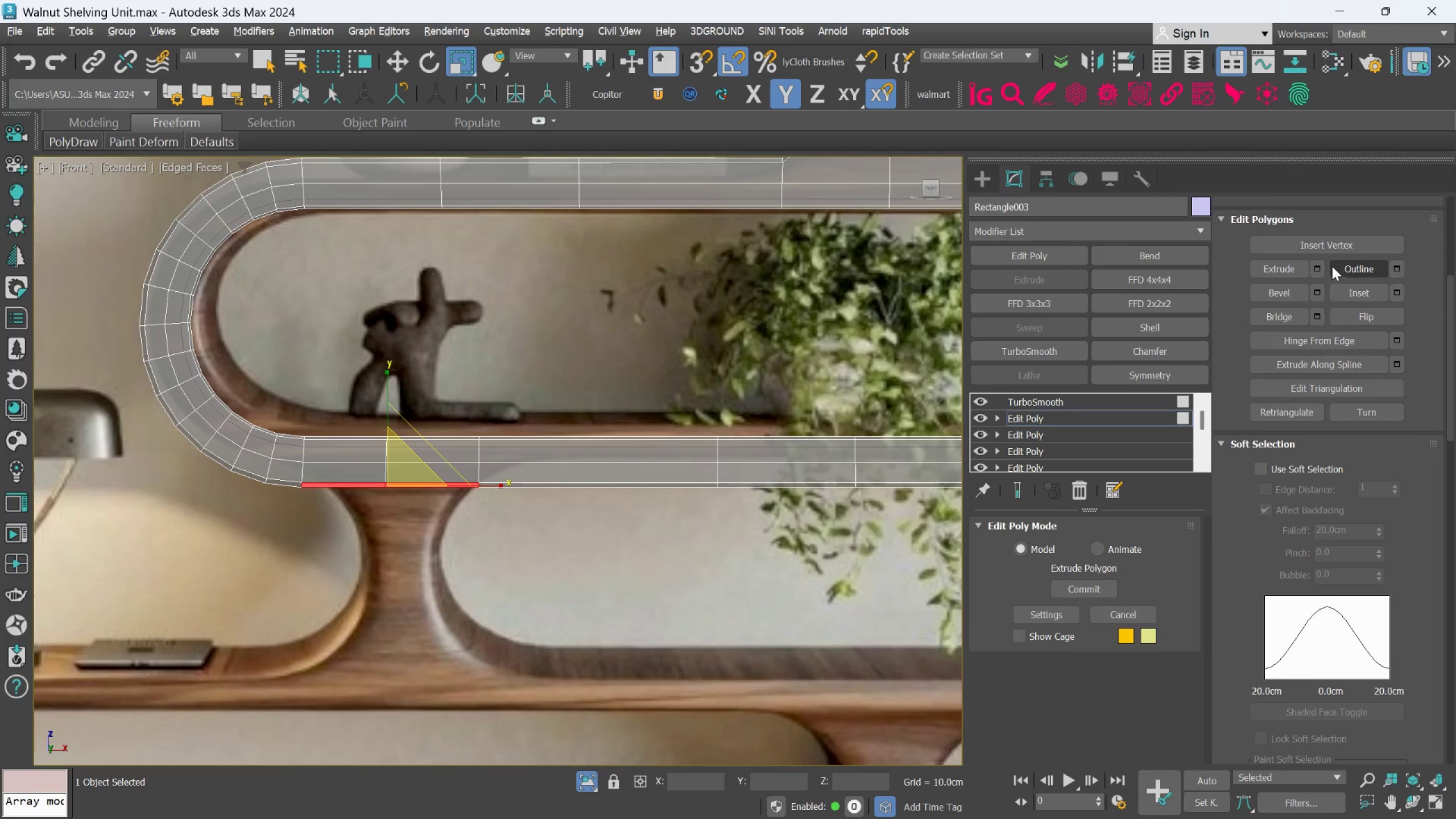 
left_click([1323, 272])
 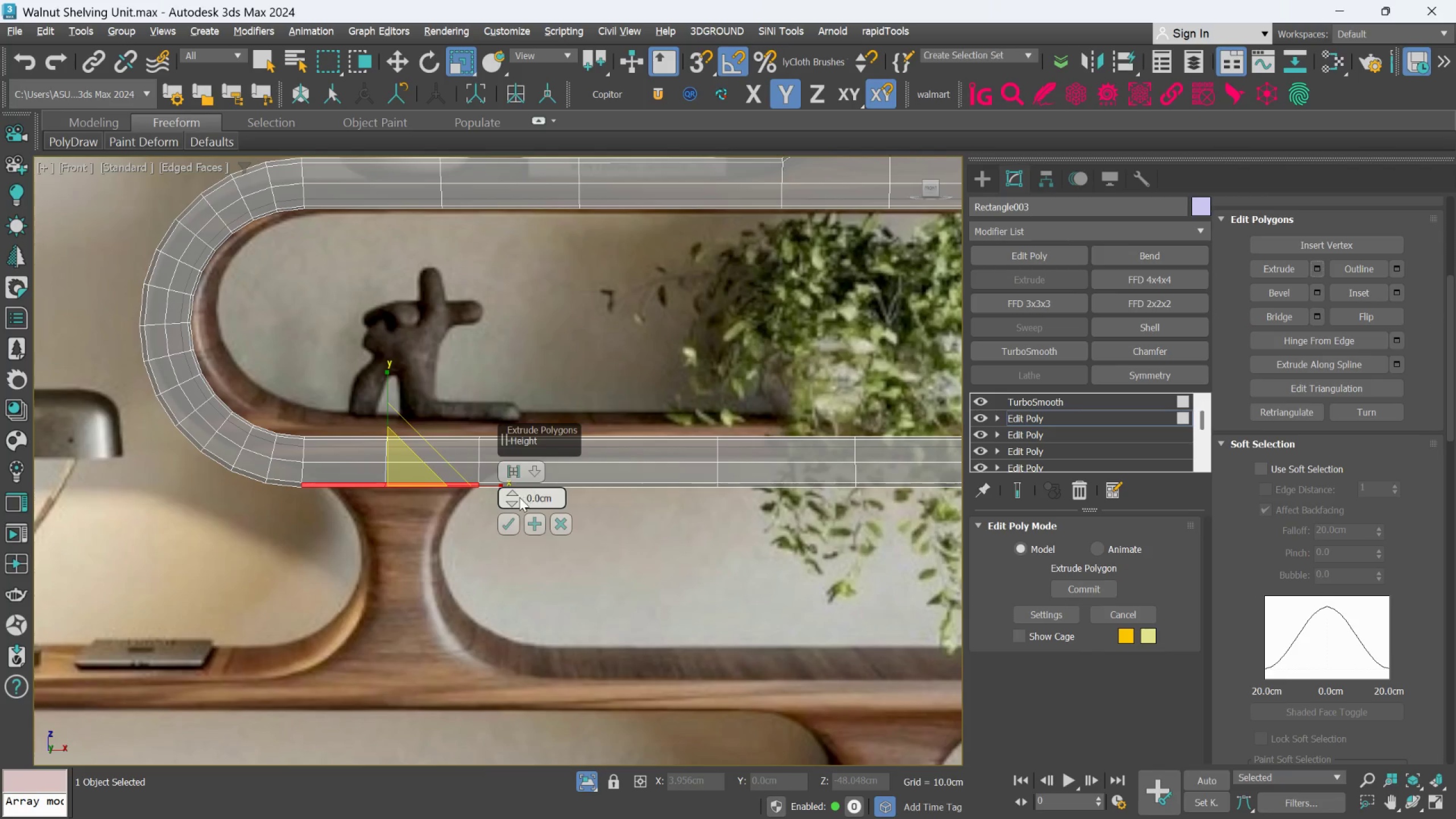 
left_click_drag(start_coordinate=[511, 498], to_coordinate=[505, 337])
 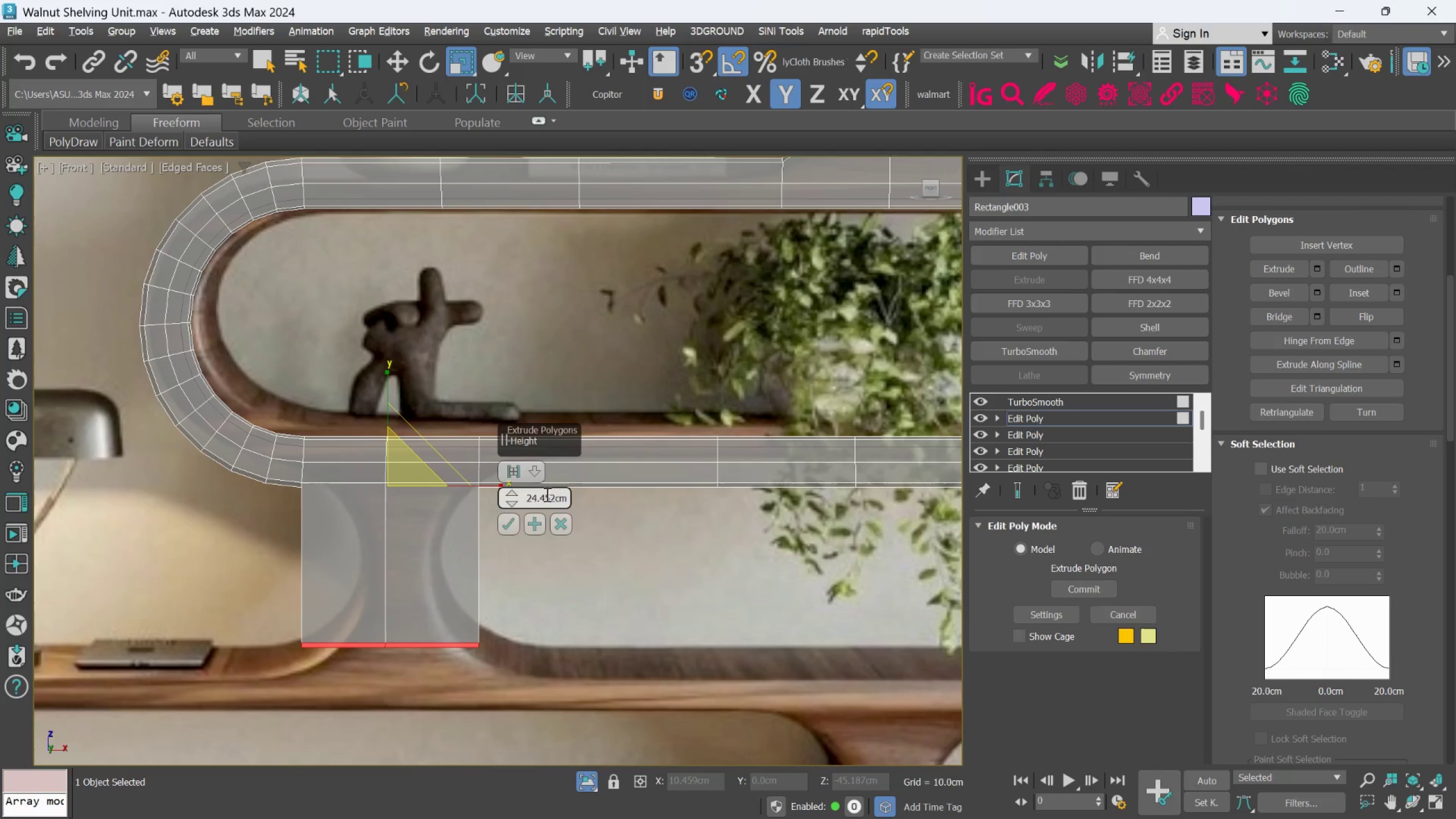 
double_click([546, 495])
 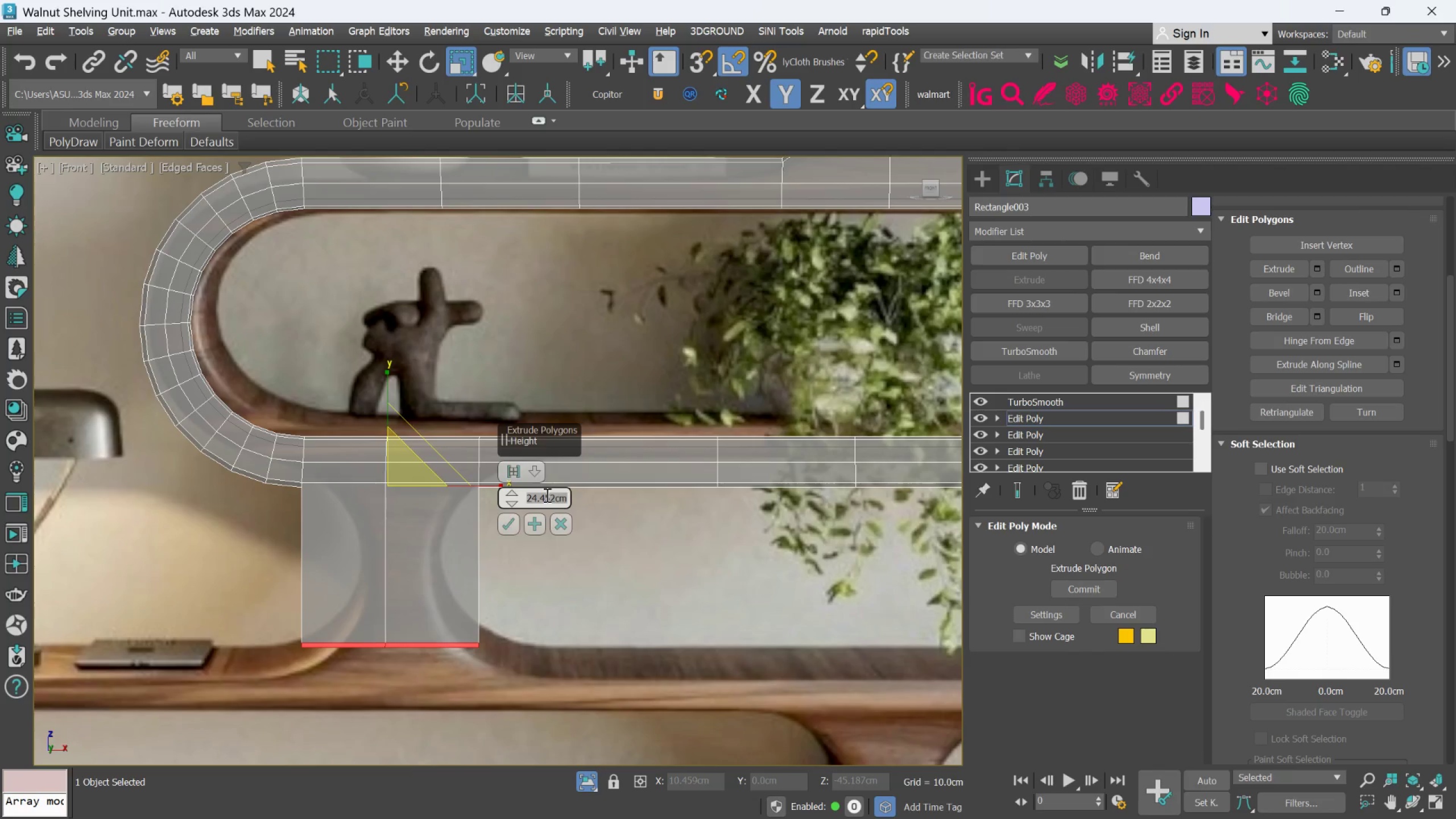 
type(28)
 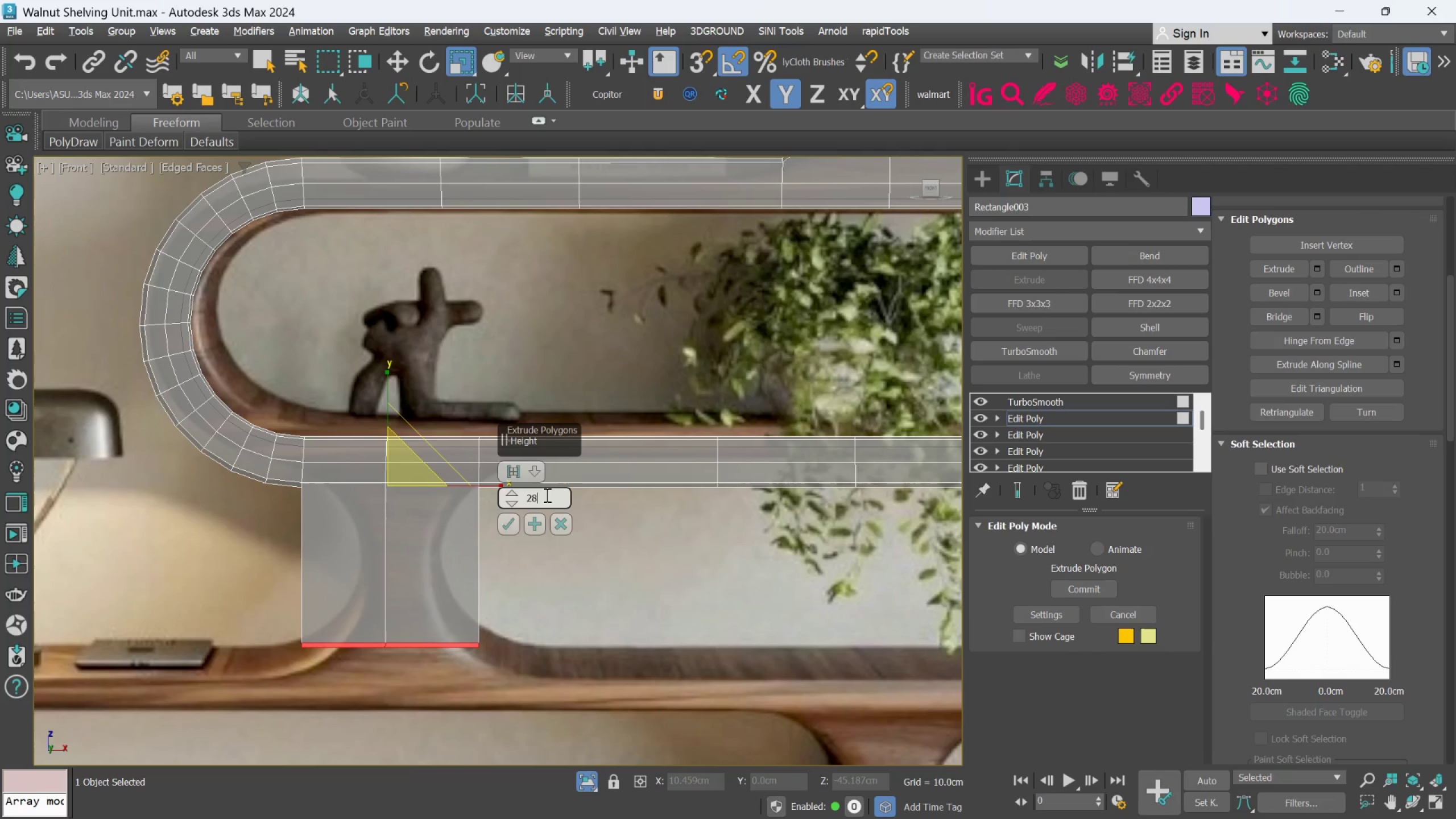 
key(Enter)
 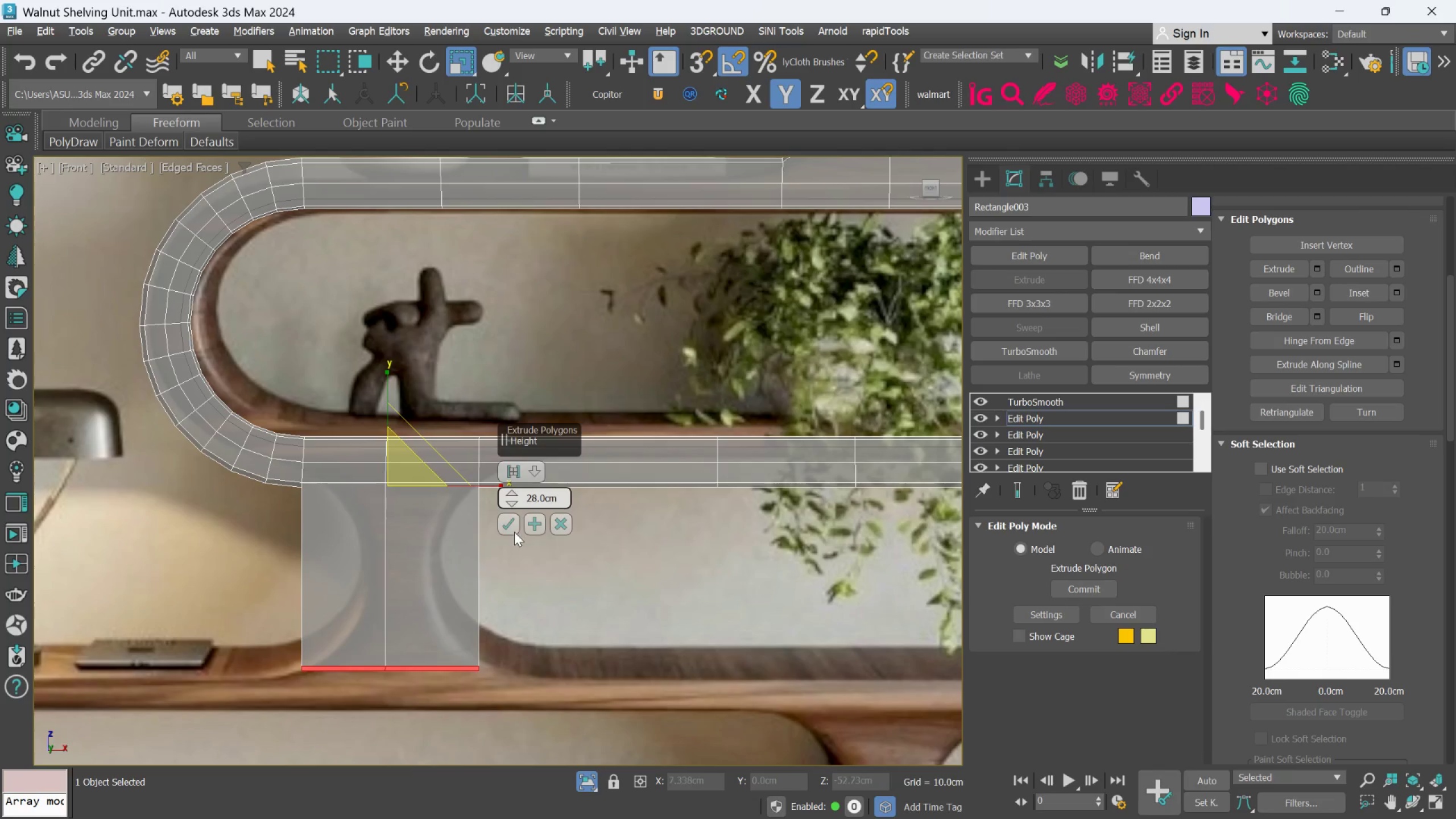 
left_click([502, 519])
 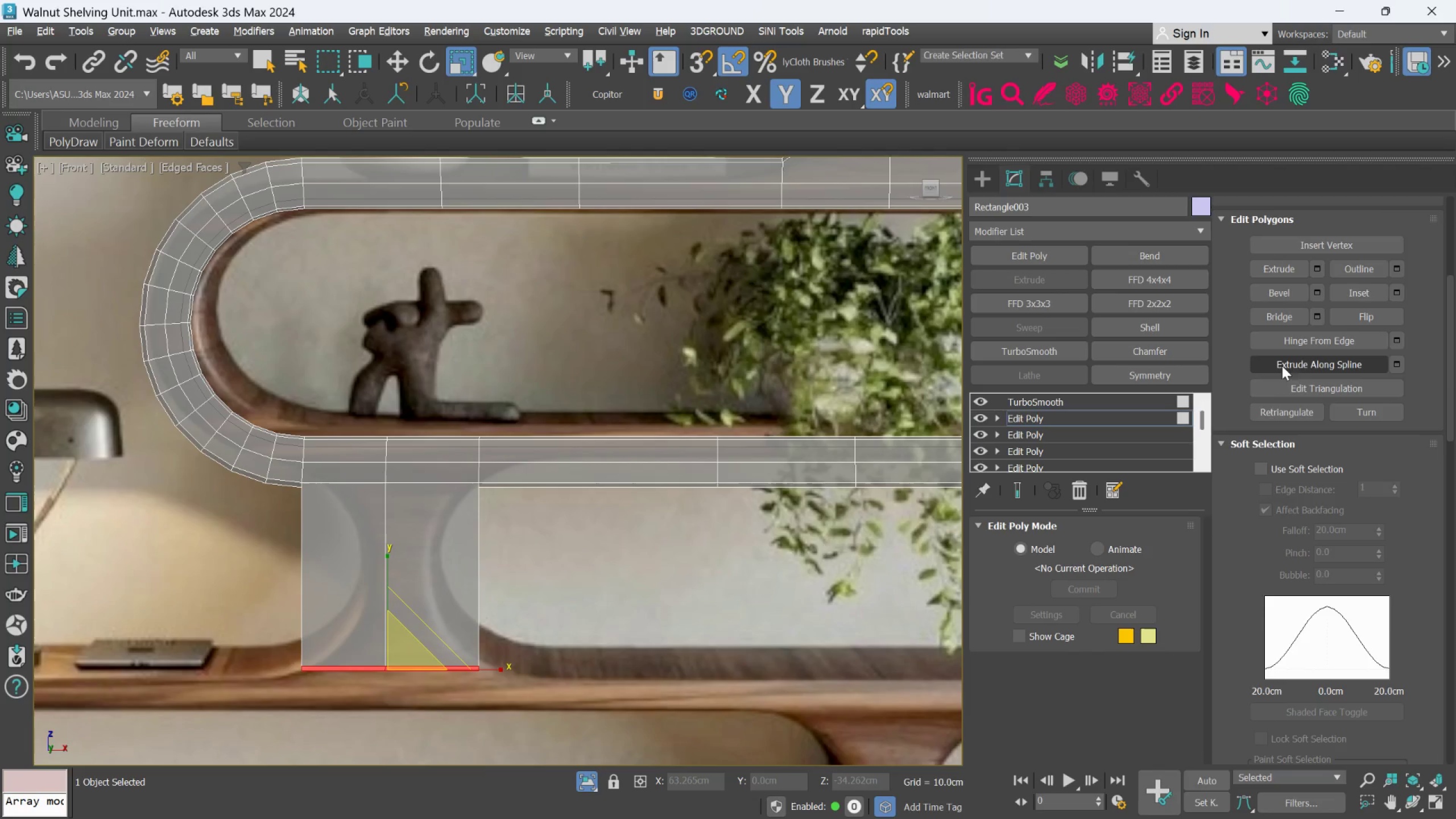 
hold_key(key=ControlLeft, duration=0.67)
 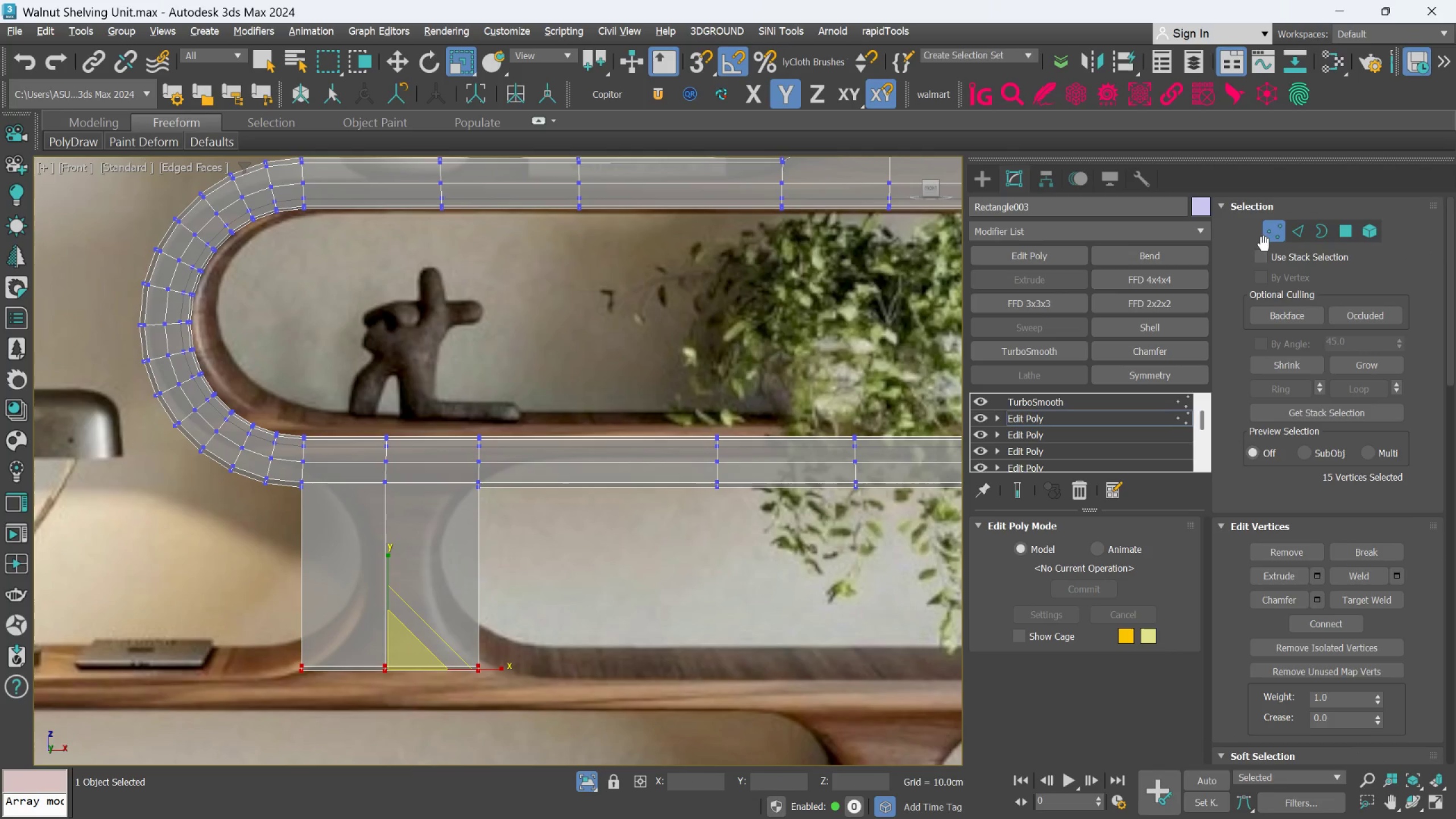 
scroll: coordinate [1299, 293], scroll_direction: up, amount: 23.0
 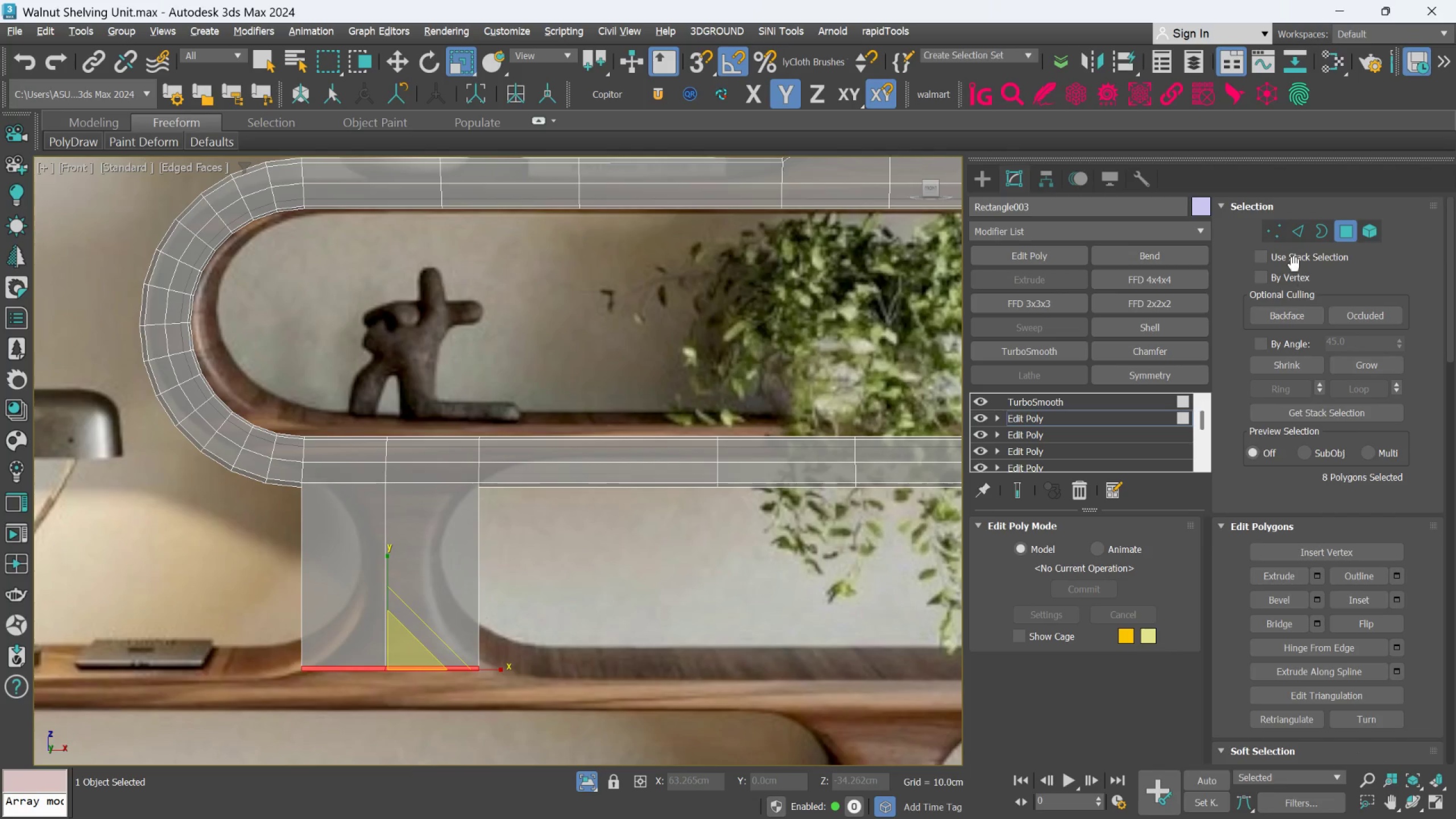 
left_click([1272, 237])
 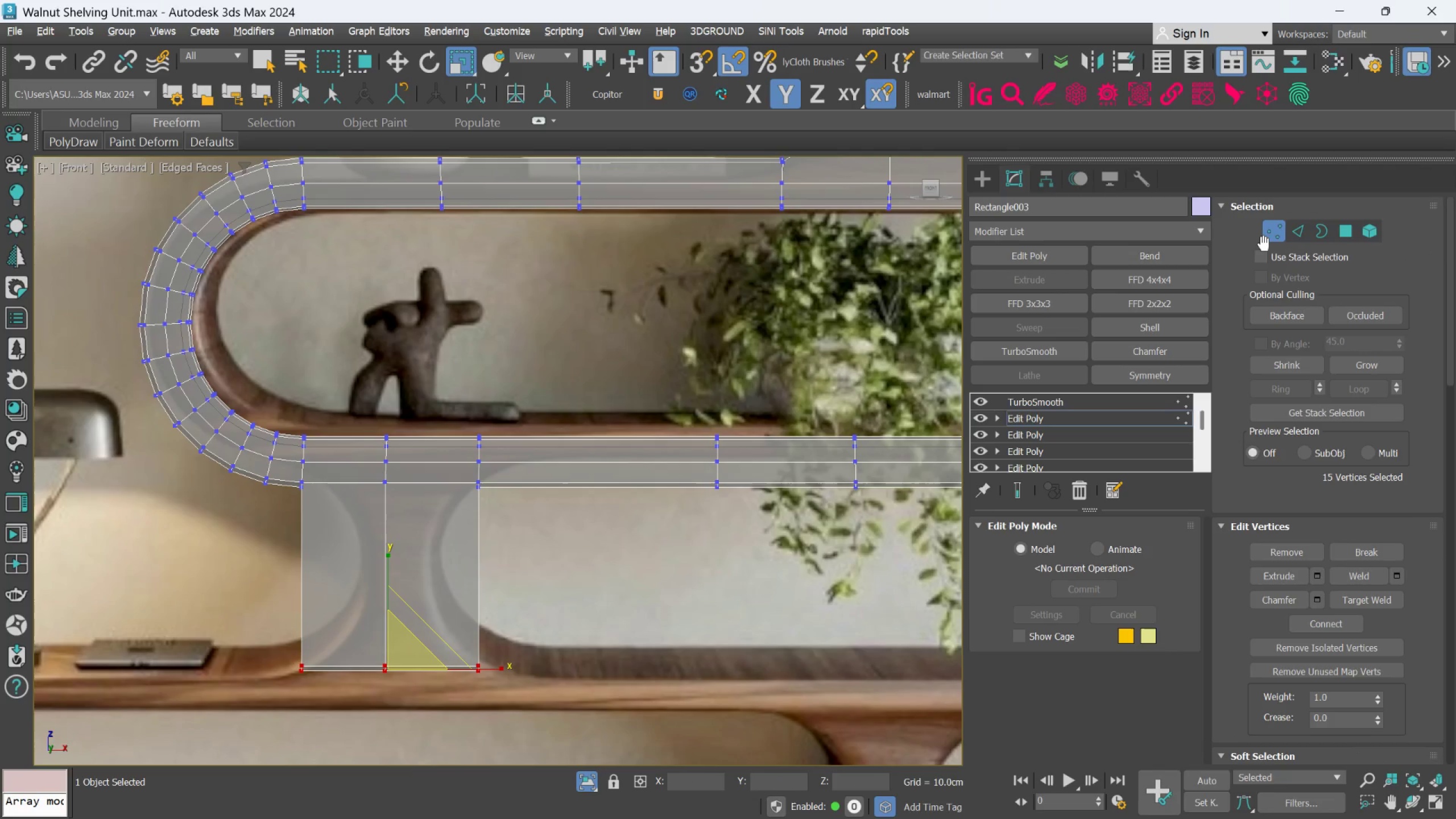 
key(F)
 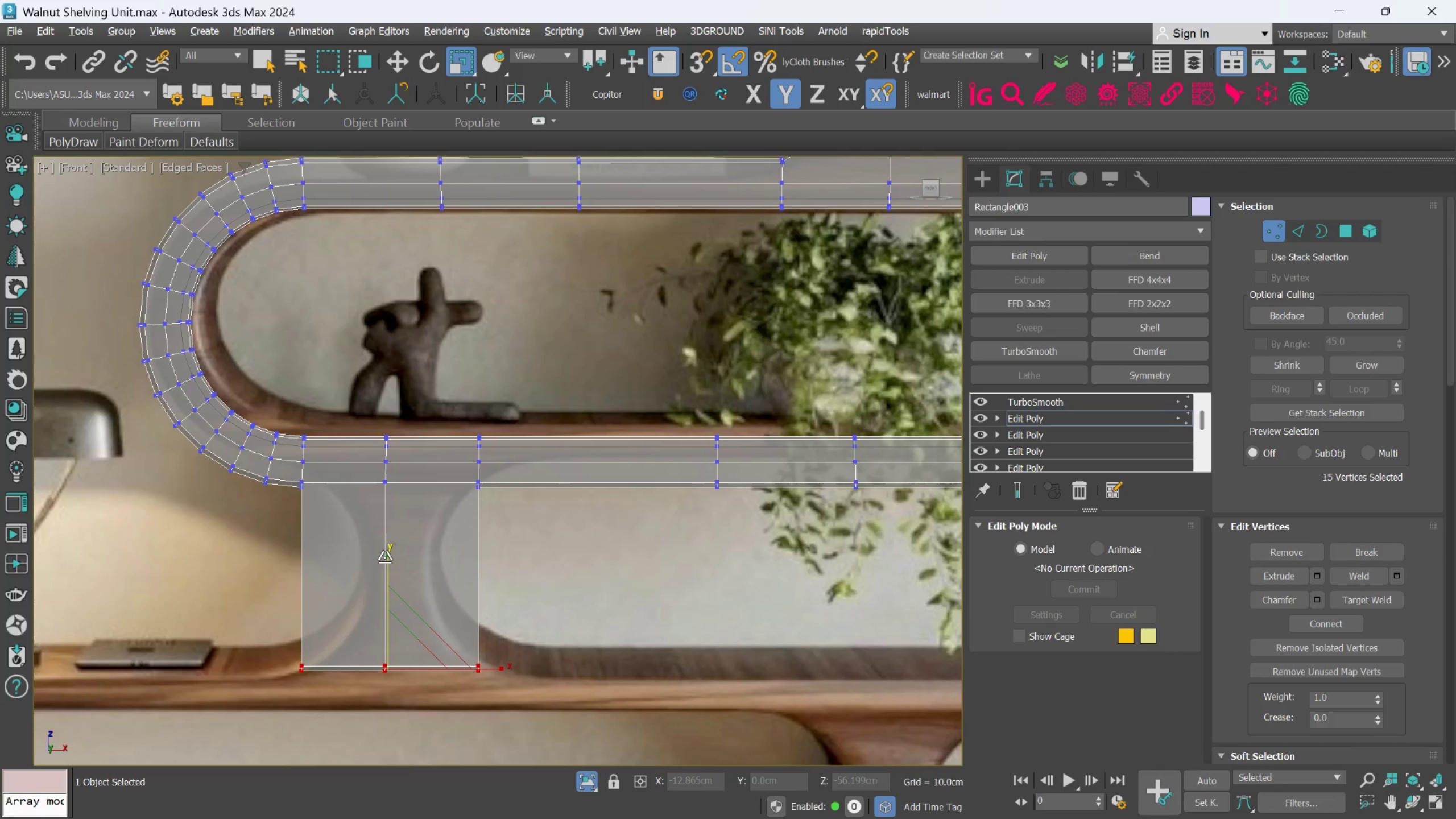 
left_click_drag(start_coordinate=[384, 559], to_coordinate=[340, 768])
 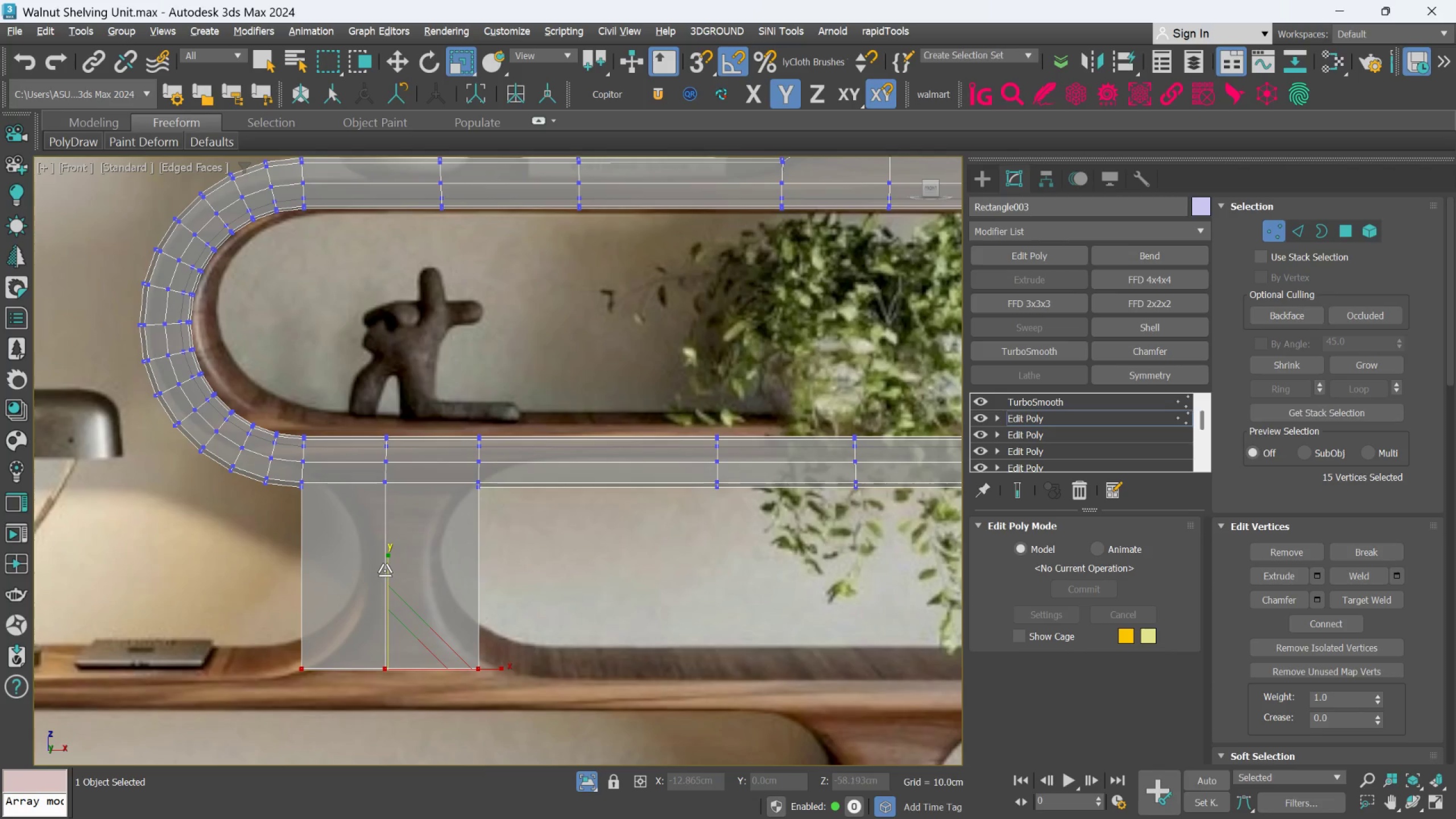 
left_click_drag(start_coordinate=[384, 570], to_coordinate=[365, 754])
 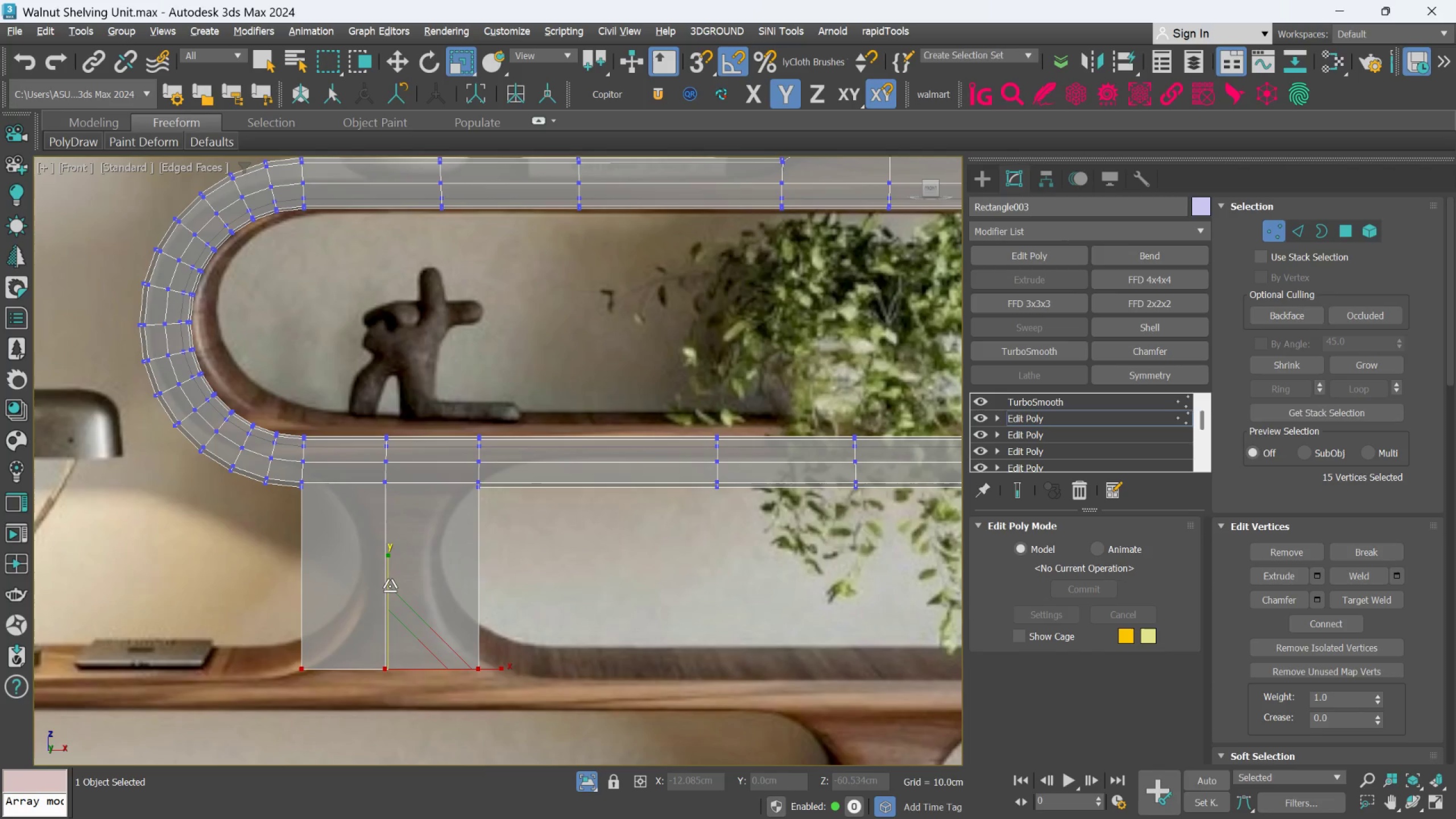 
left_click_drag(start_coordinate=[384, 579], to_coordinate=[375, 710])
 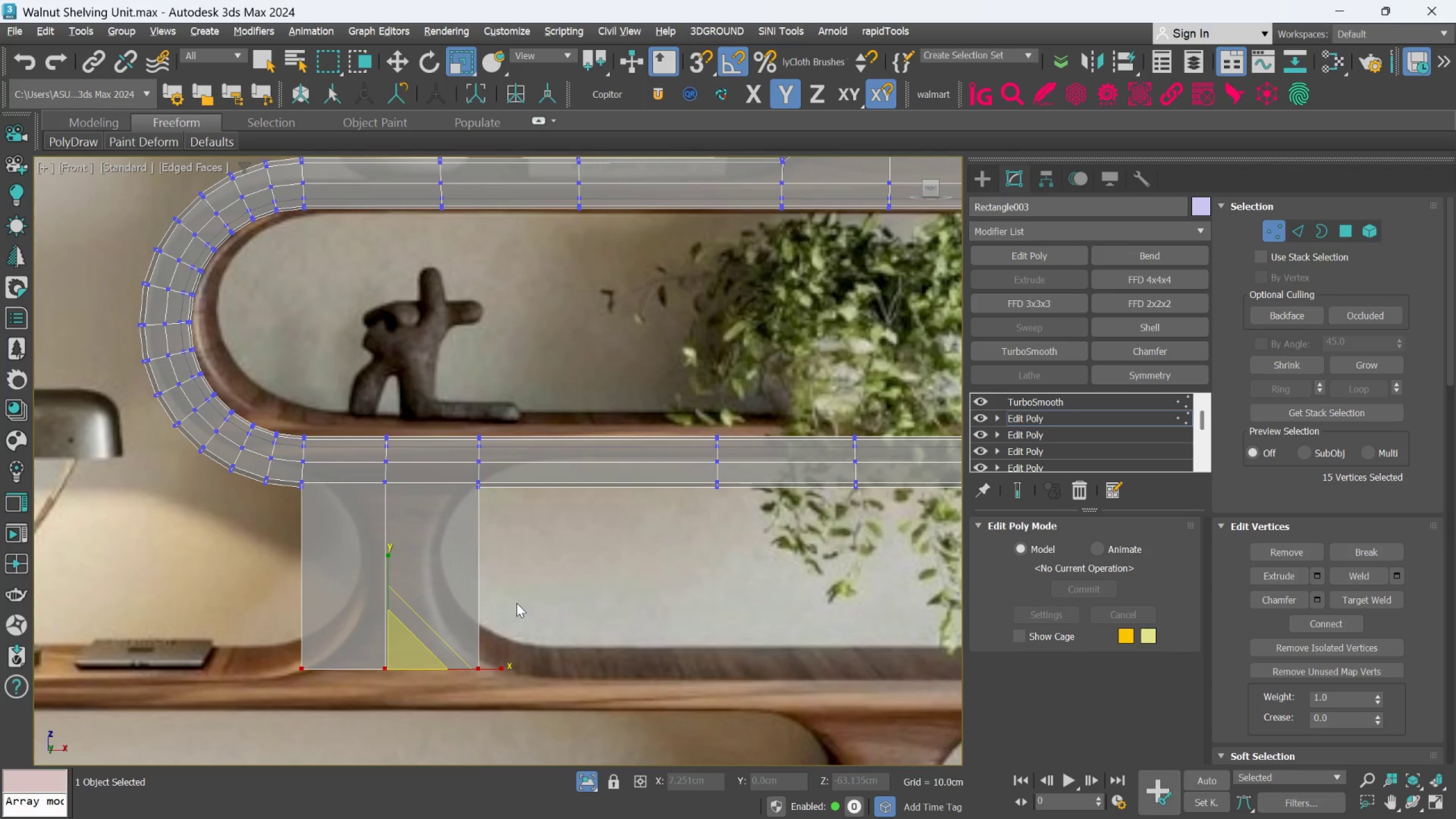 
scroll: coordinate [516, 603], scroll_direction: none, amount: 0.0
 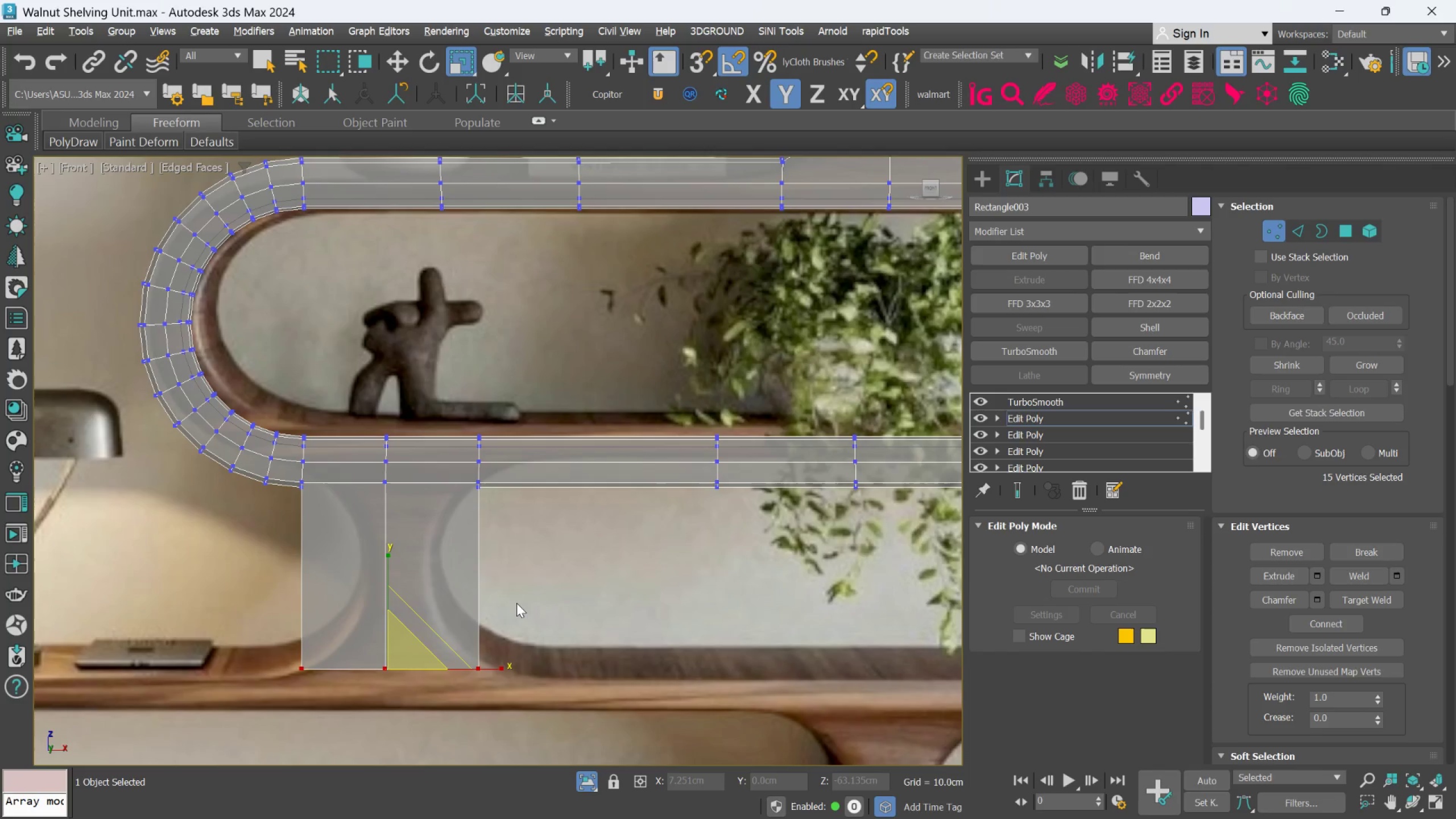 
wait(8.72)
 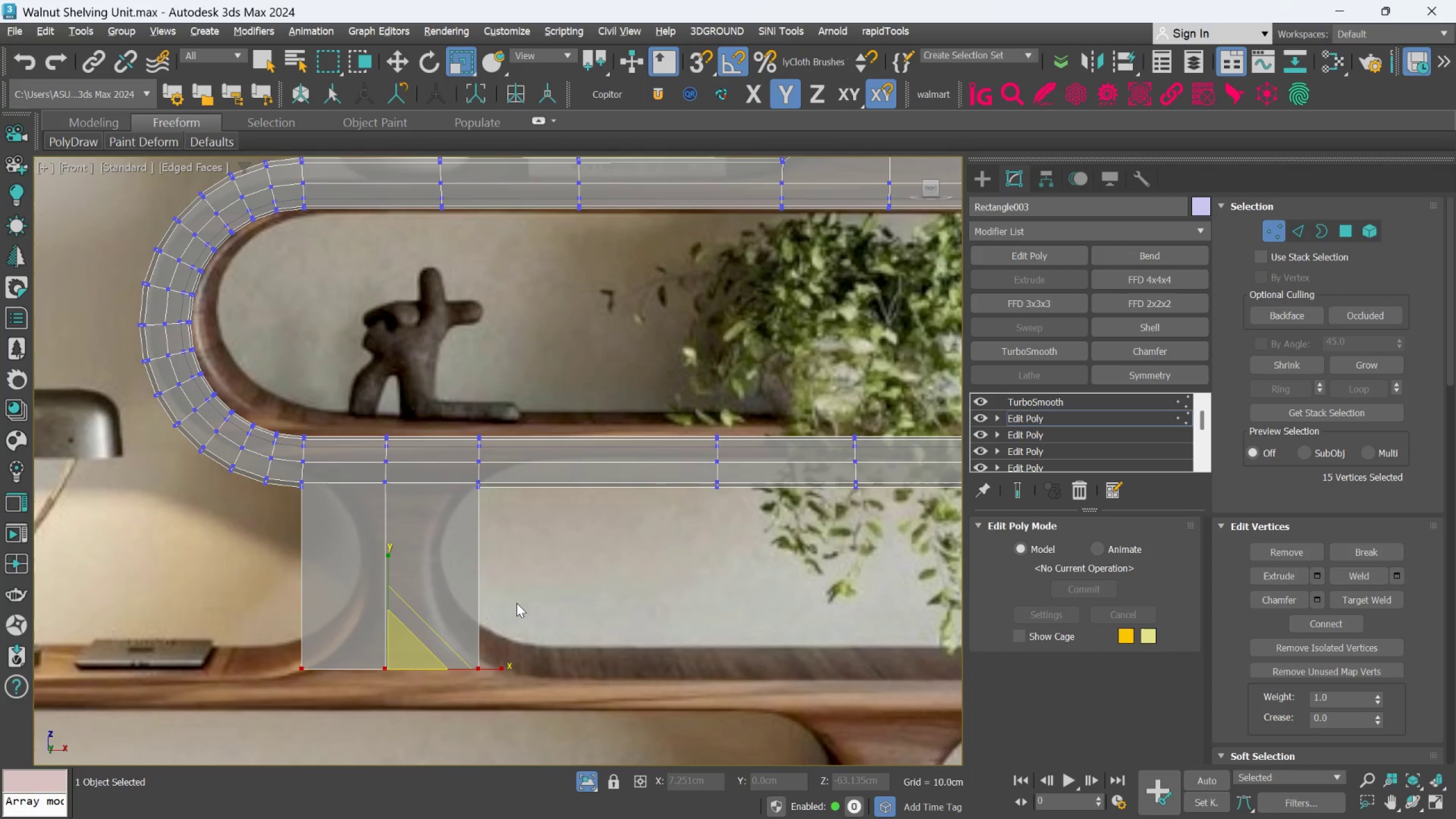 
hold_key(key=ControlLeft, duration=0.78)
left_click([1349, 226])
 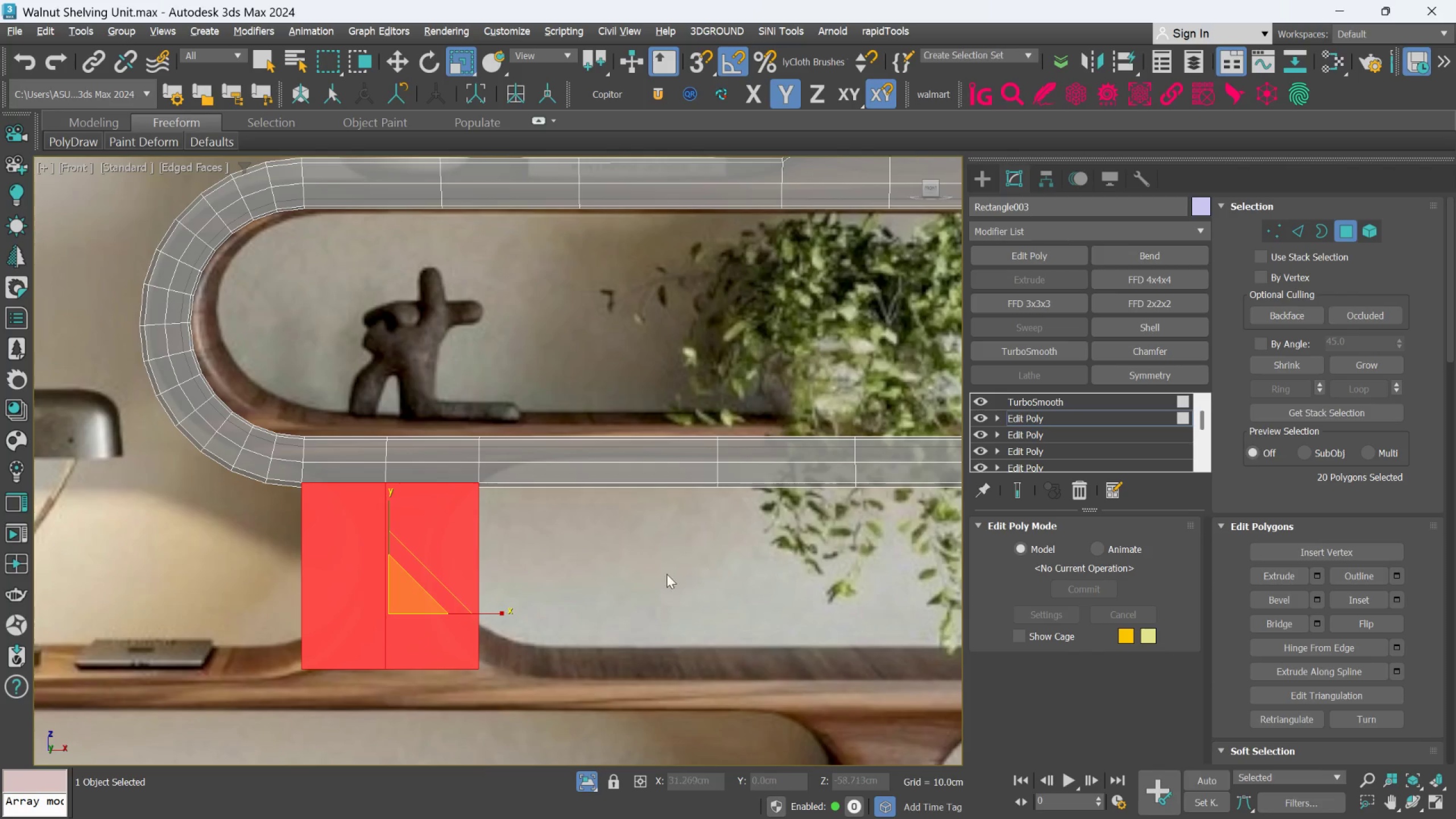 
hold_key(key=AltLeft, duration=0.48)
 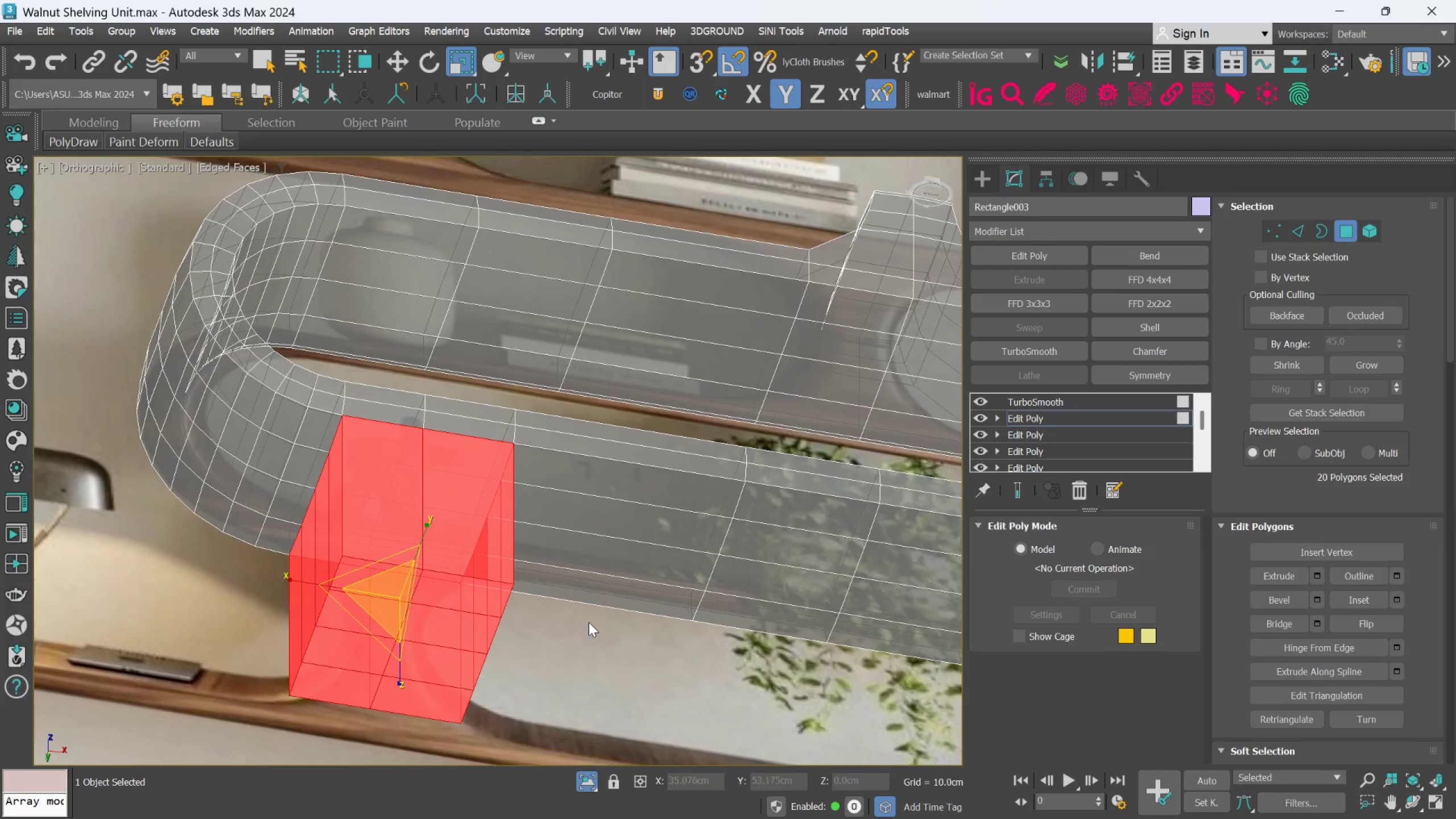 
left_click([590, 622])
 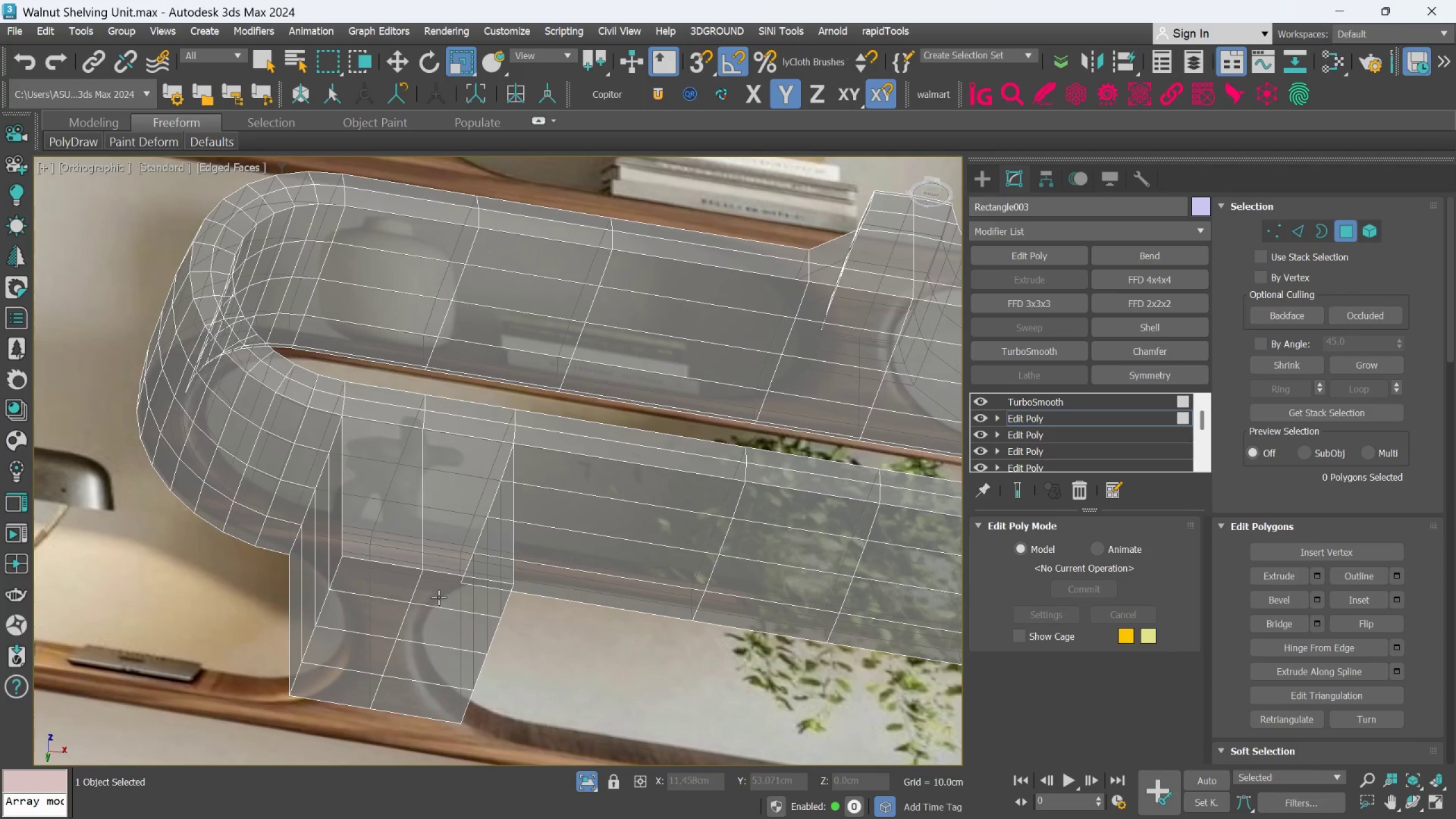 
hold_key(key=ControlLeft, duration=0.66)
left_click([441, 593])
 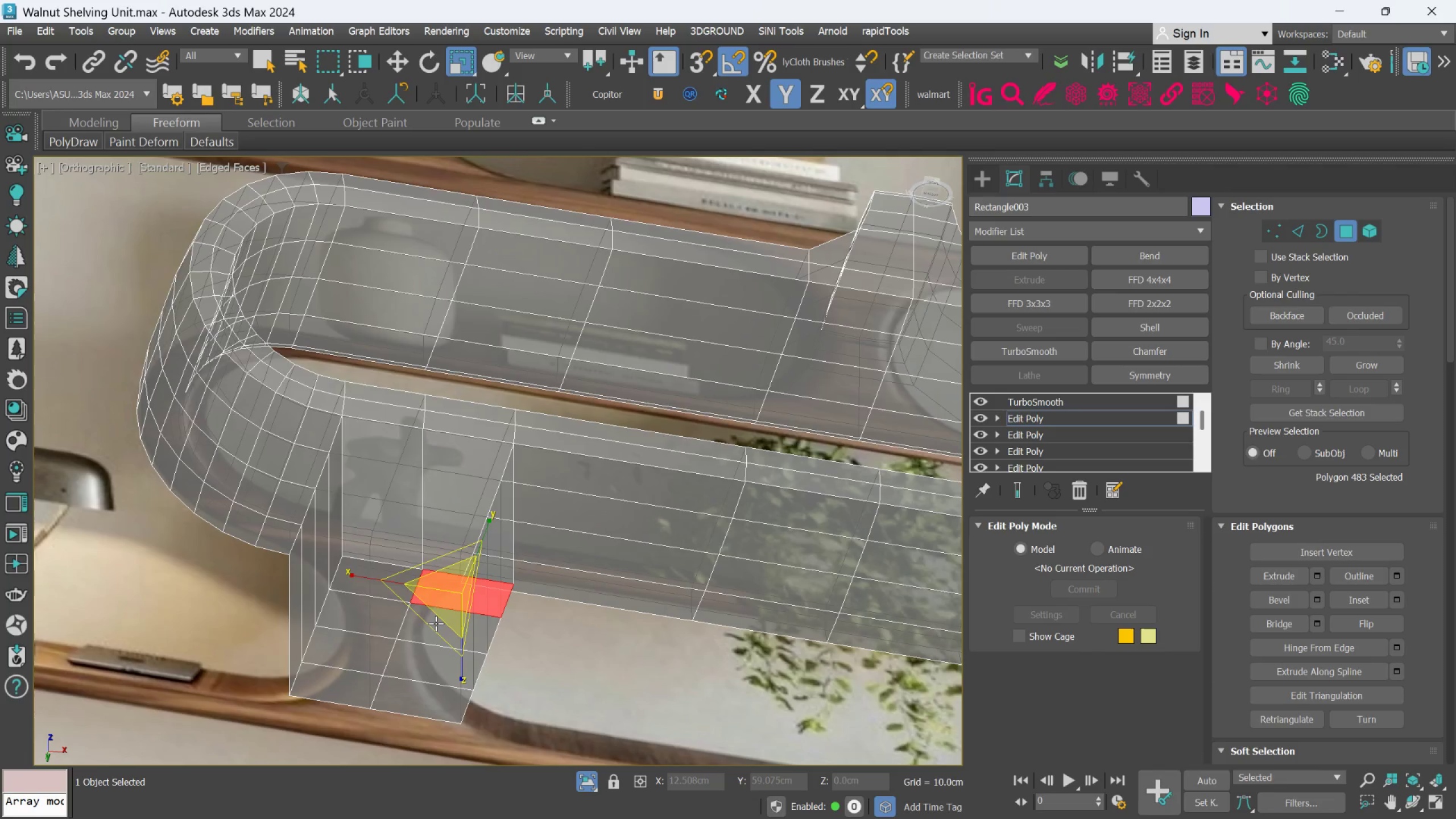 
key(Q)
 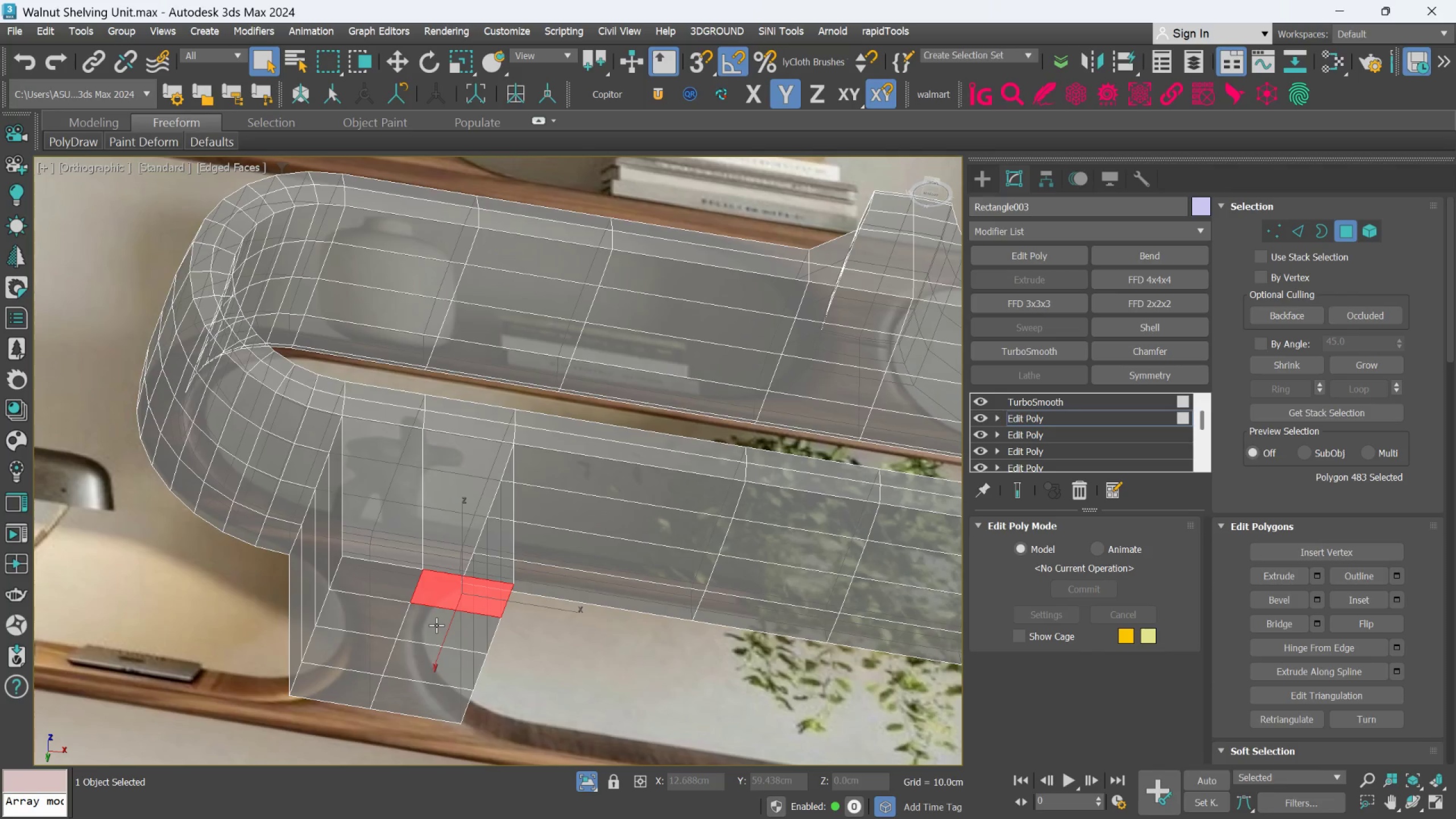 
hold_key(key=ControlLeft, duration=3.04)
left_click([436, 625])
 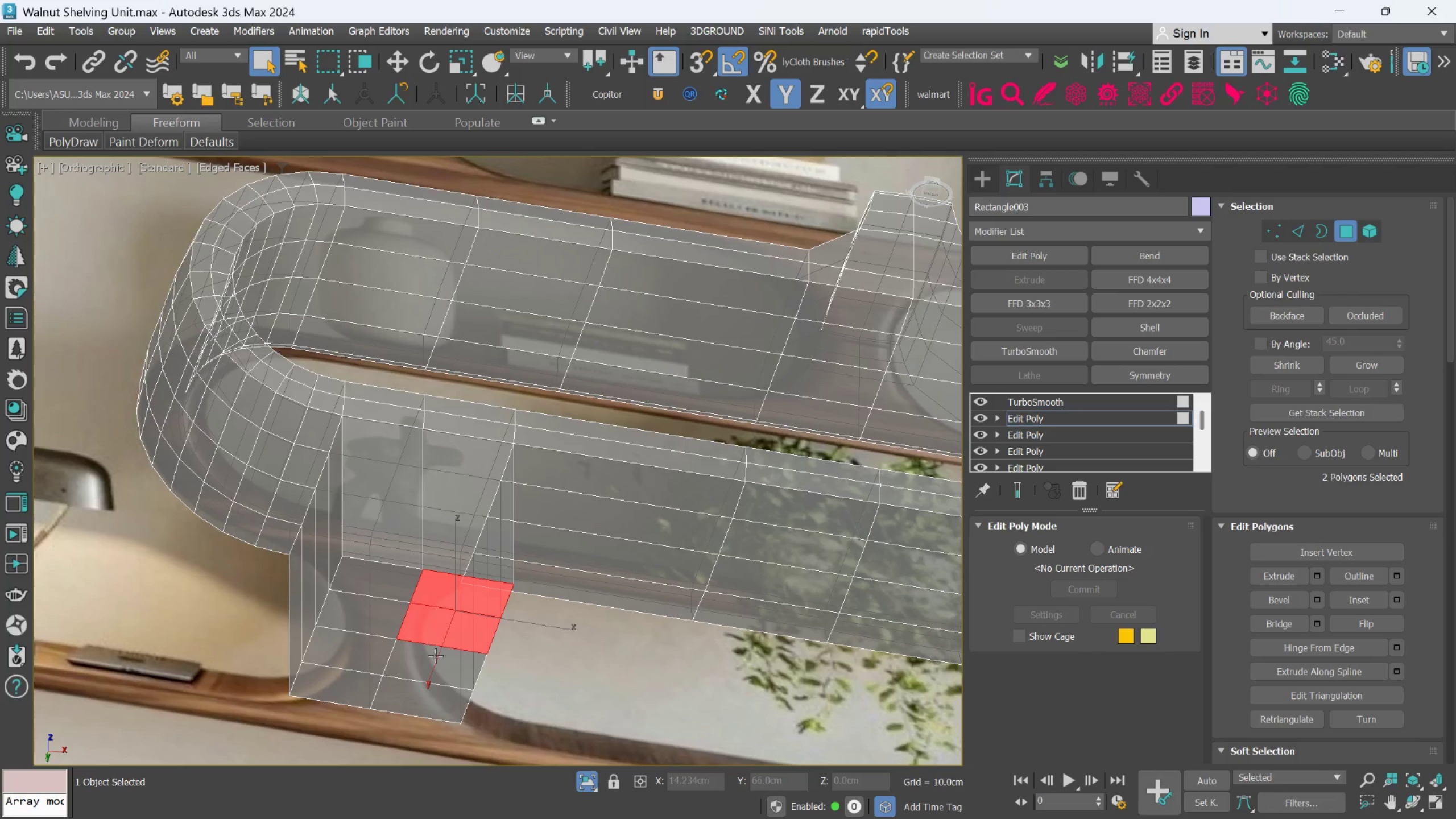 
double_click([434, 657])
 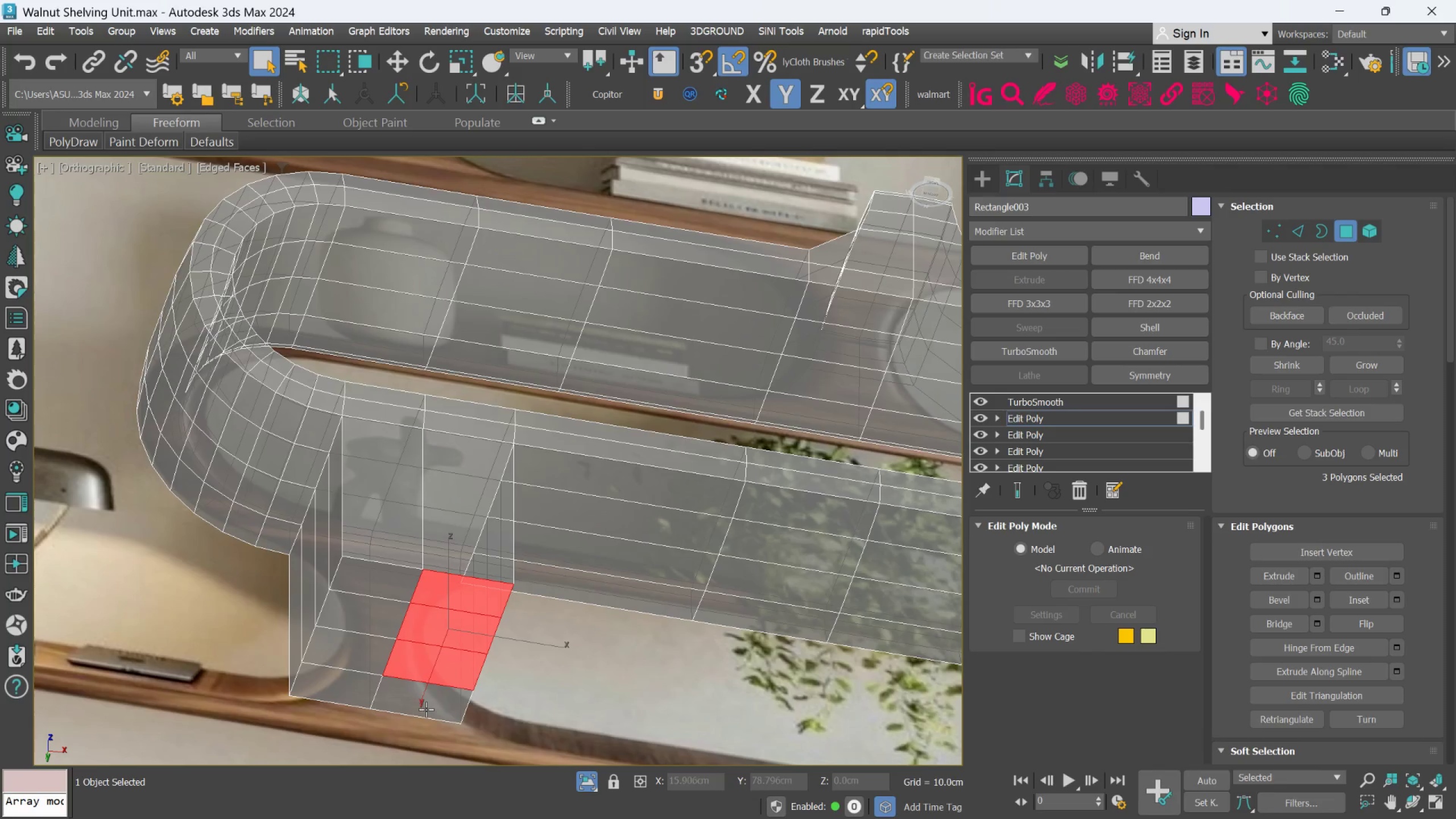 
left_click([426, 709])
 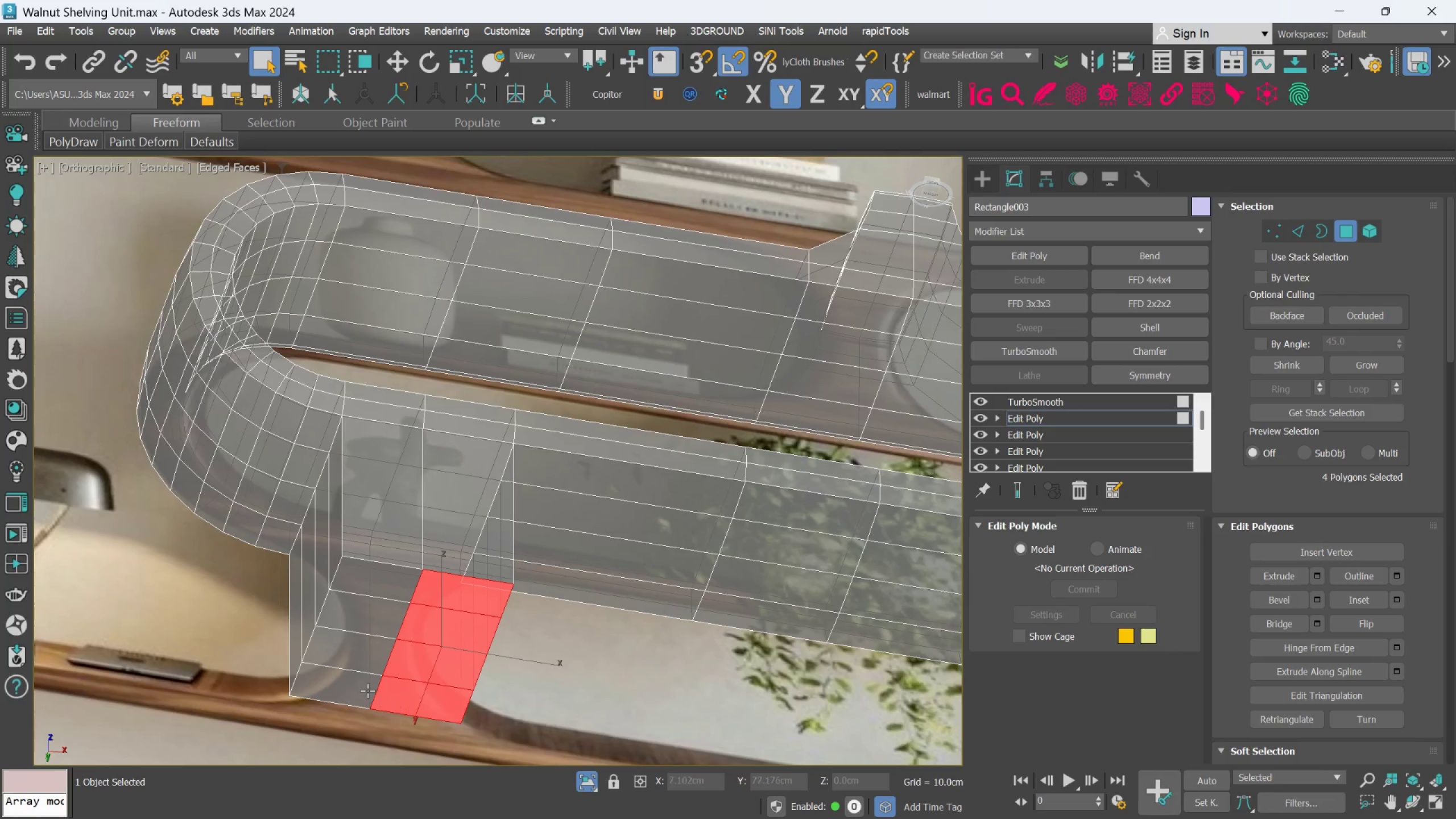 
left_click([356, 685])
 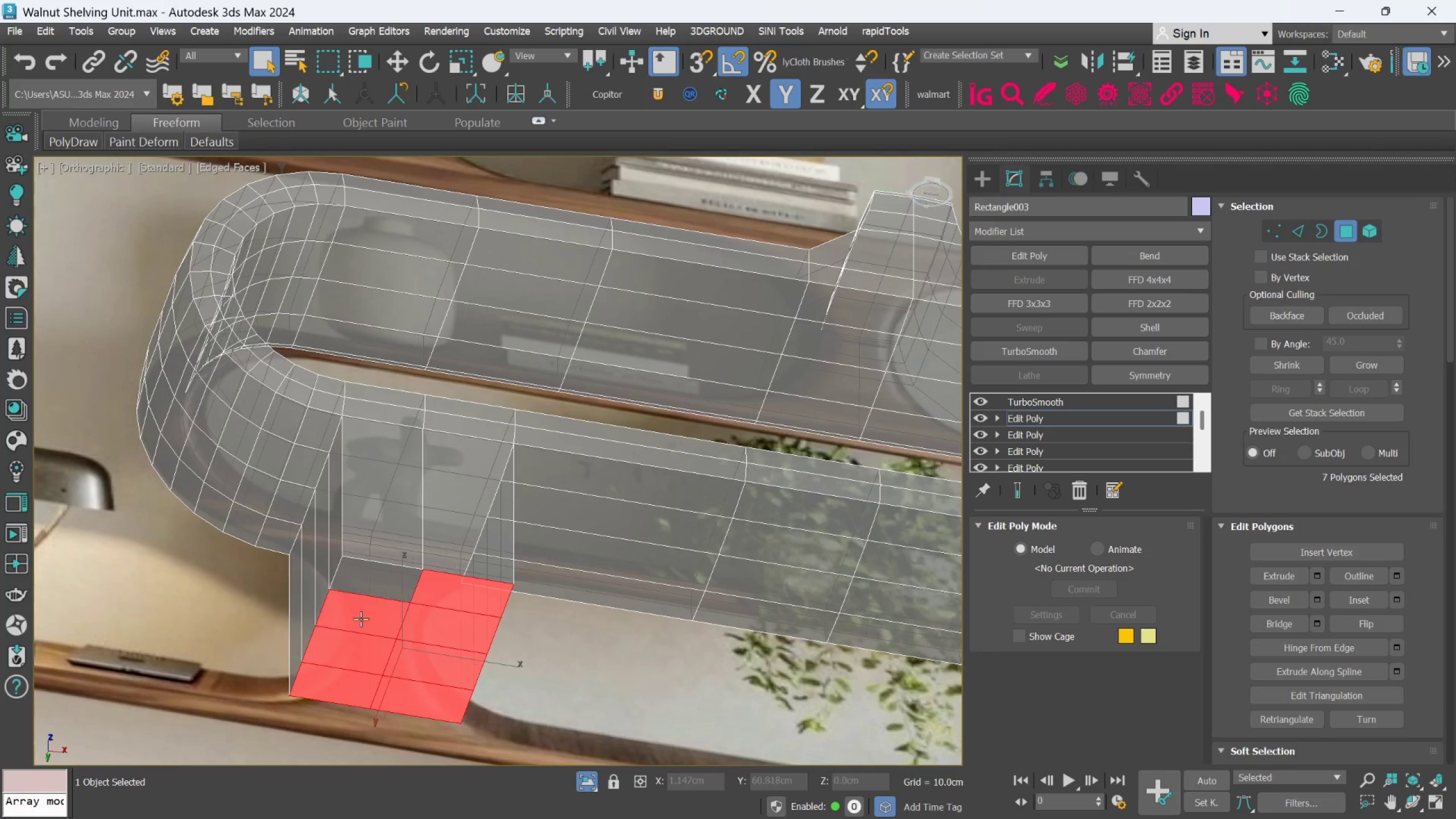 
triple_click([381, 574])
 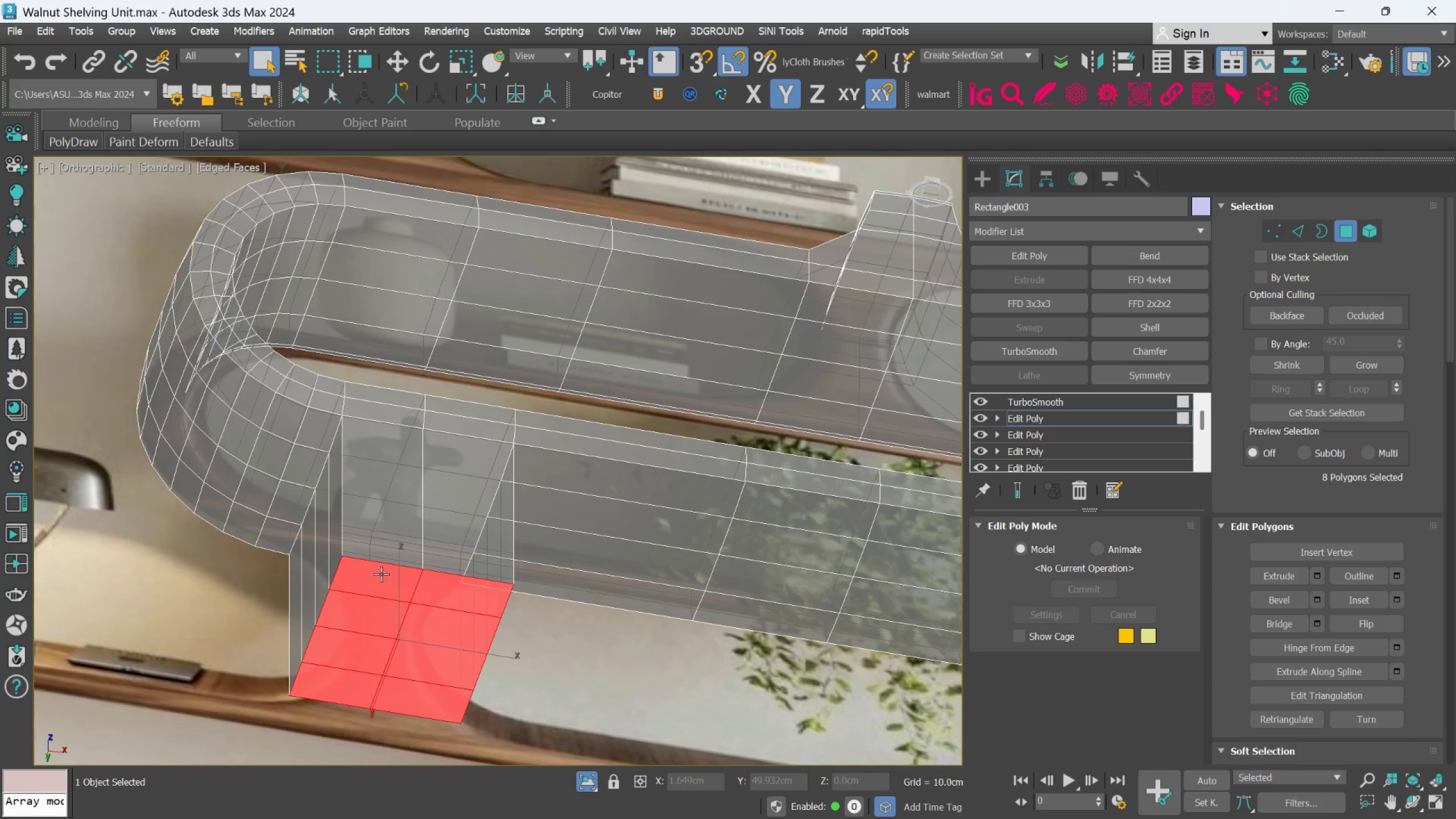 
key(F)
 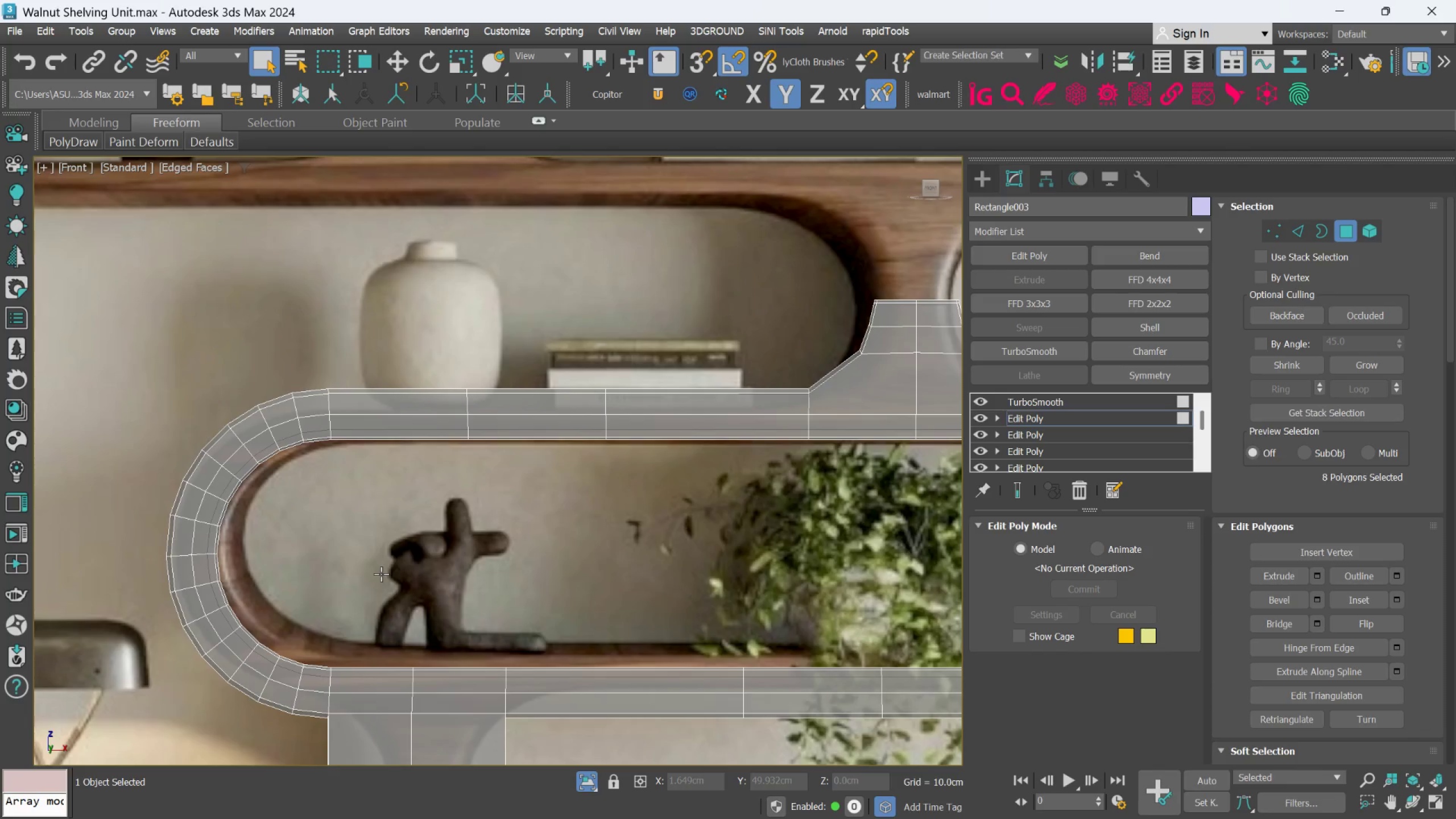 
scroll: coordinate [411, 678], scroll_direction: down, amount: 2.0
 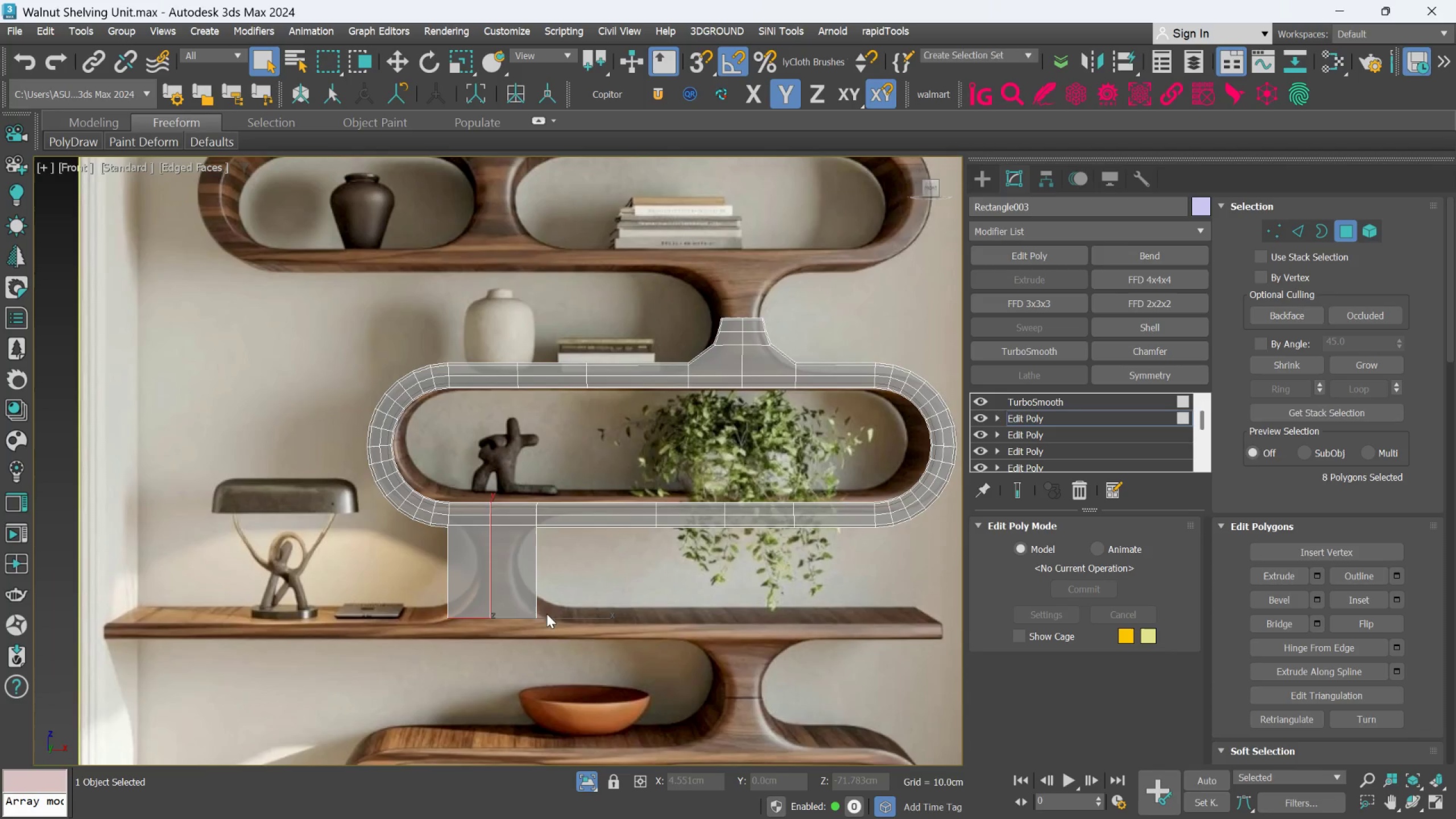 
scroll: coordinate [517, 631], scroll_direction: up, amount: 3.0
 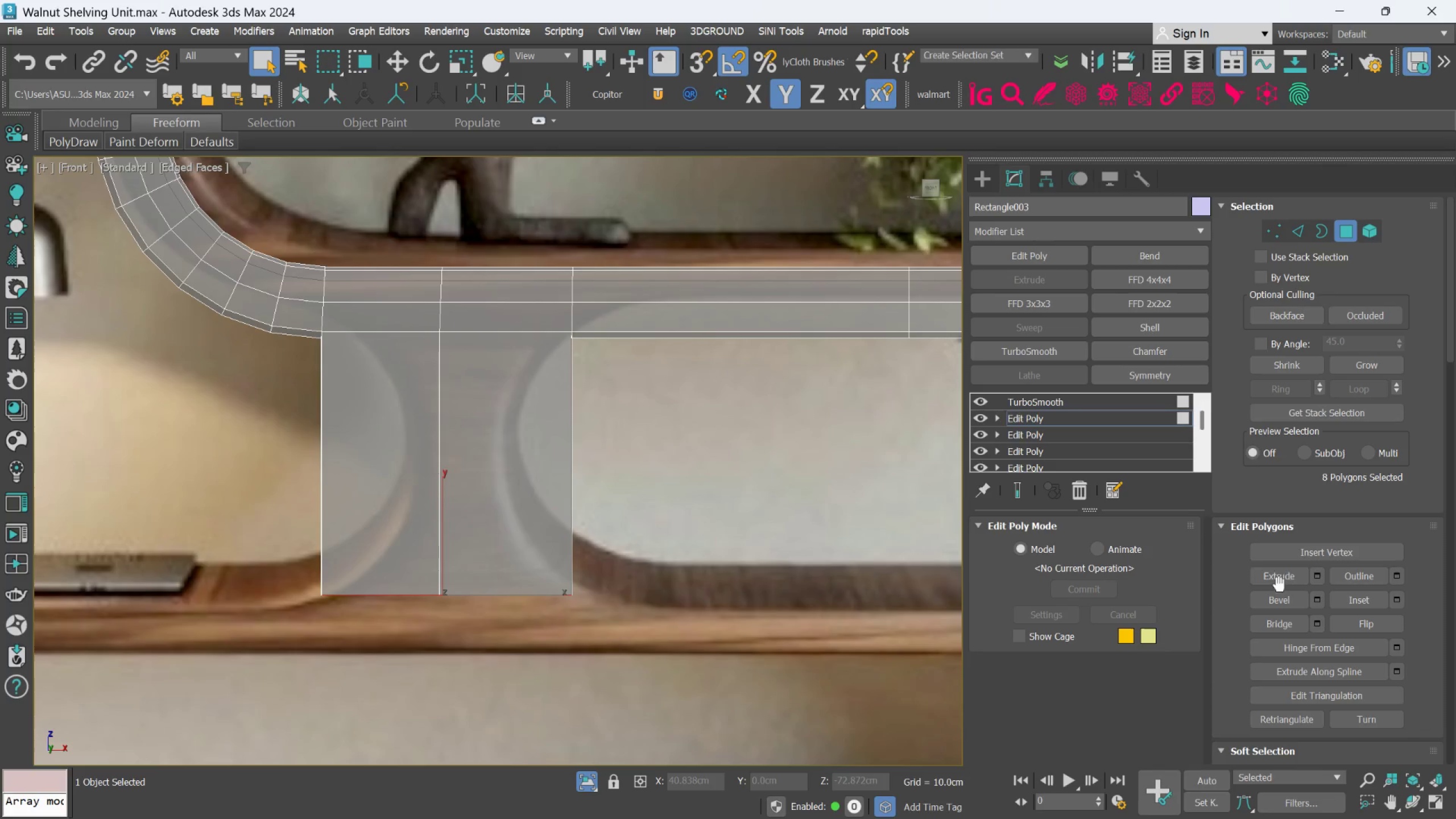 
left_click([1311, 574])
 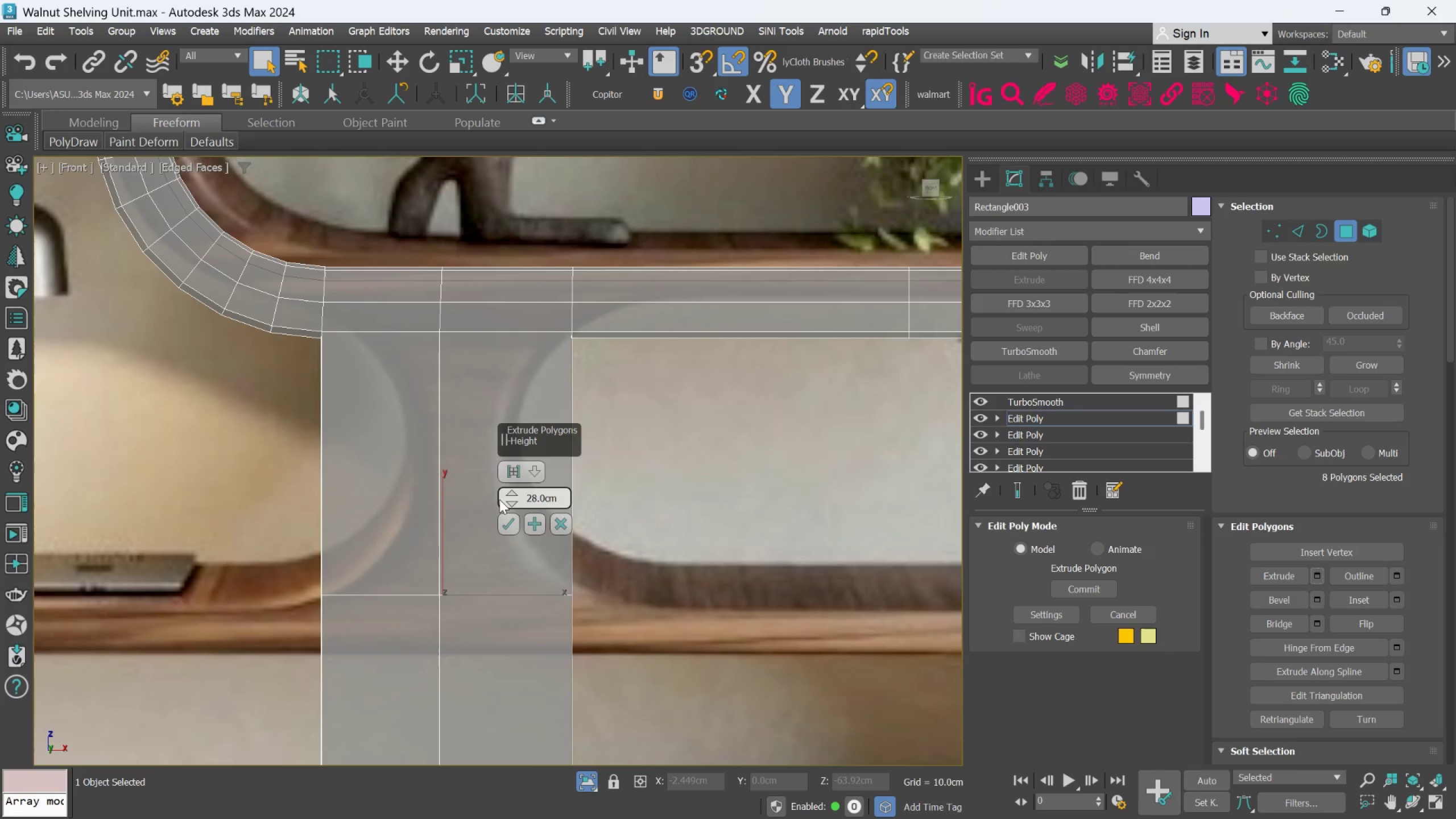 
right_click([508, 499])
 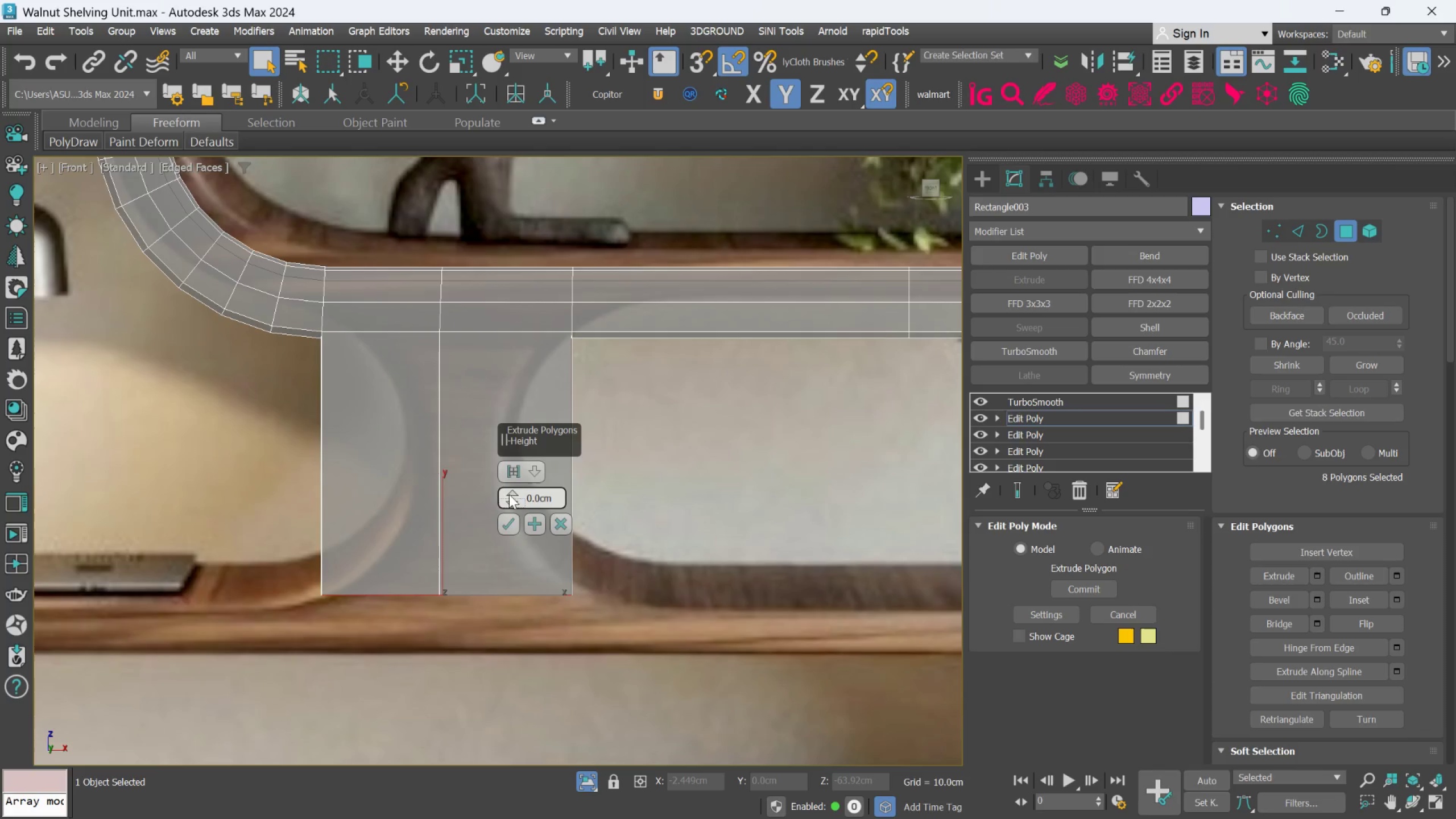 
left_click_drag(start_coordinate=[509, 486], to_coordinate=[512, 476])
 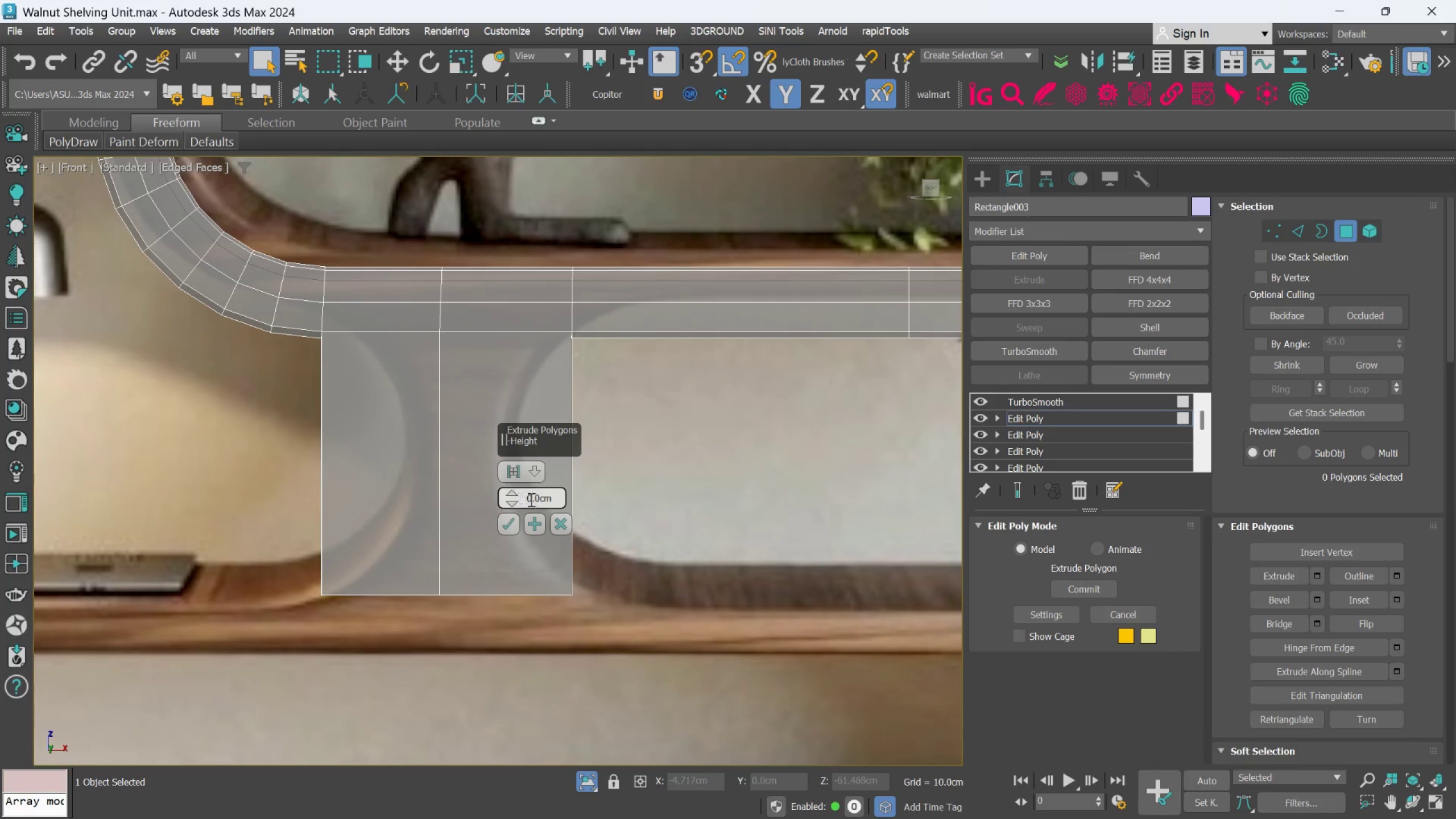 
key(Control+Z)
 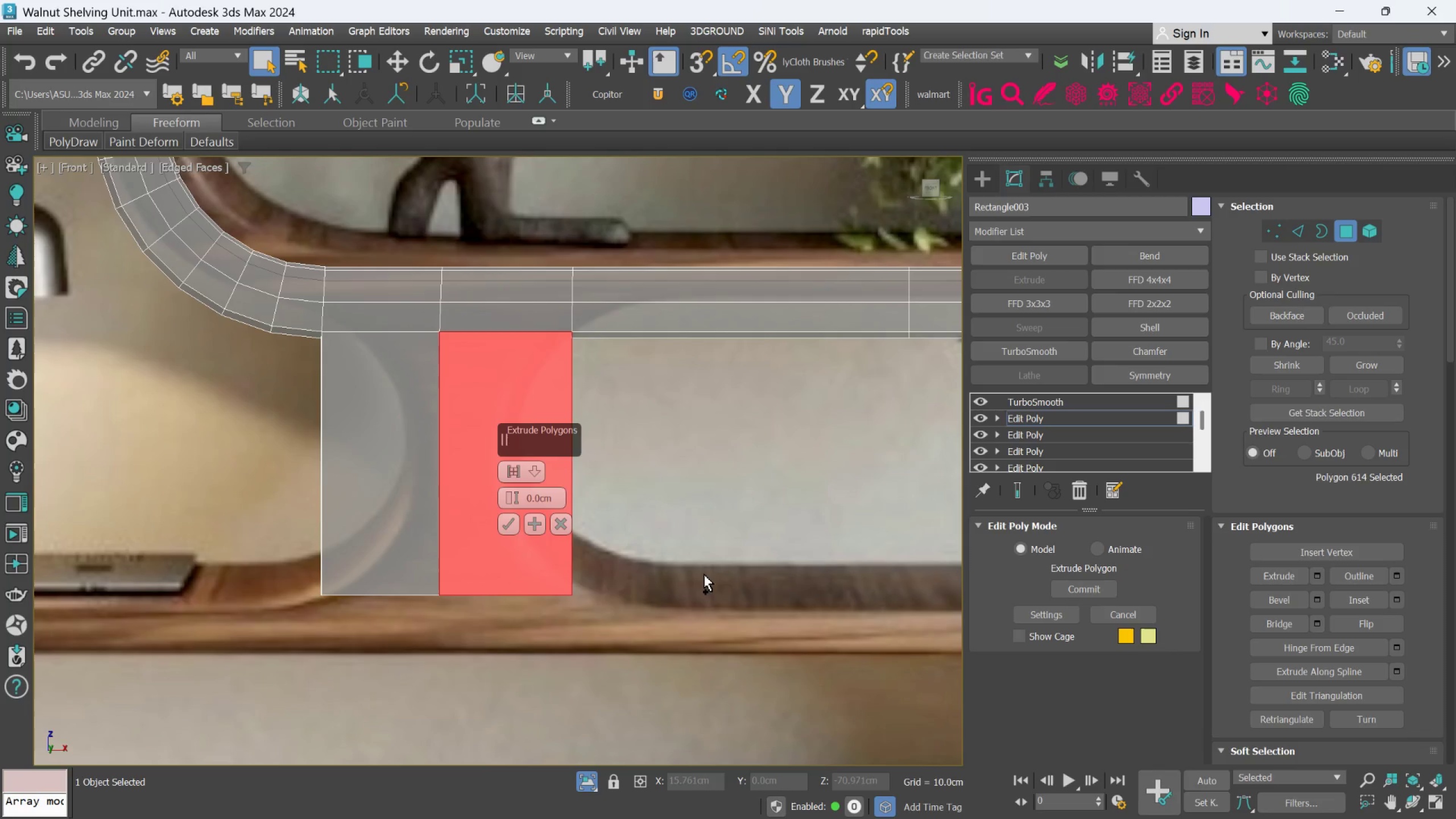 
key(Control+Z)
 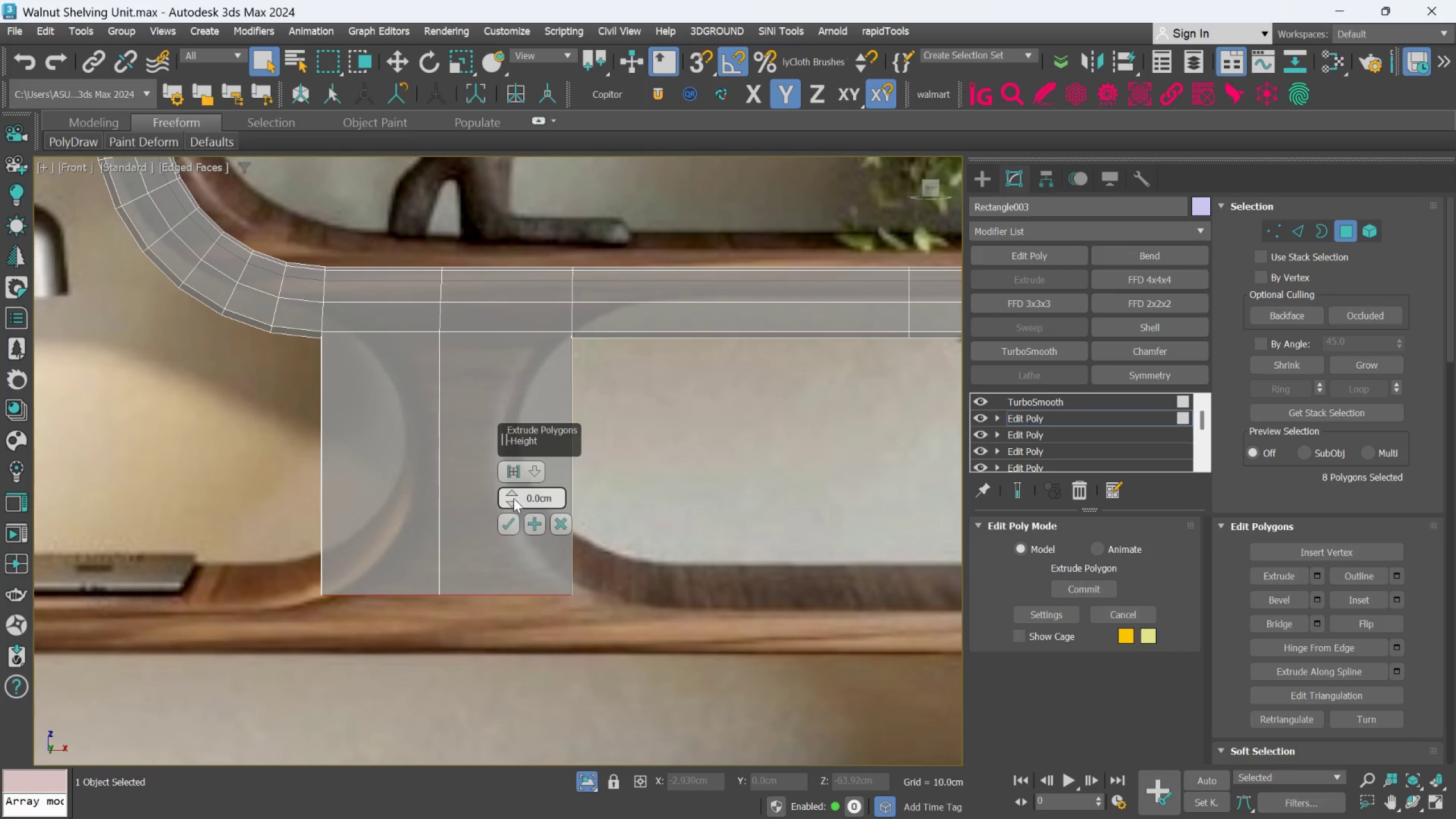 
left_click_drag(start_coordinate=[512, 493], to_coordinate=[514, 435])
 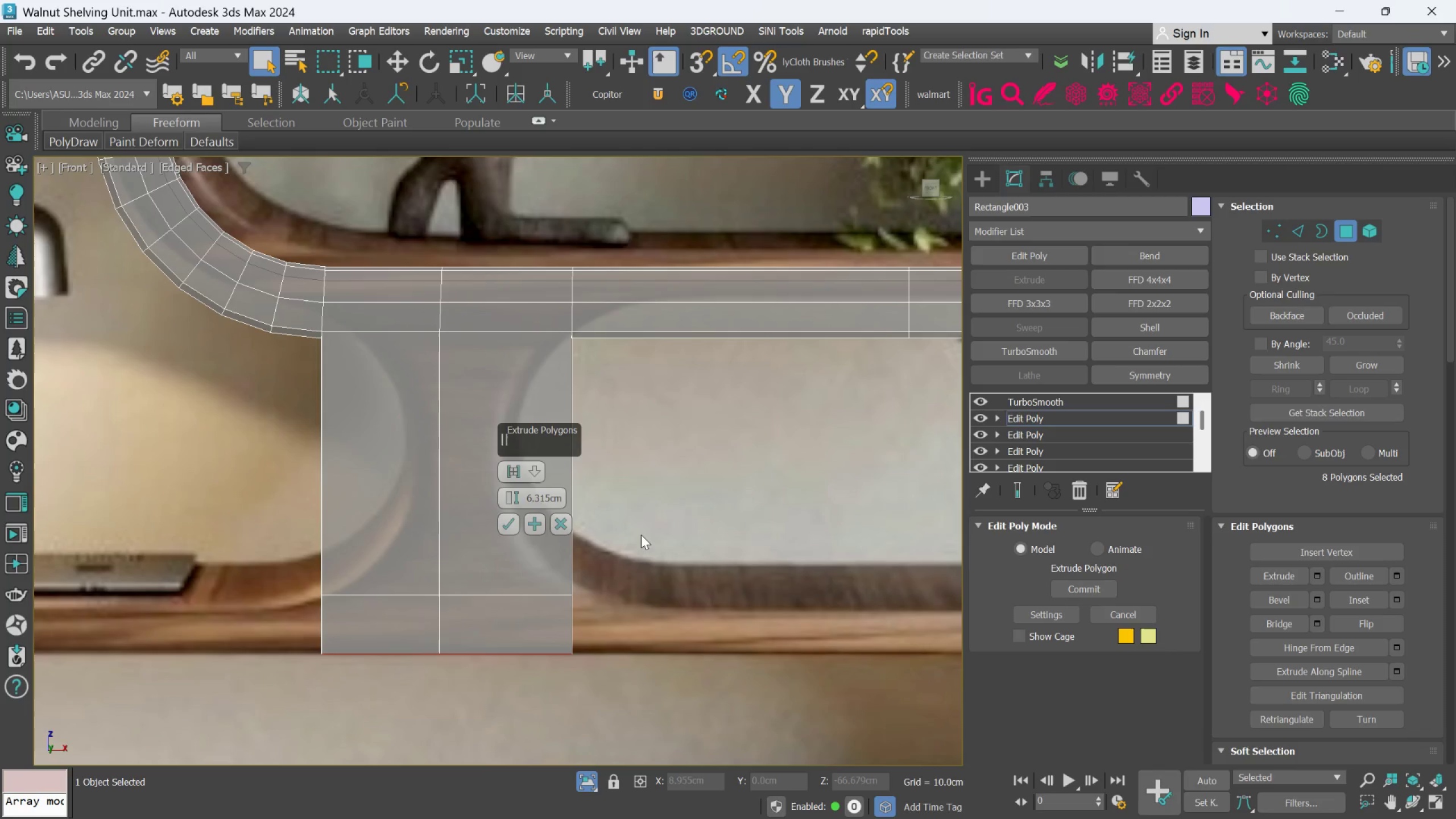 
scroll: coordinate [643, 539], scroll_direction: down, amount: 1.0
 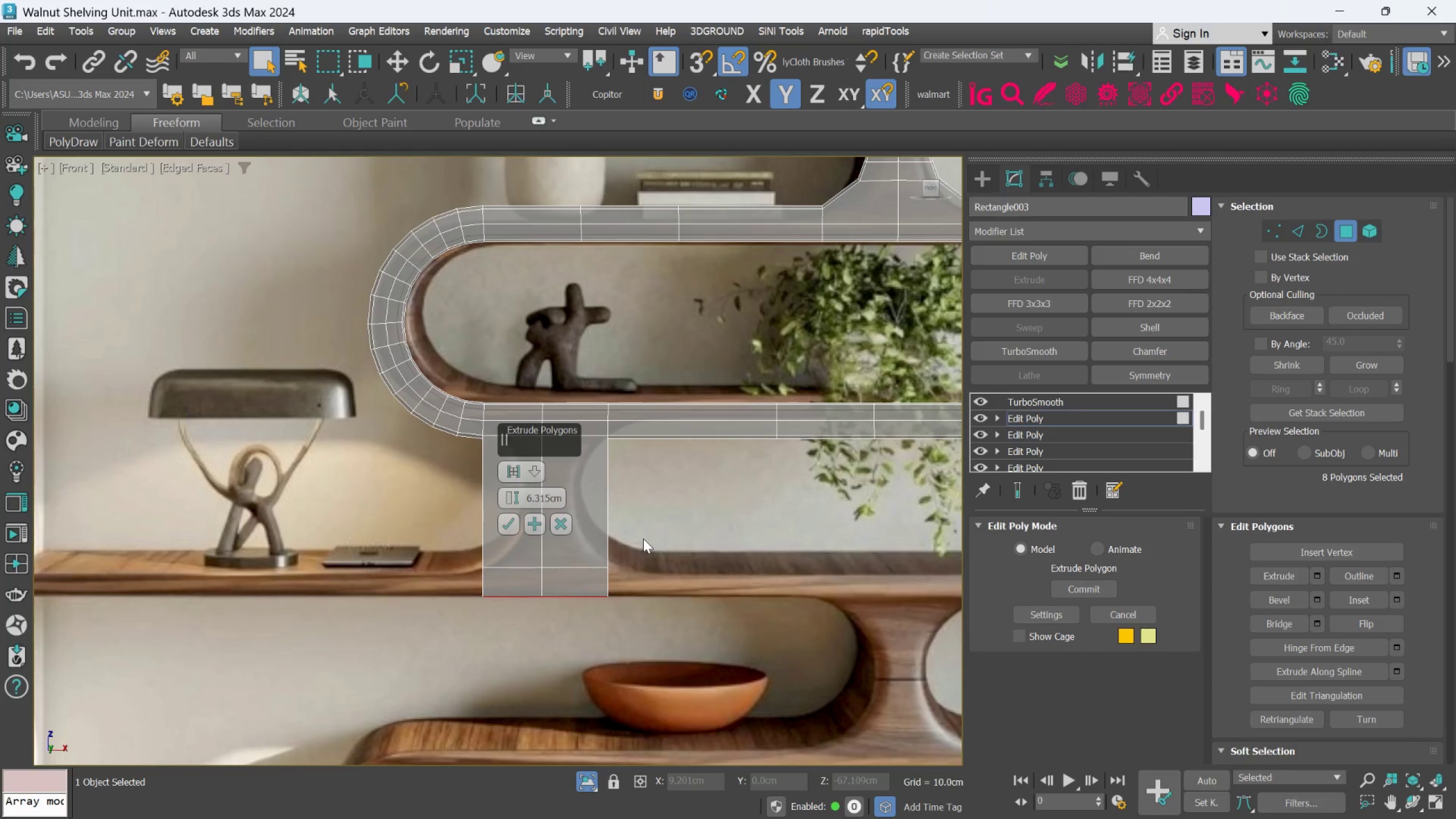 
scroll: coordinate [643, 539], scroll_direction: up, amount: 1.0
 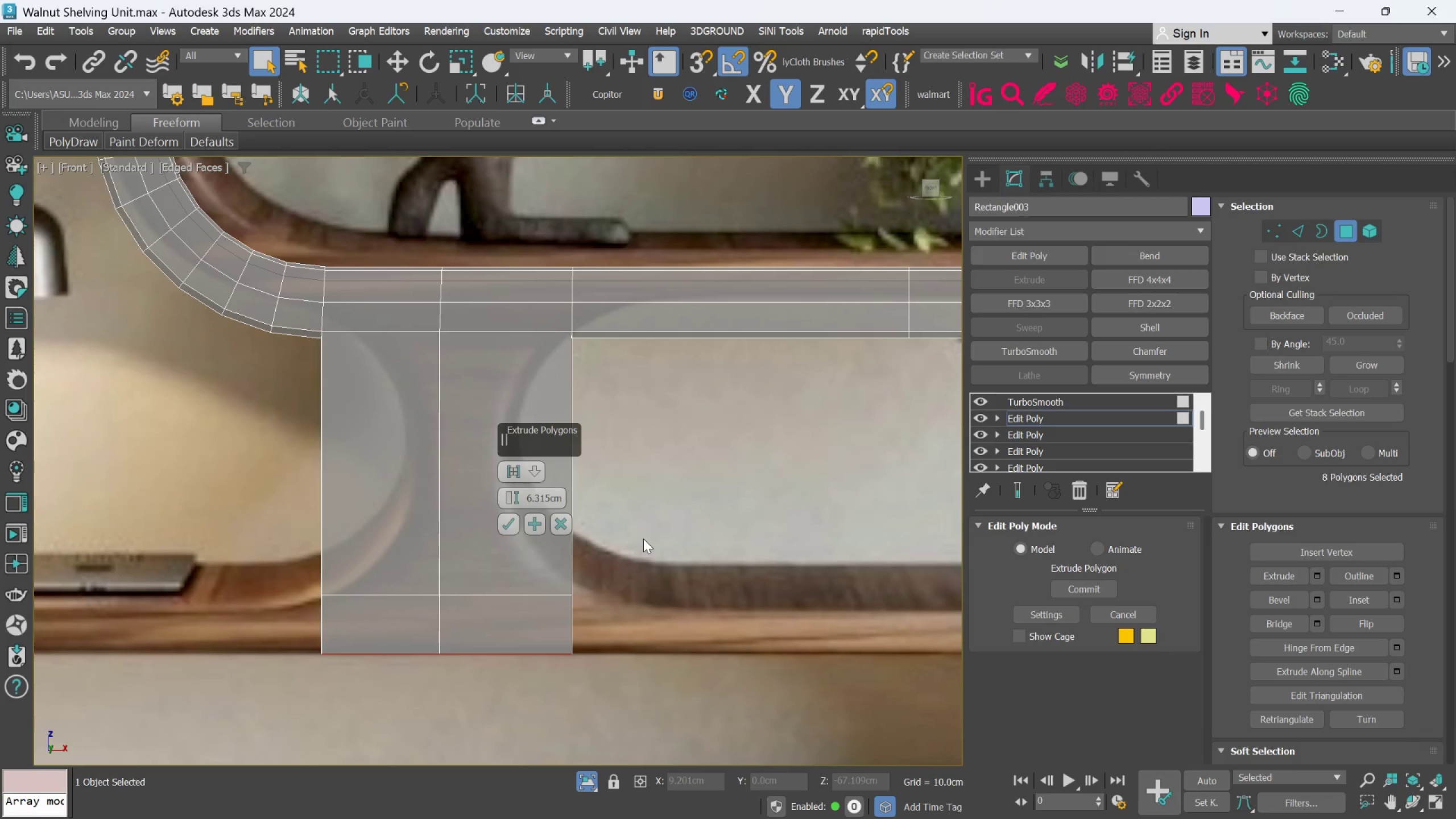 
wait(6.54)
 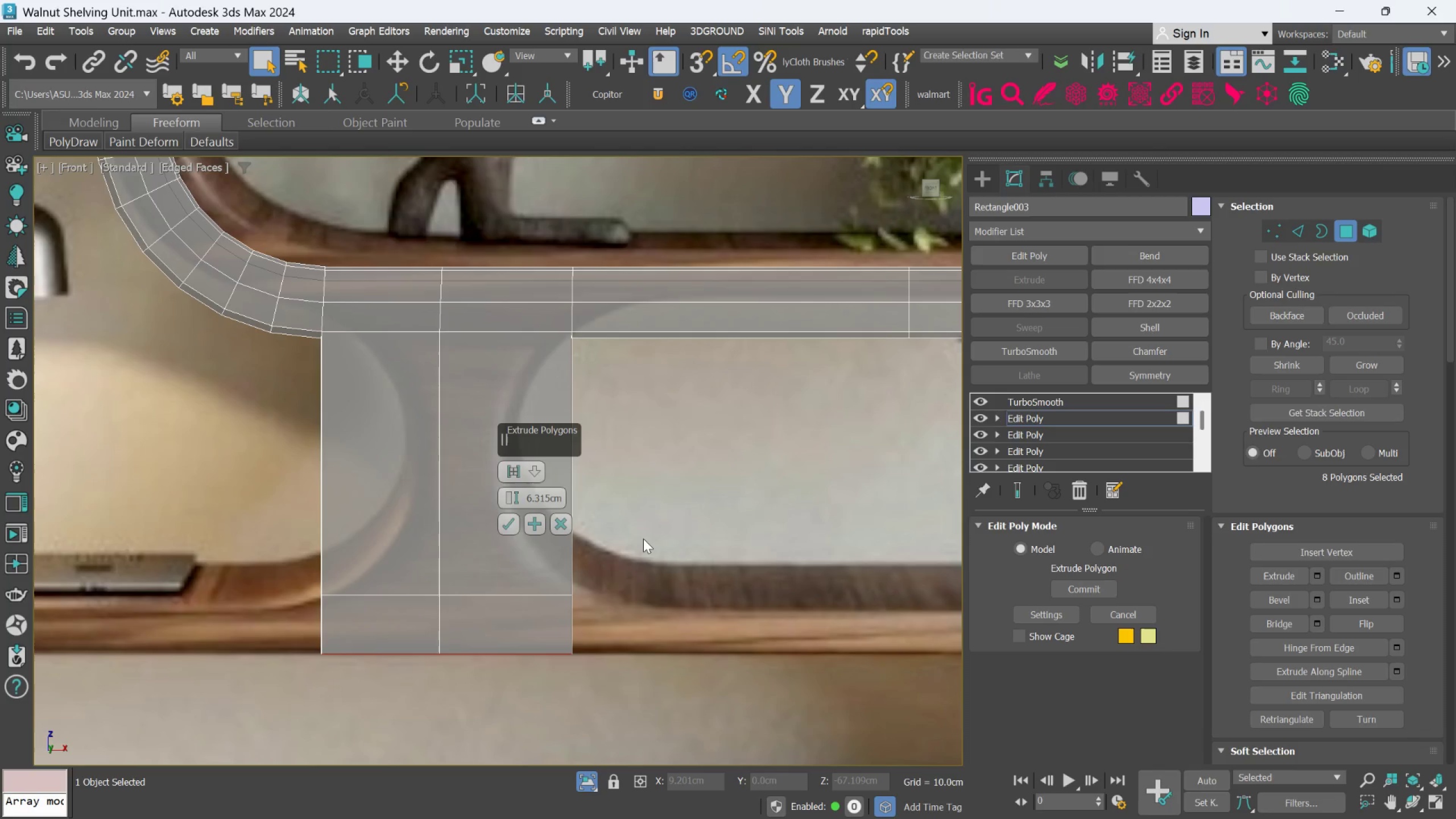 
scroll: coordinate [609, 568], scroll_direction: down, amount: 2.0
 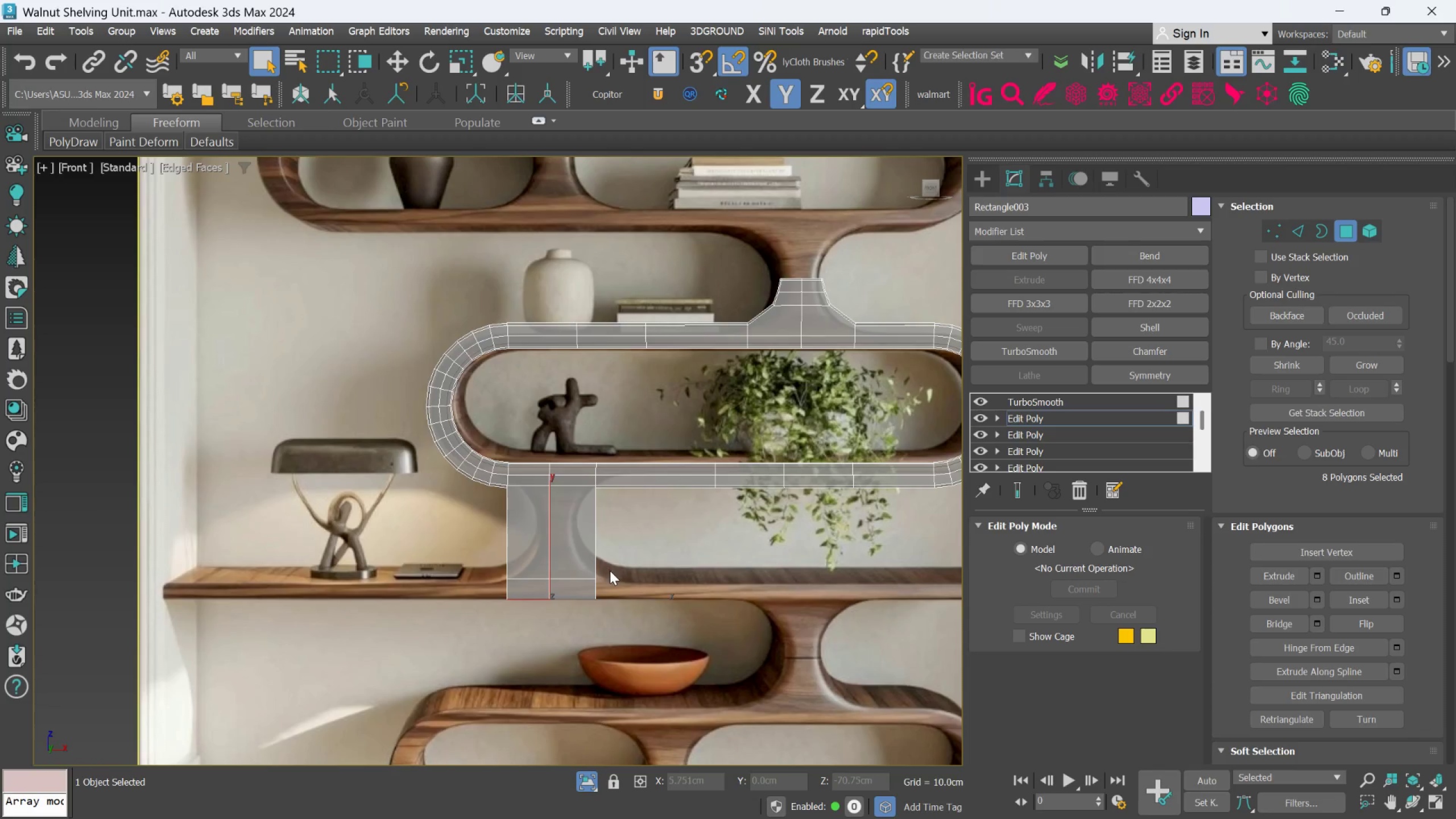 
hold_key(key=AltLeft, duration=1.48)
 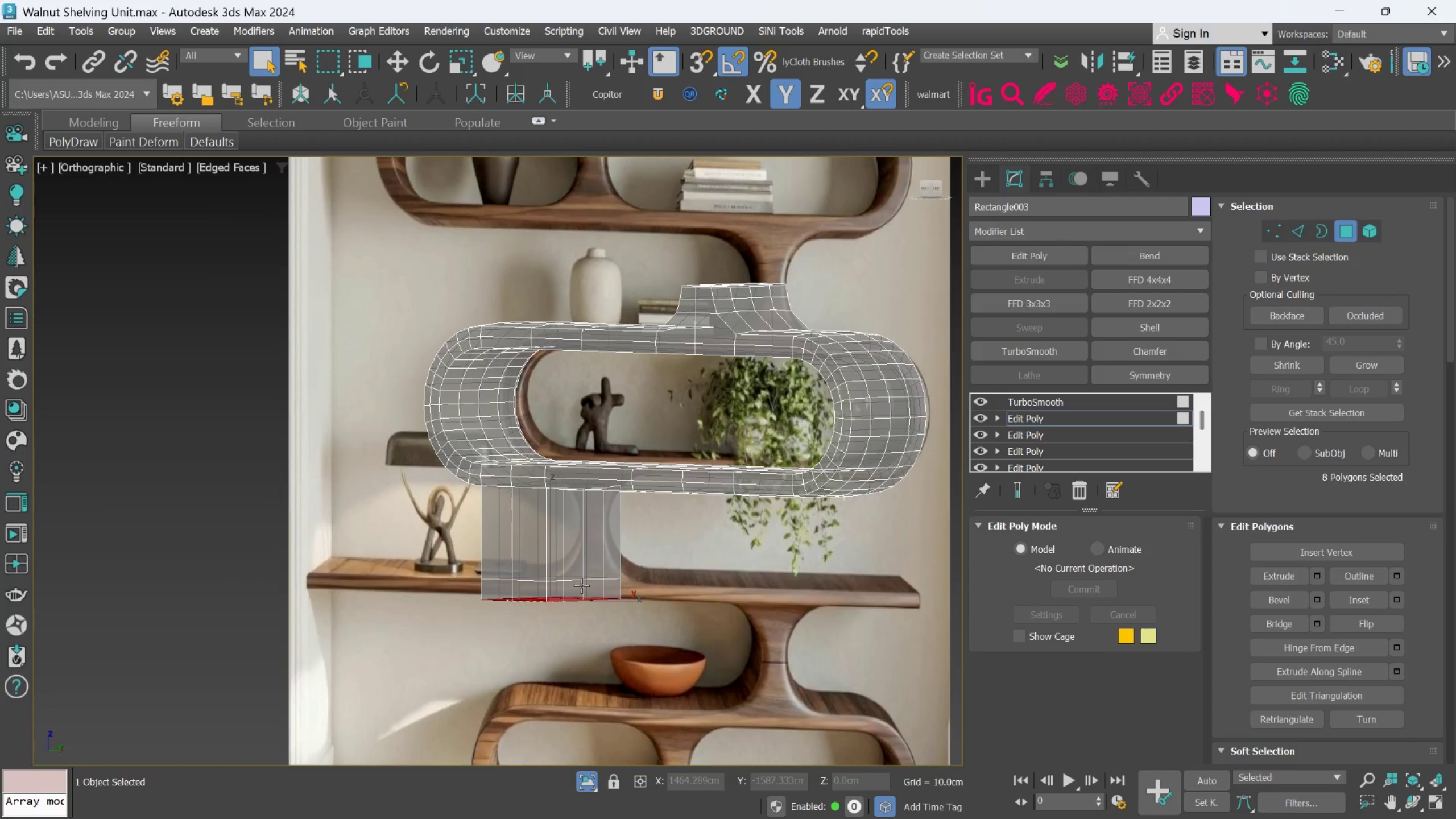 
scroll: coordinate [581, 585], scroll_direction: up, amount: 3.0
 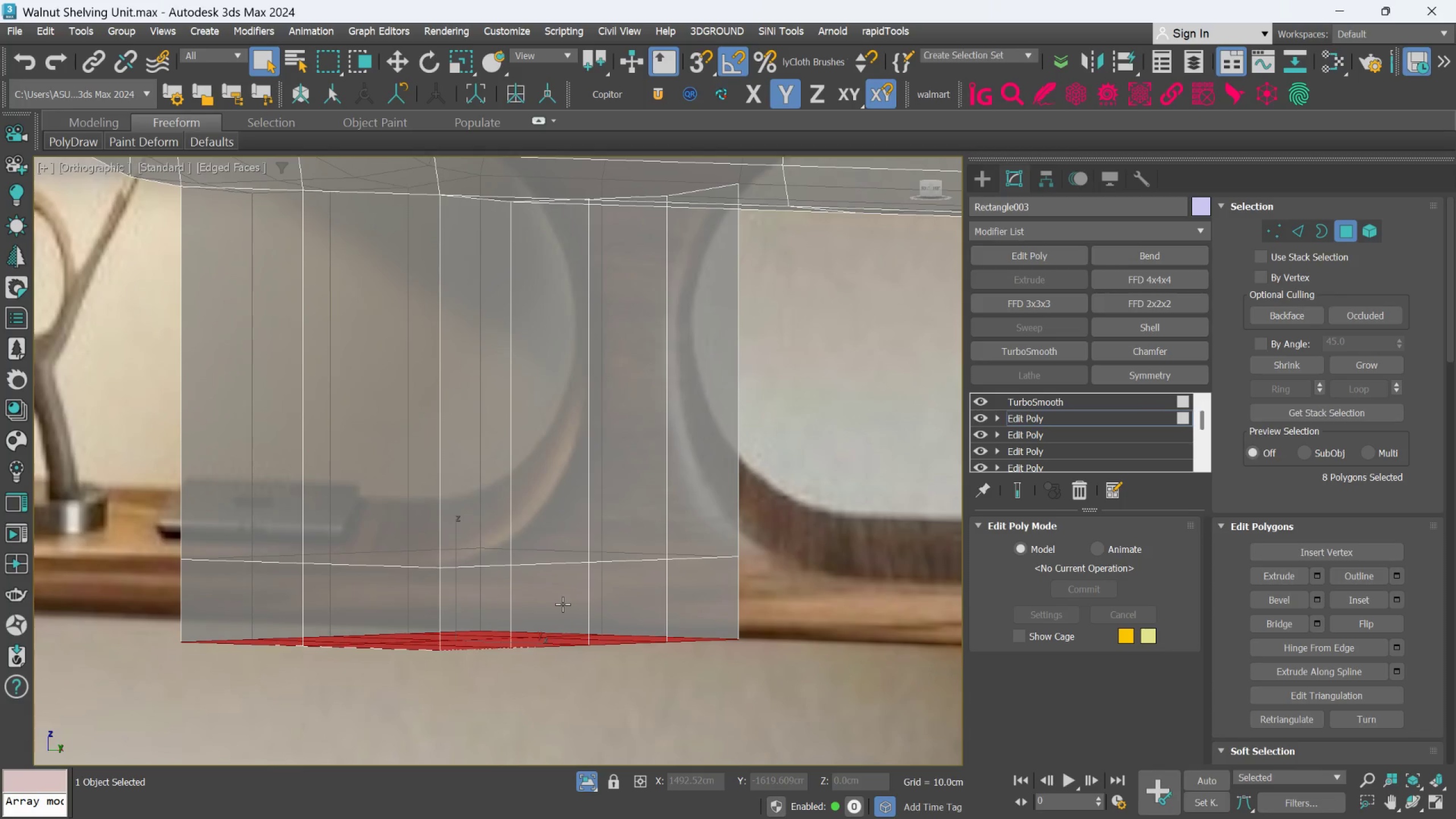 
left_click([562, 604])
 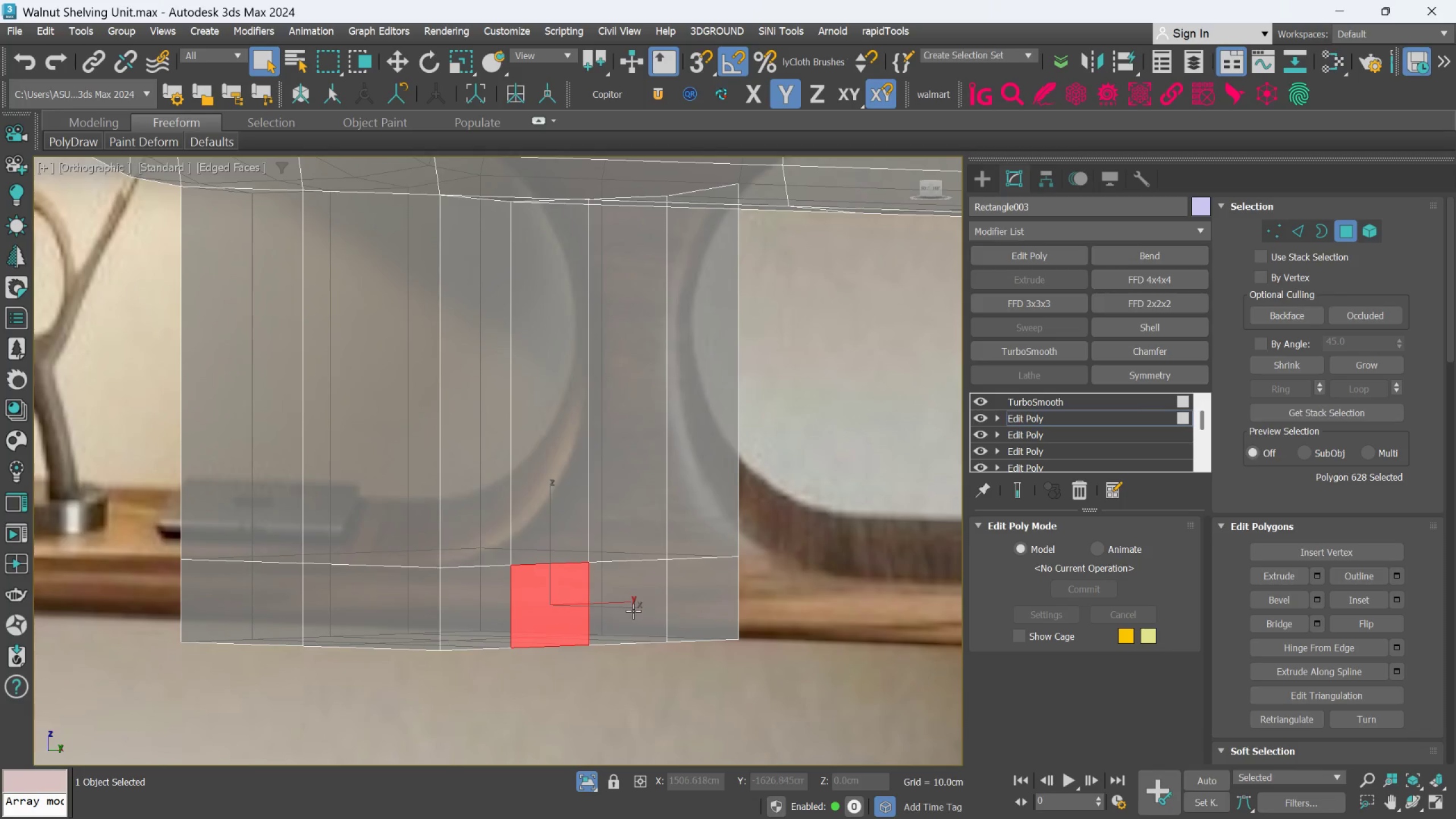 
hold_key(key=ControlLeft, duration=0.72)
double_click([699, 593])
 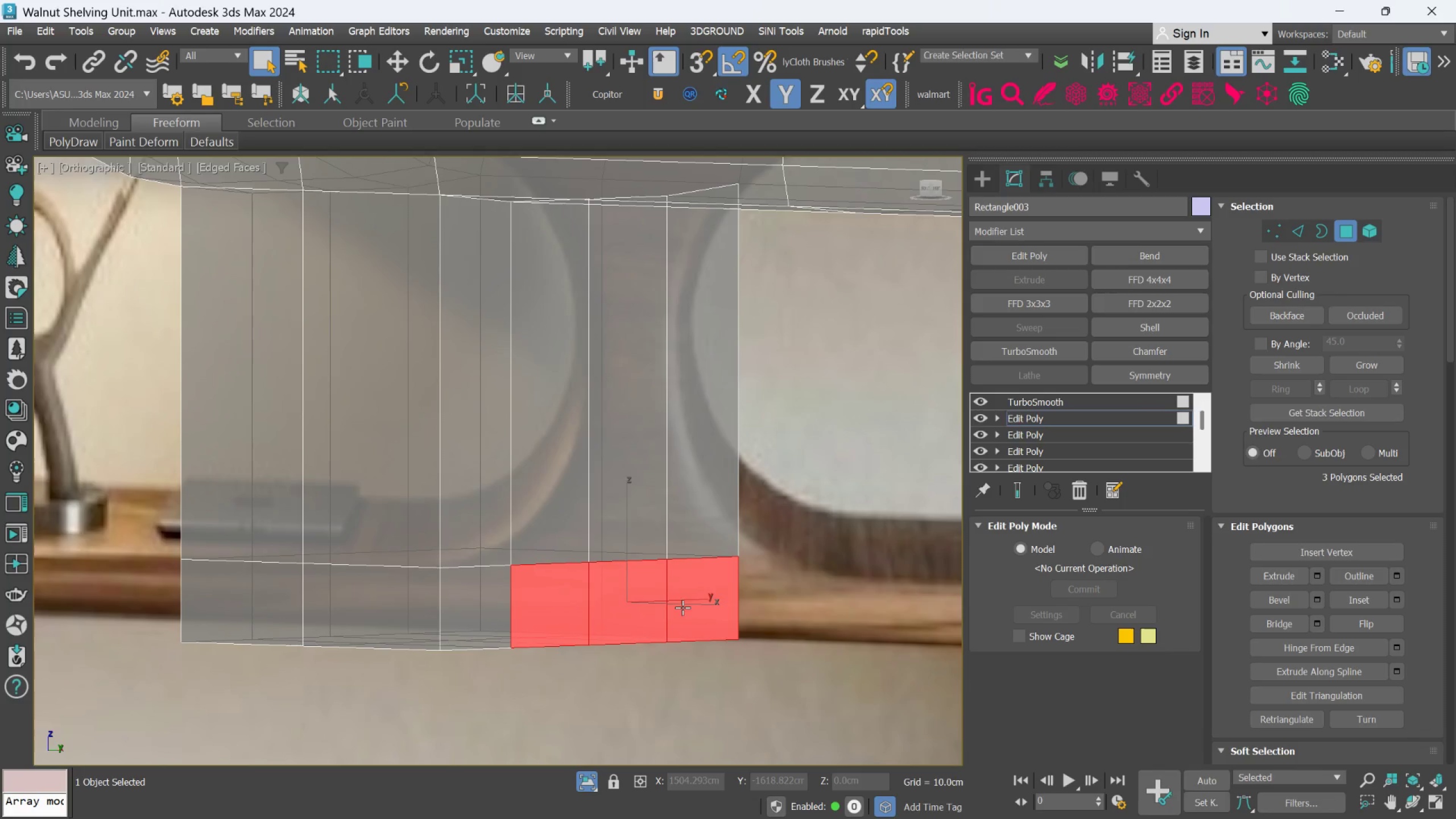 
hold_key(key=AltLeft, duration=0.51)
 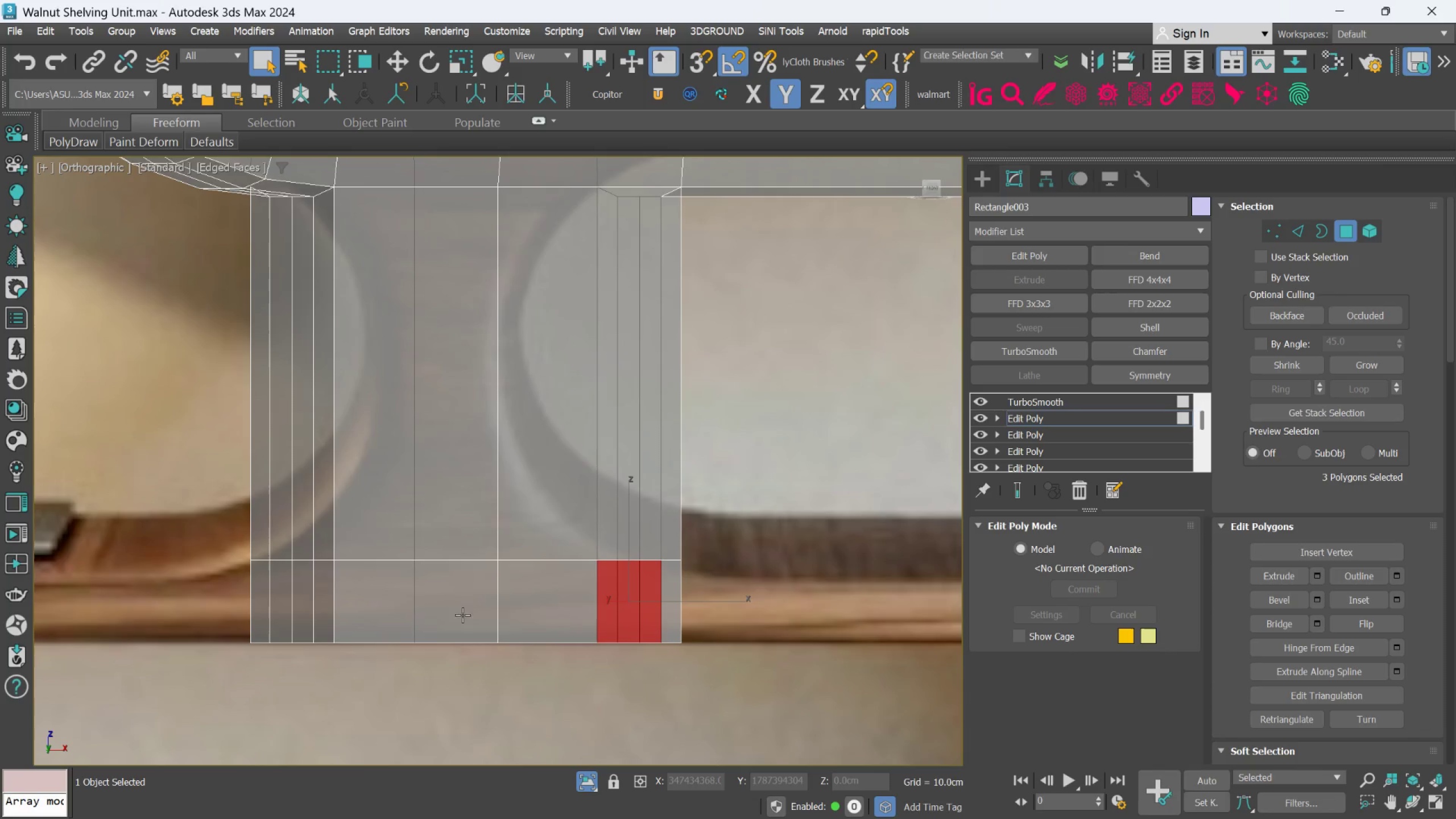 
hold_key(key=ControlLeft, duration=2.68)
double_click([309, 590])
 